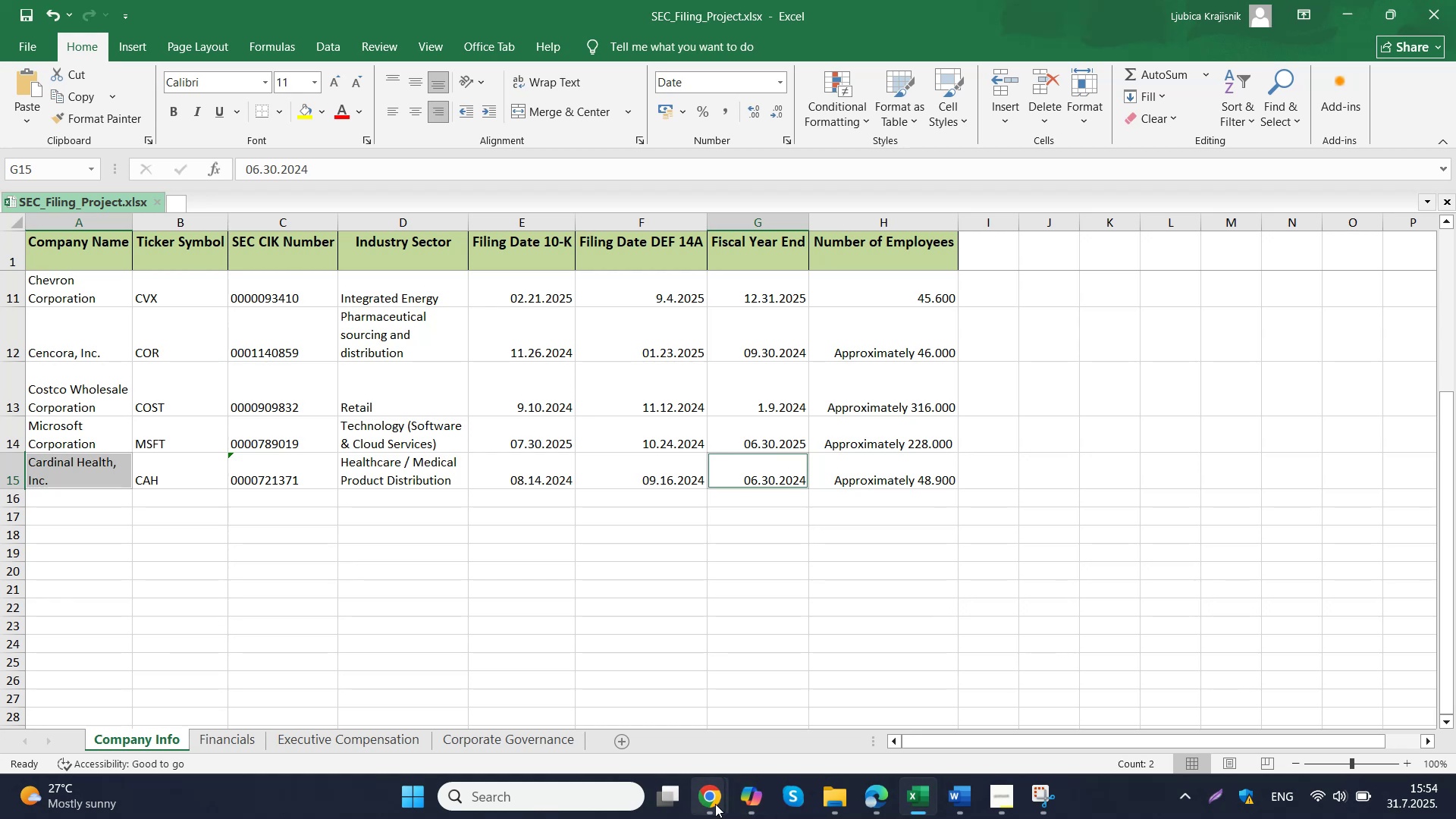 
left_click([658, 692])
 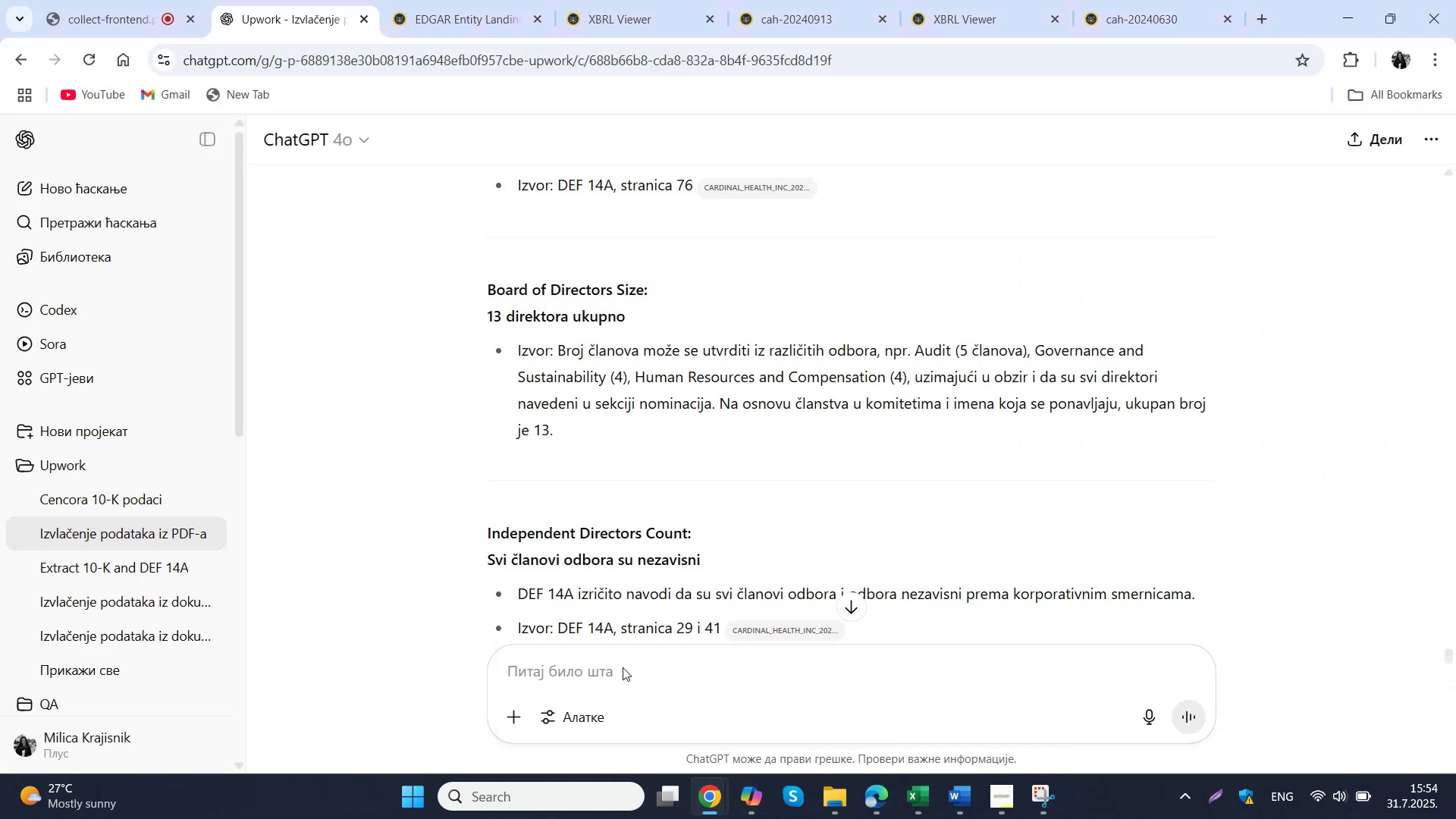 
left_click([503, 0])
 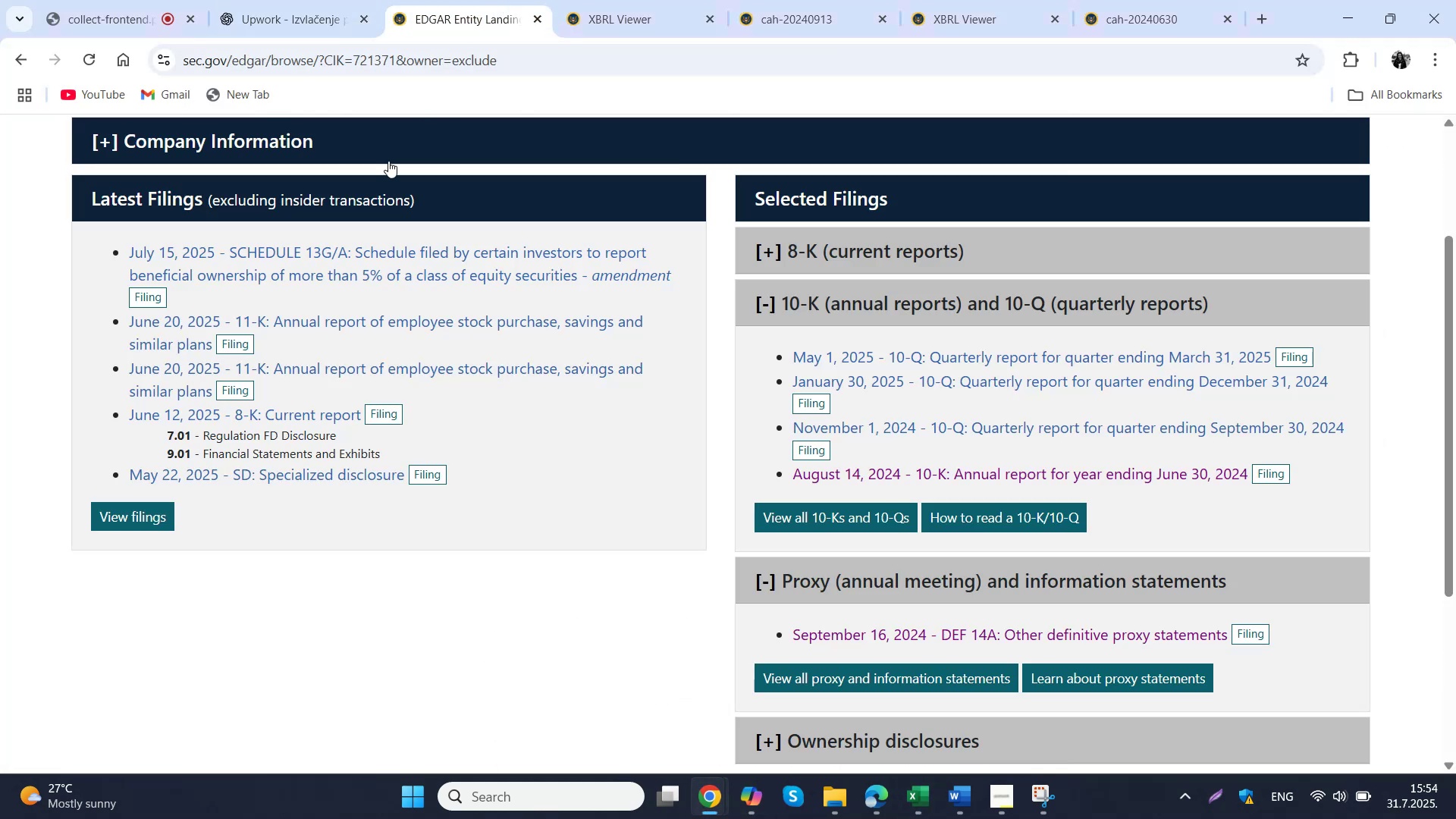 
scroll: coordinate [221, 137], scroll_direction: up, amount: 3.0
 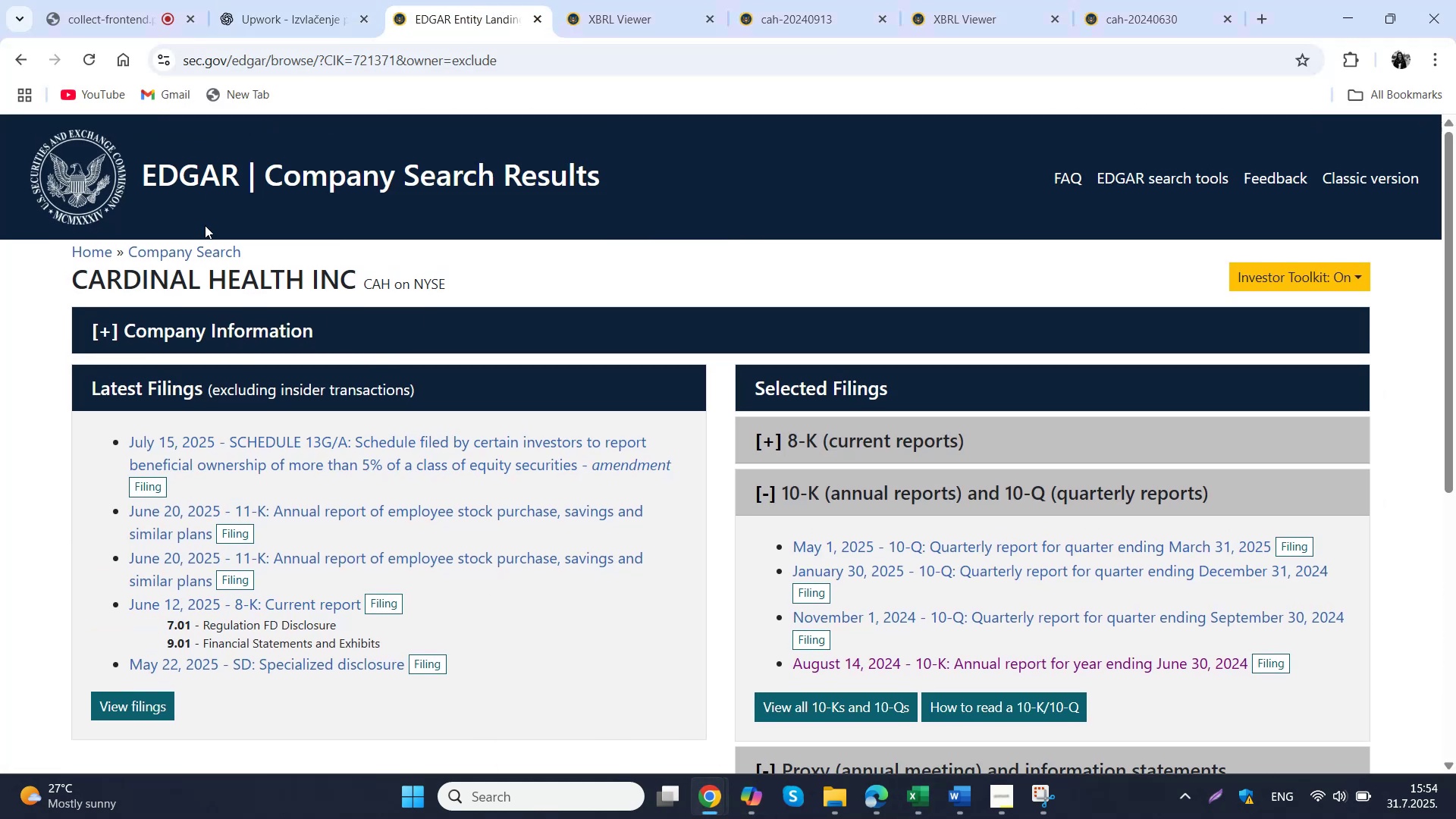 
left_click([208, 253])
 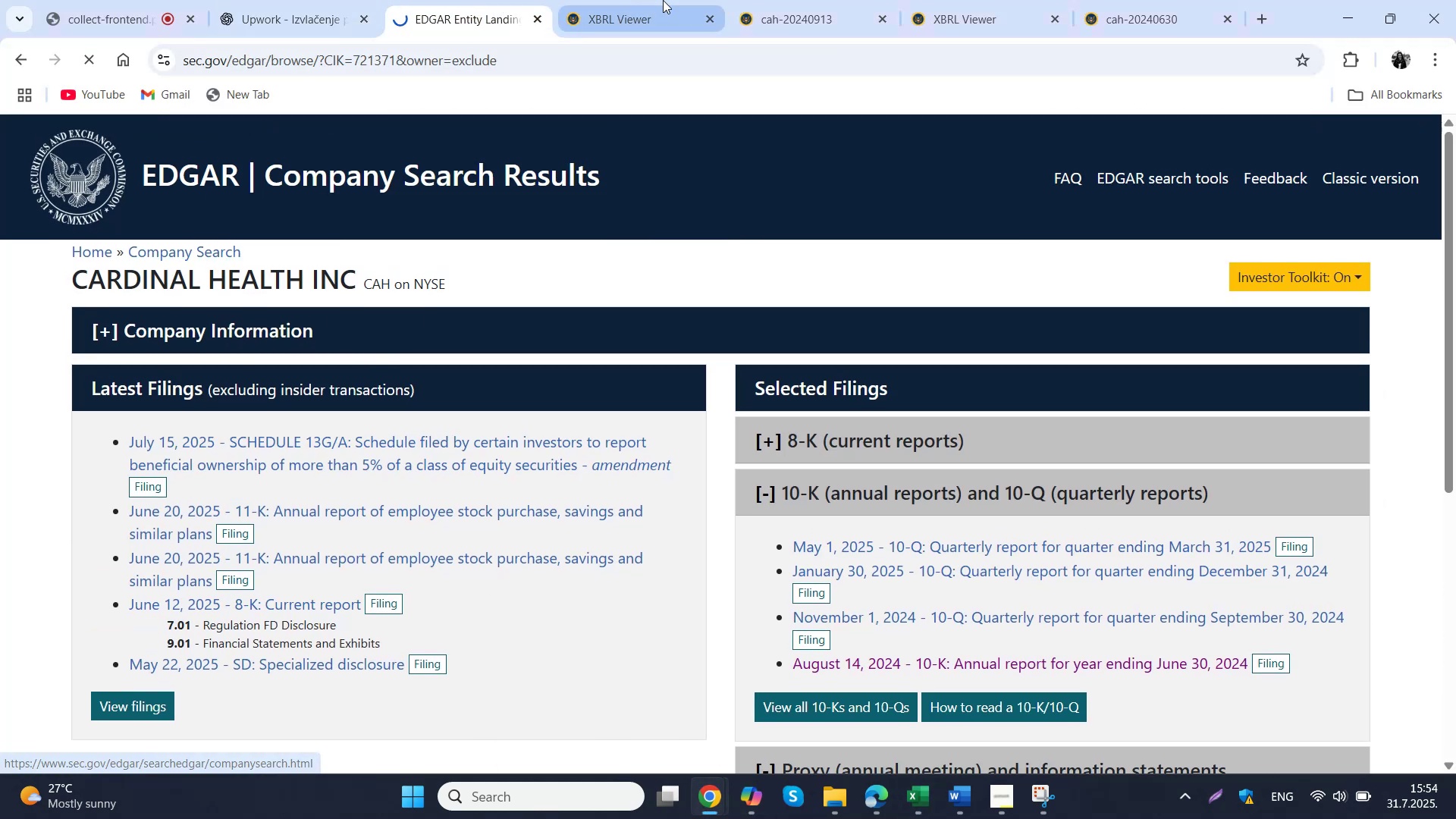 
double_click([663, 0])
 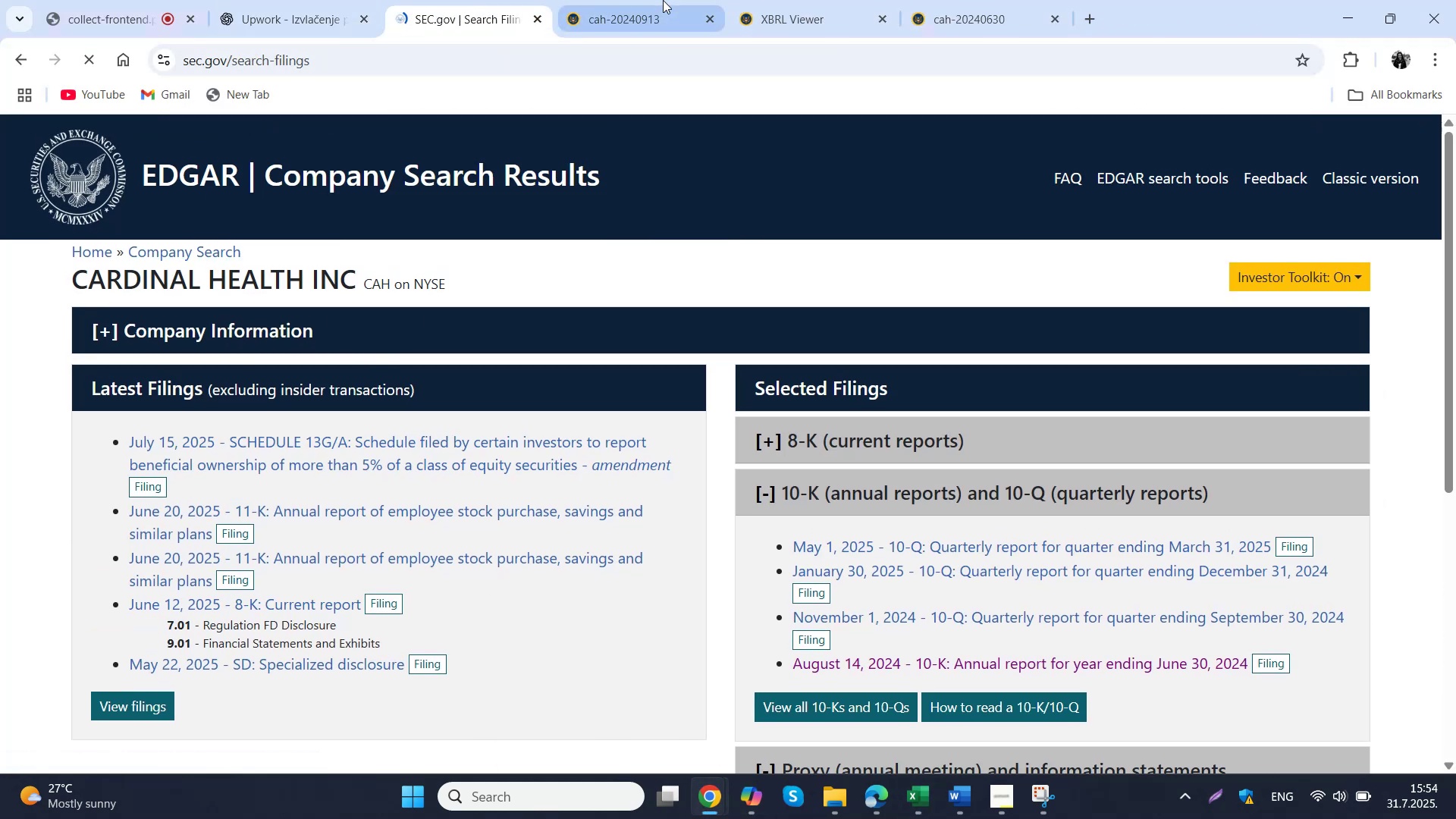 
triple_click([663, 0])
 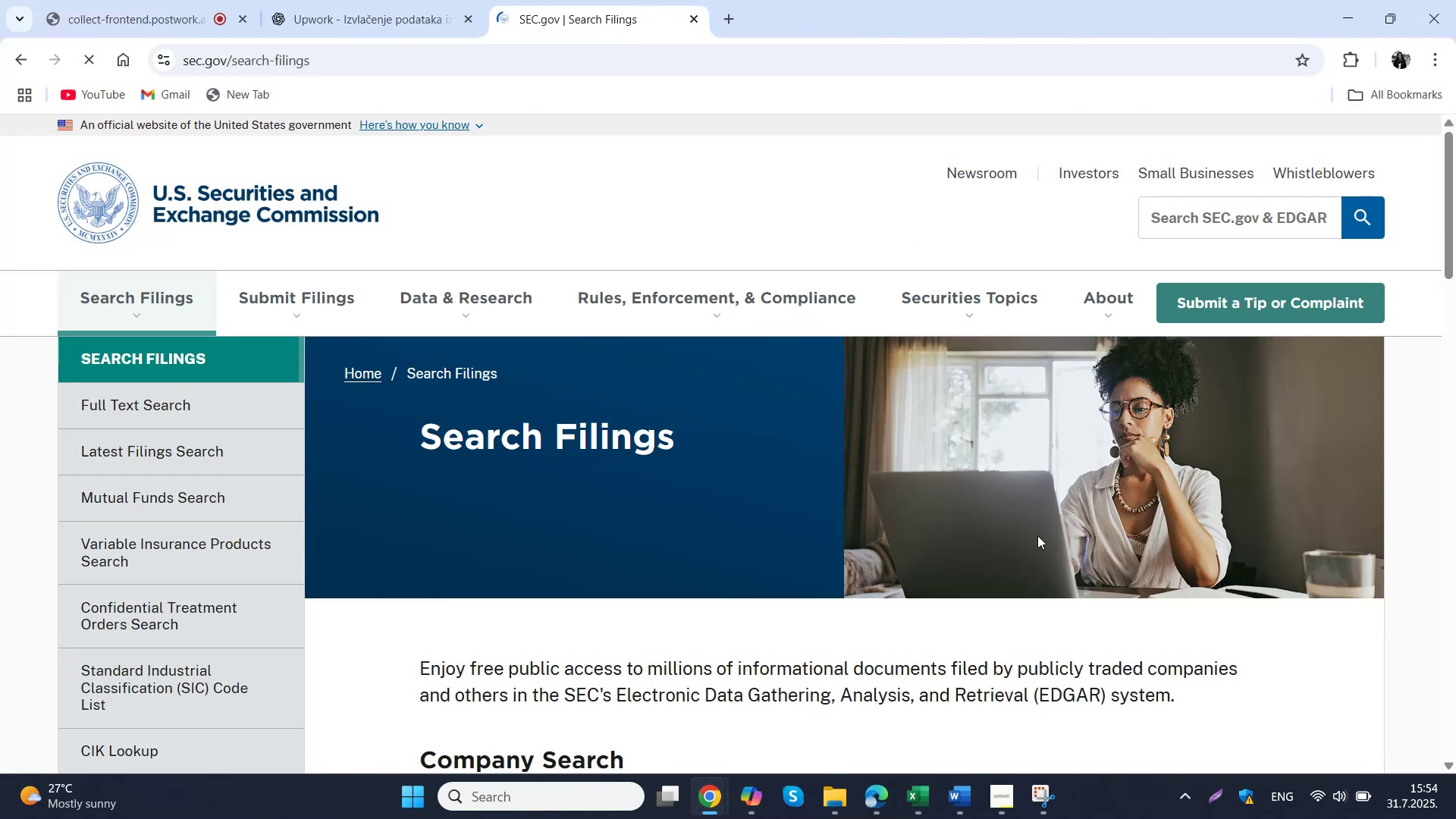 
left_click([949, 788])
 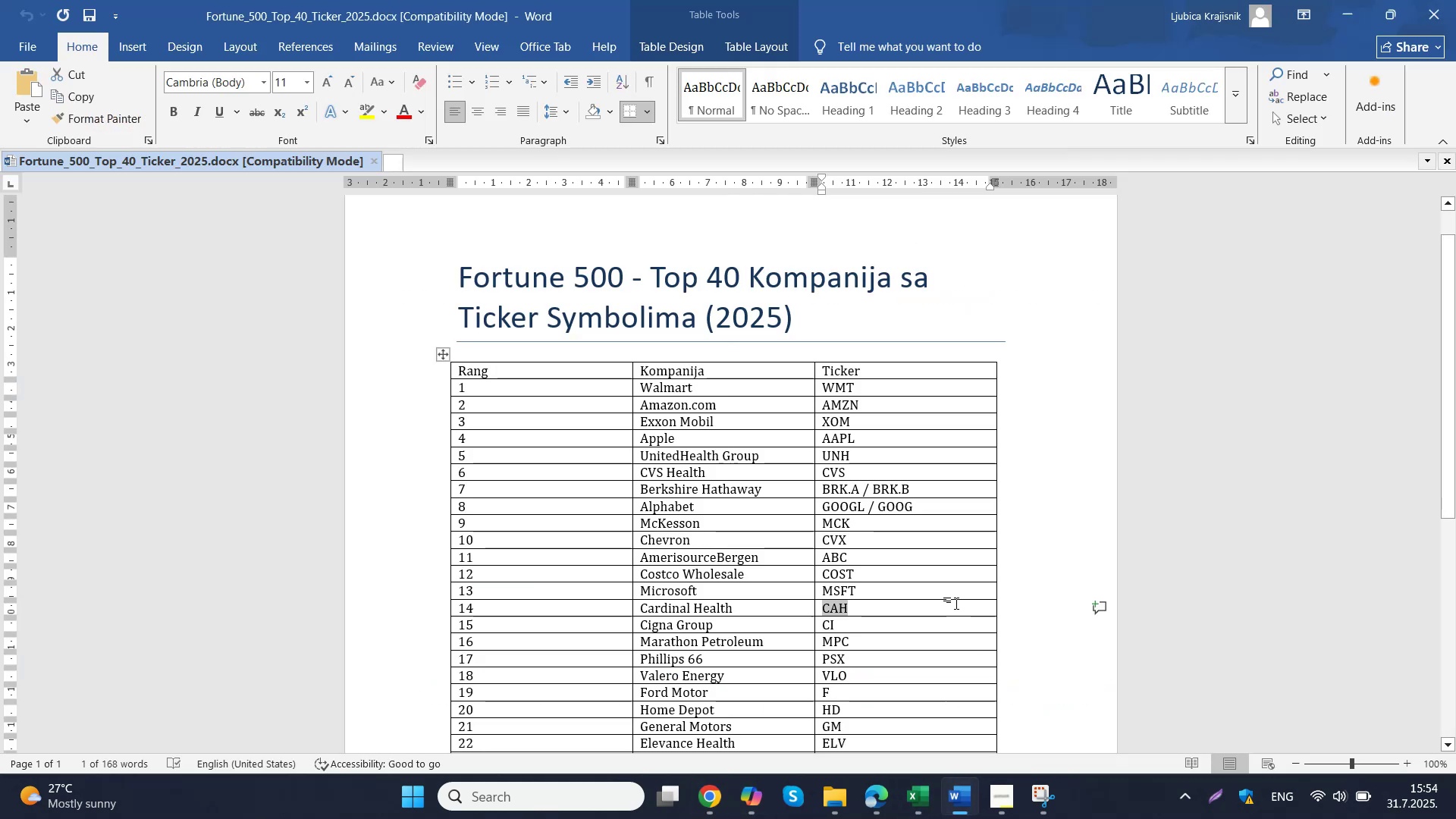 
scroll: coordinate [956, 603], scroll_direction: none, amount: 0.0
 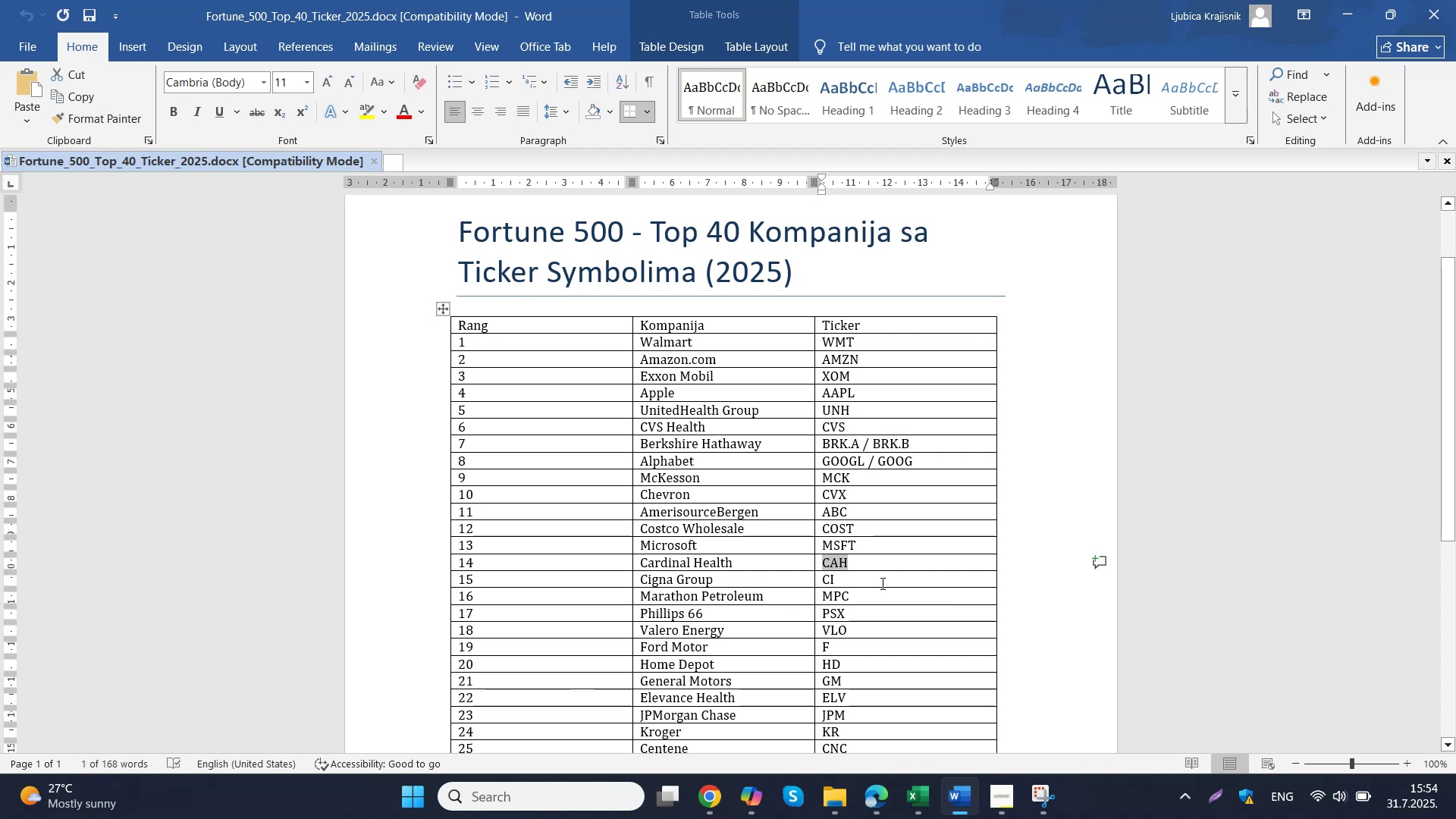 
left_click_drag(start_coordinate=[844, 583], to_coordinate=[821, 584])
 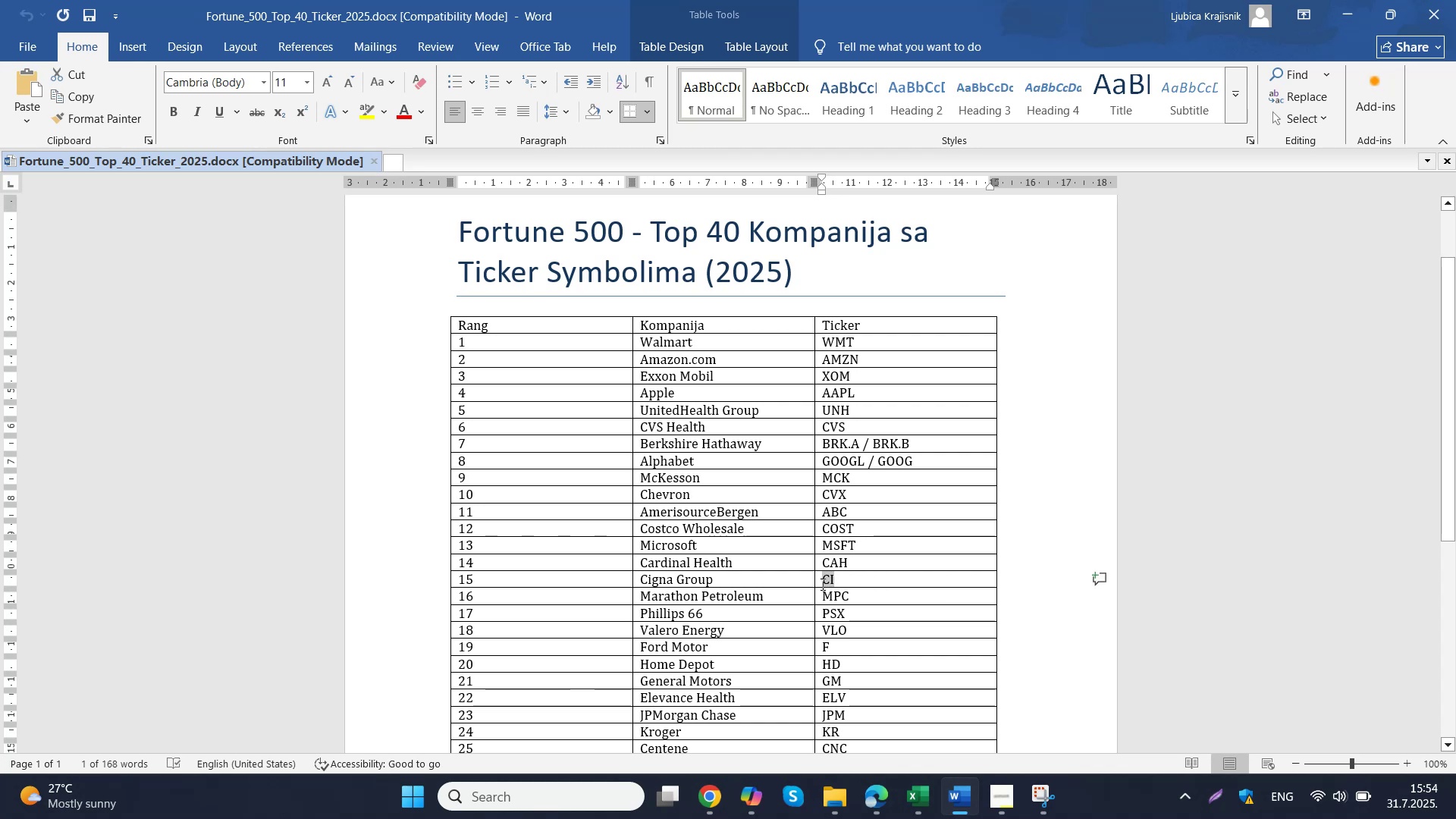 
key(Control+ControlLeft)
 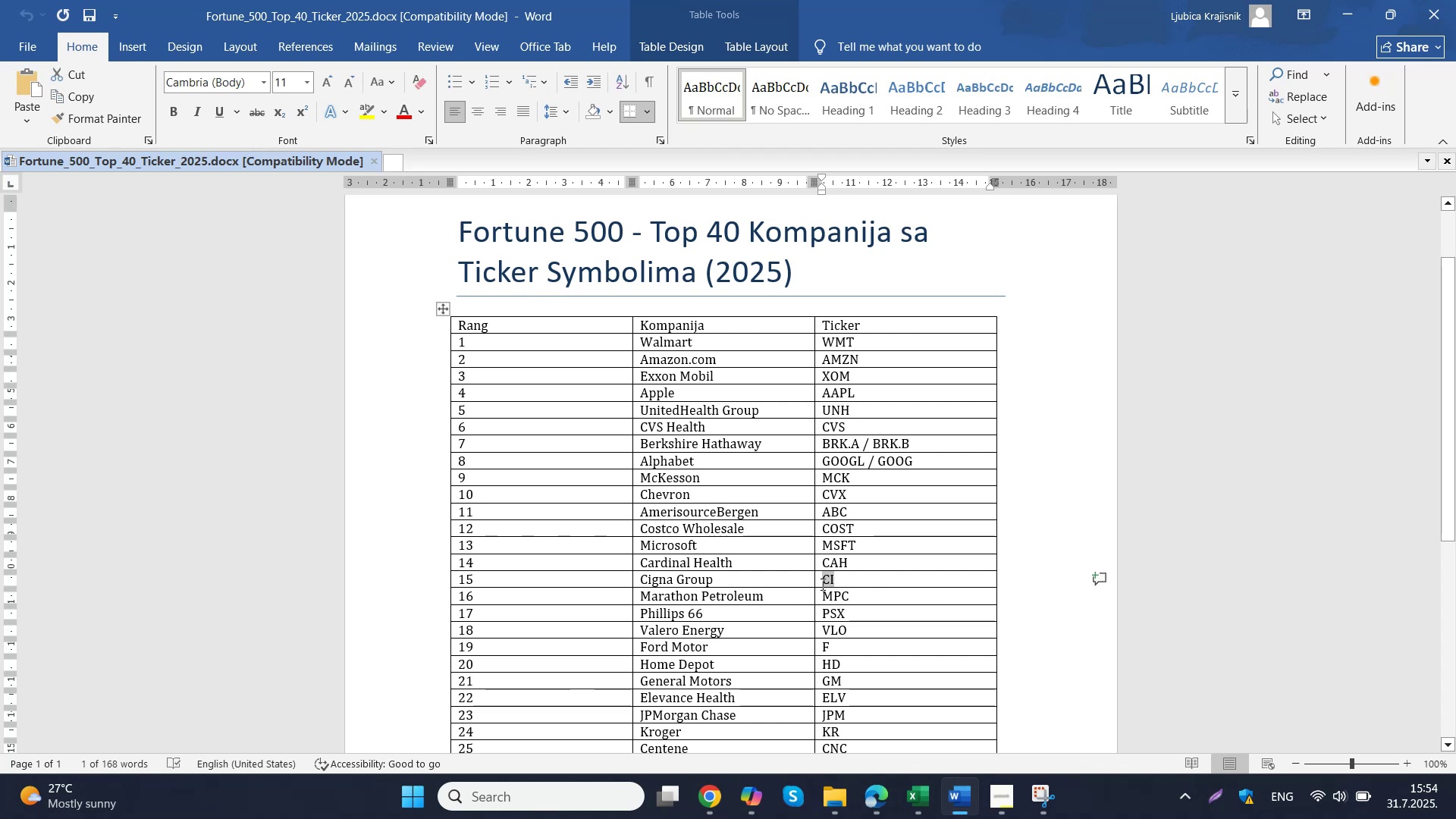 
key(Control+C)
 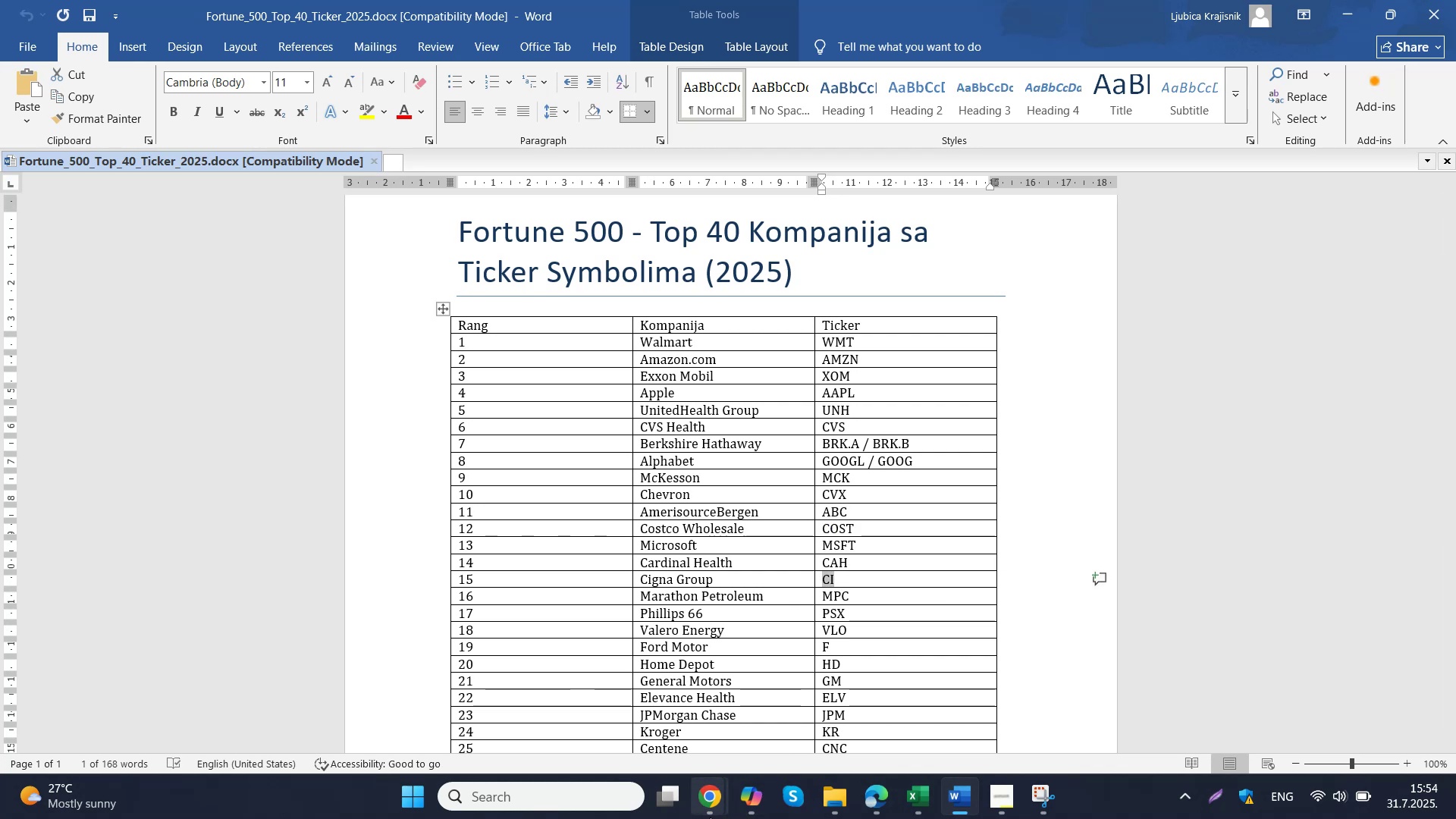 
left_click([679, 736])
 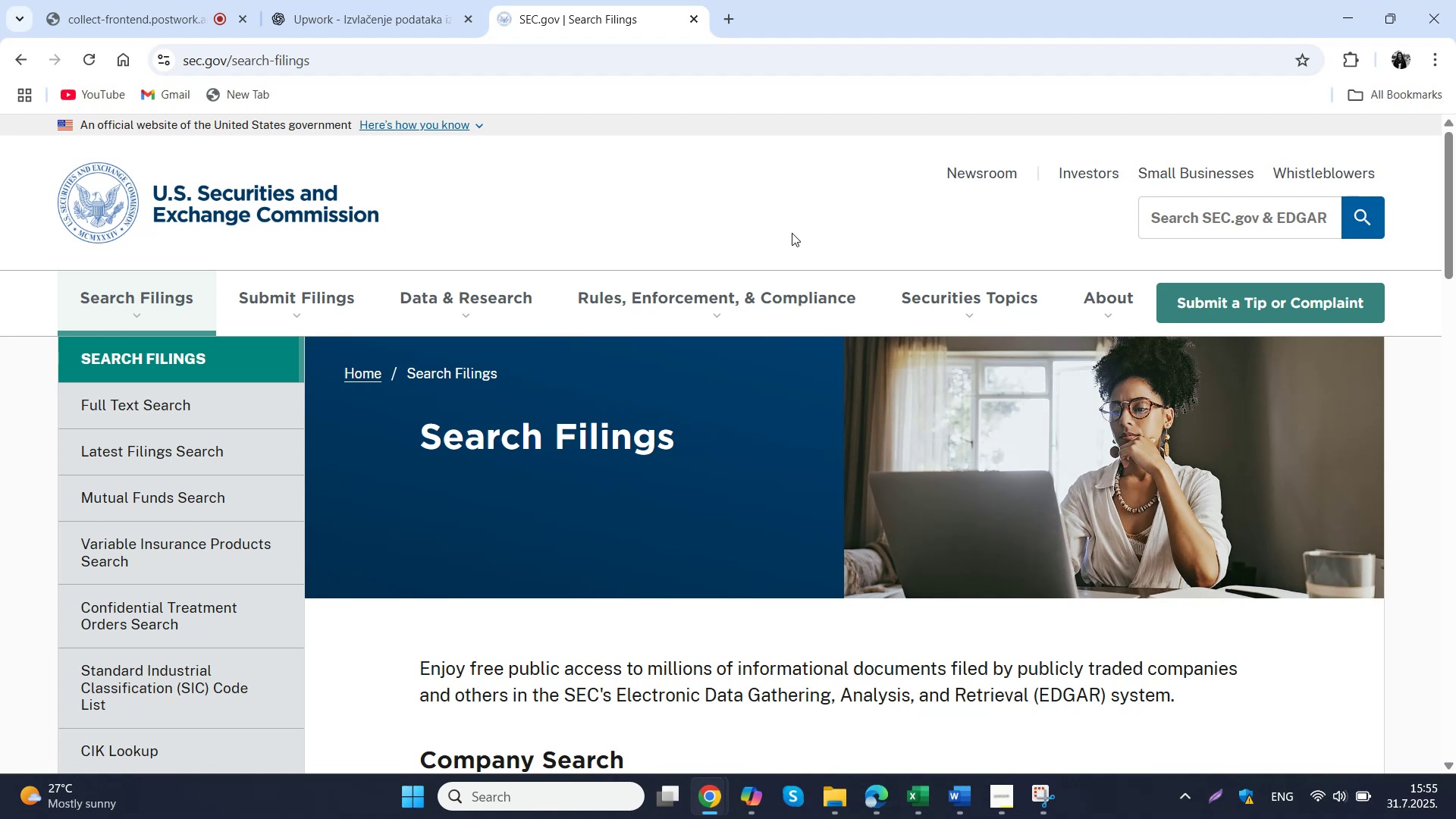 
wait(29.42)
 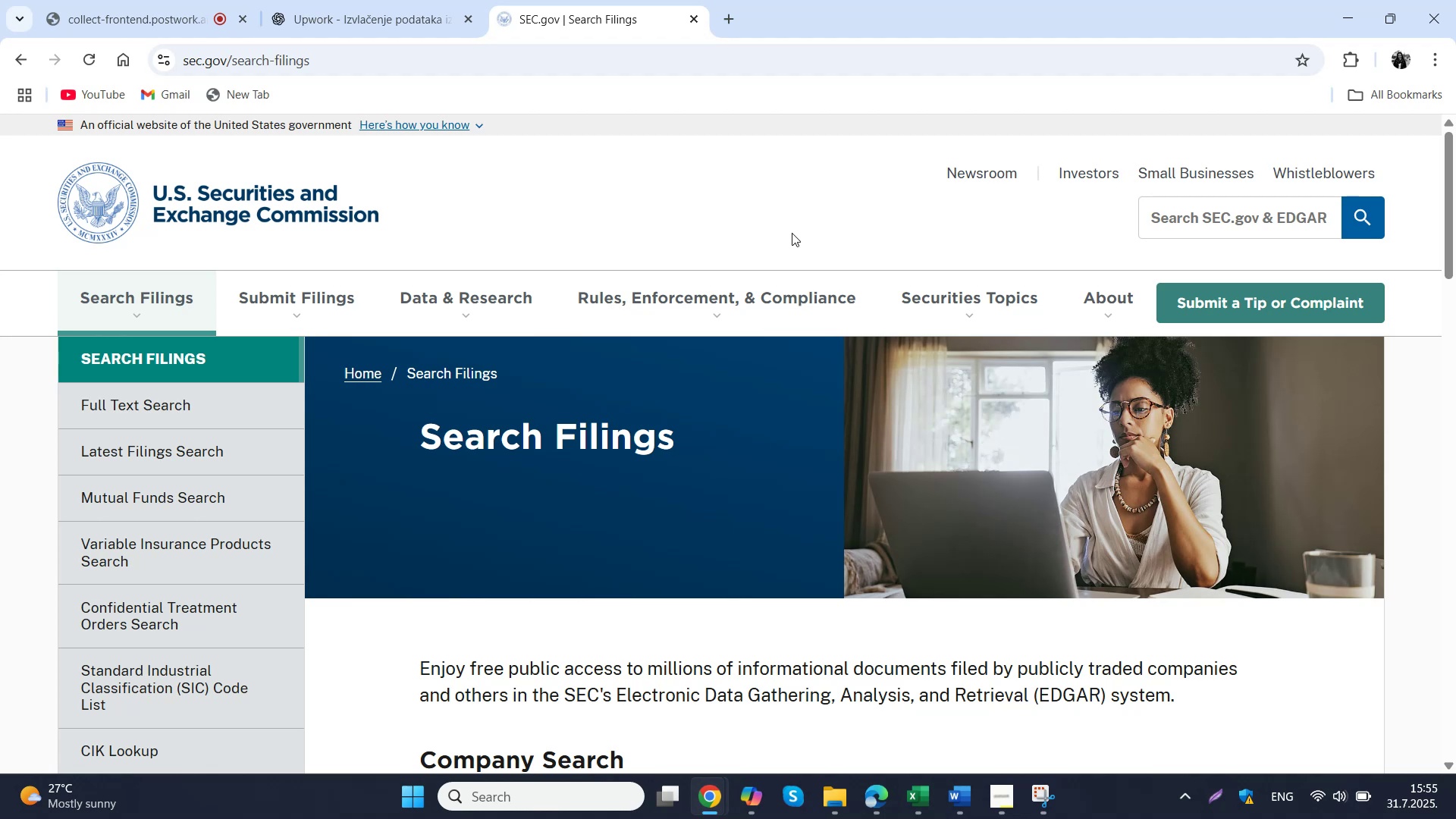 
scroll: coordinate [670, 716], scroll_direction: down, amount: 3.0
 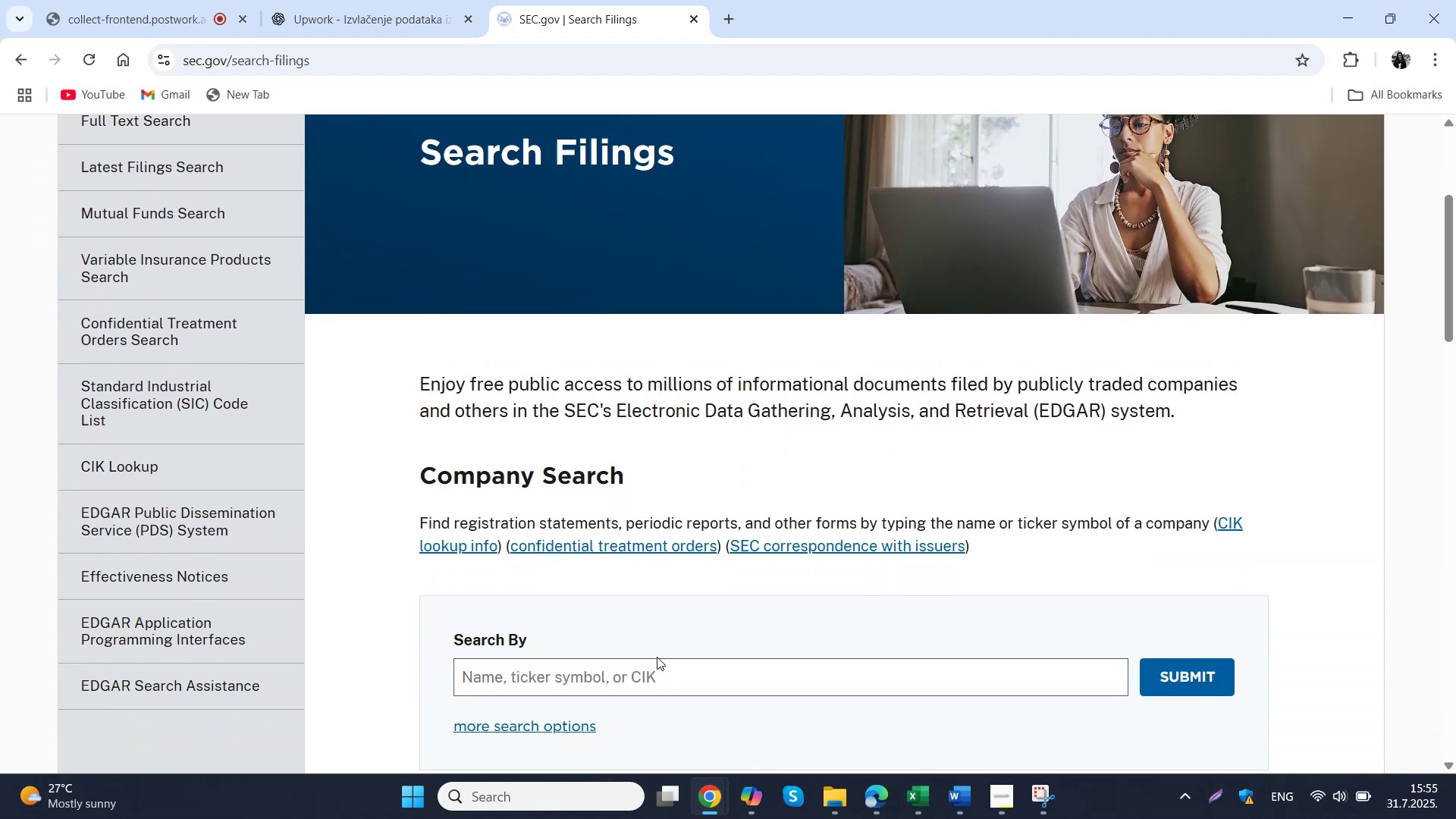 
double_click([654, 674])
 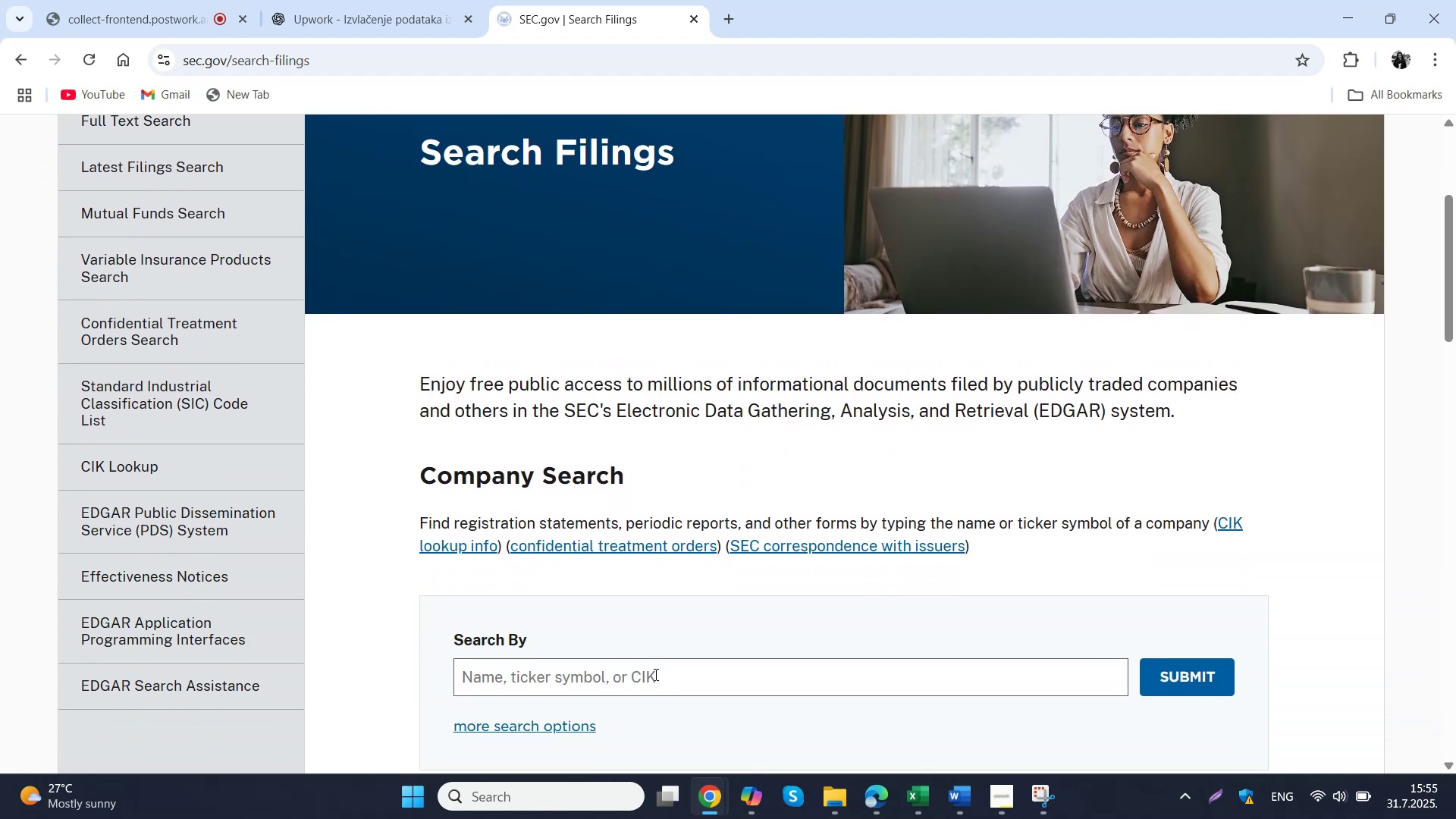 
key(Control+ControlLeft)
 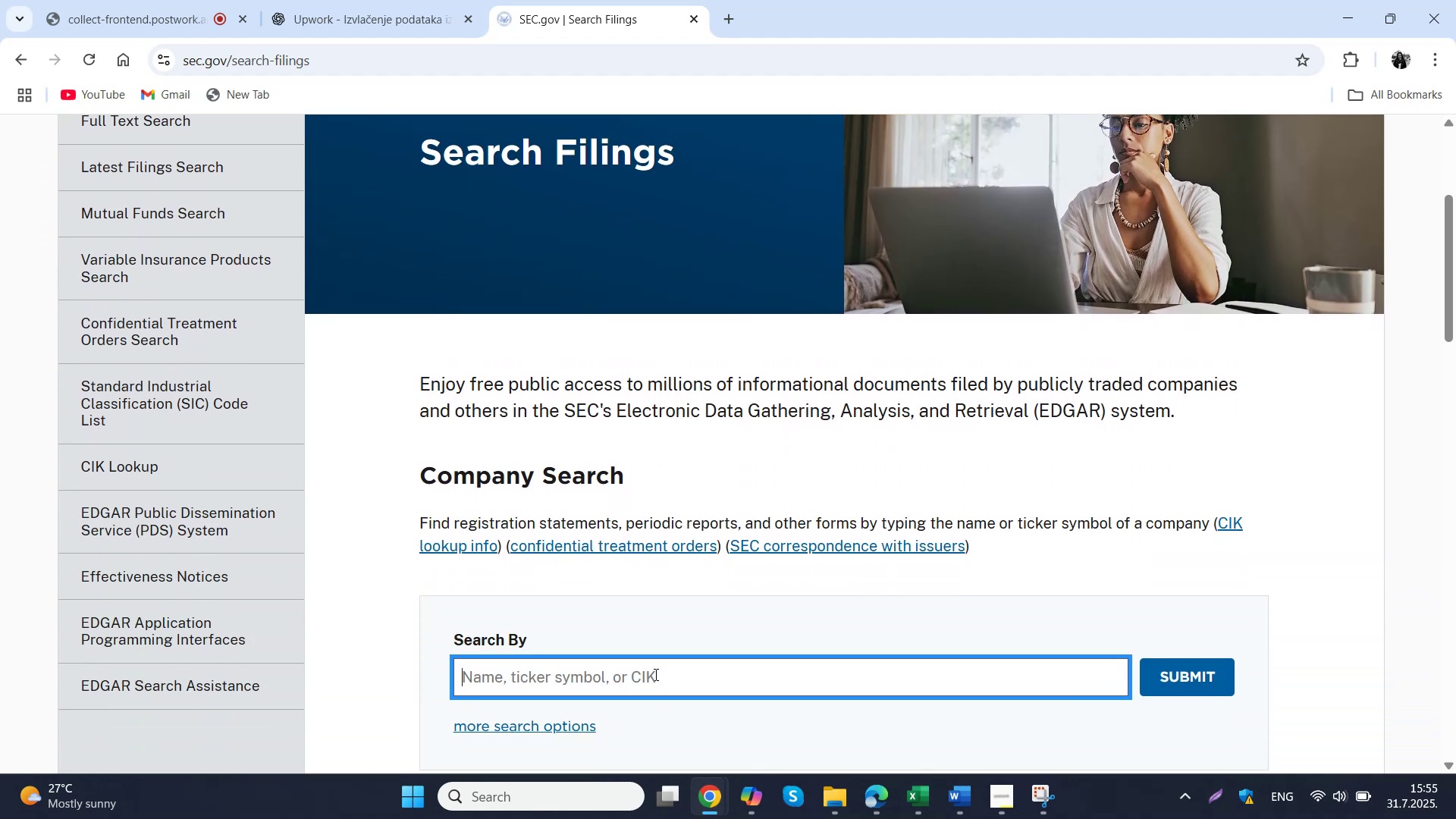 
key(Control+V)
 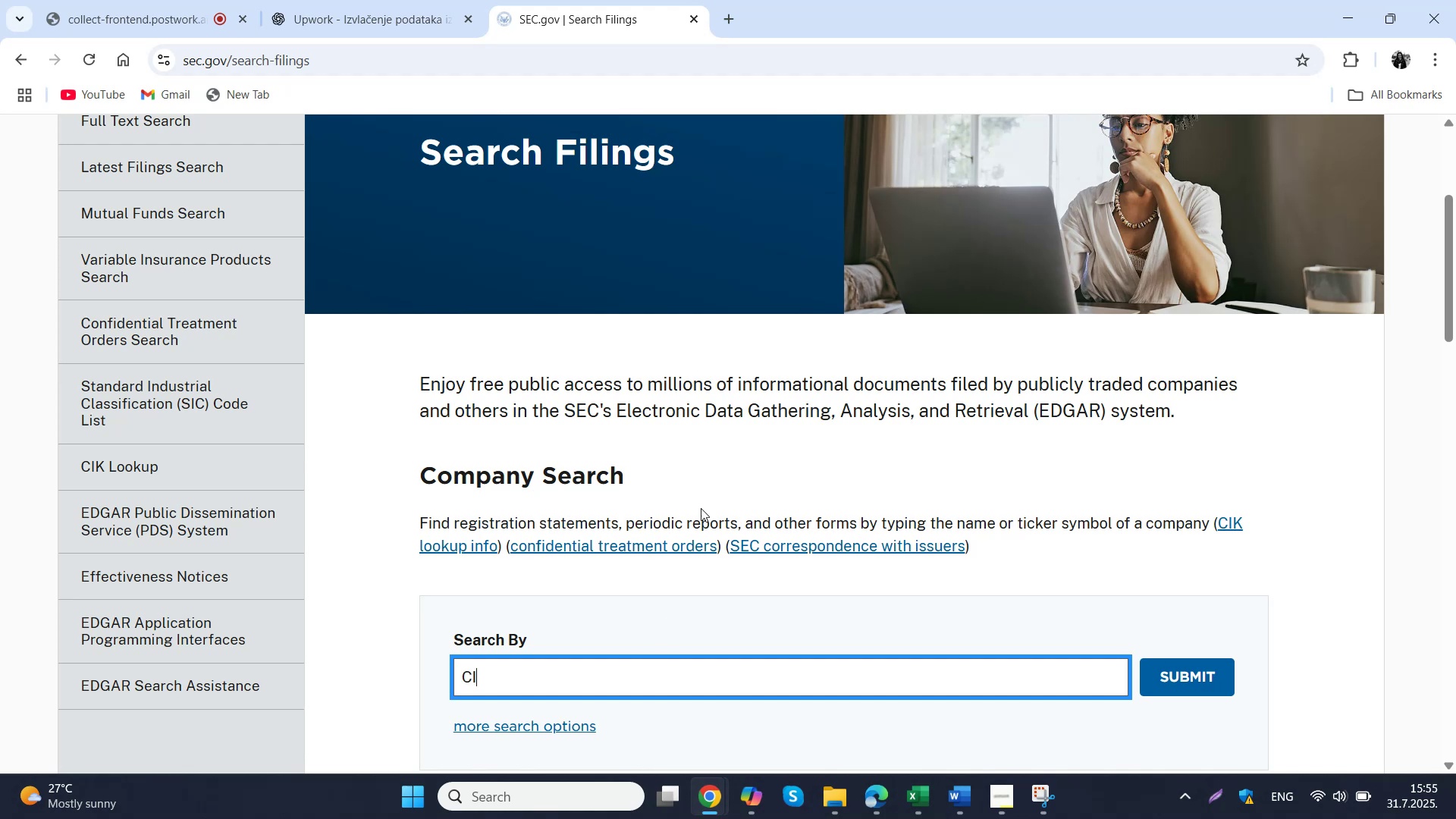 
scroll: coordinate [670, 551], scroll_direction: down, amount: 2.0
 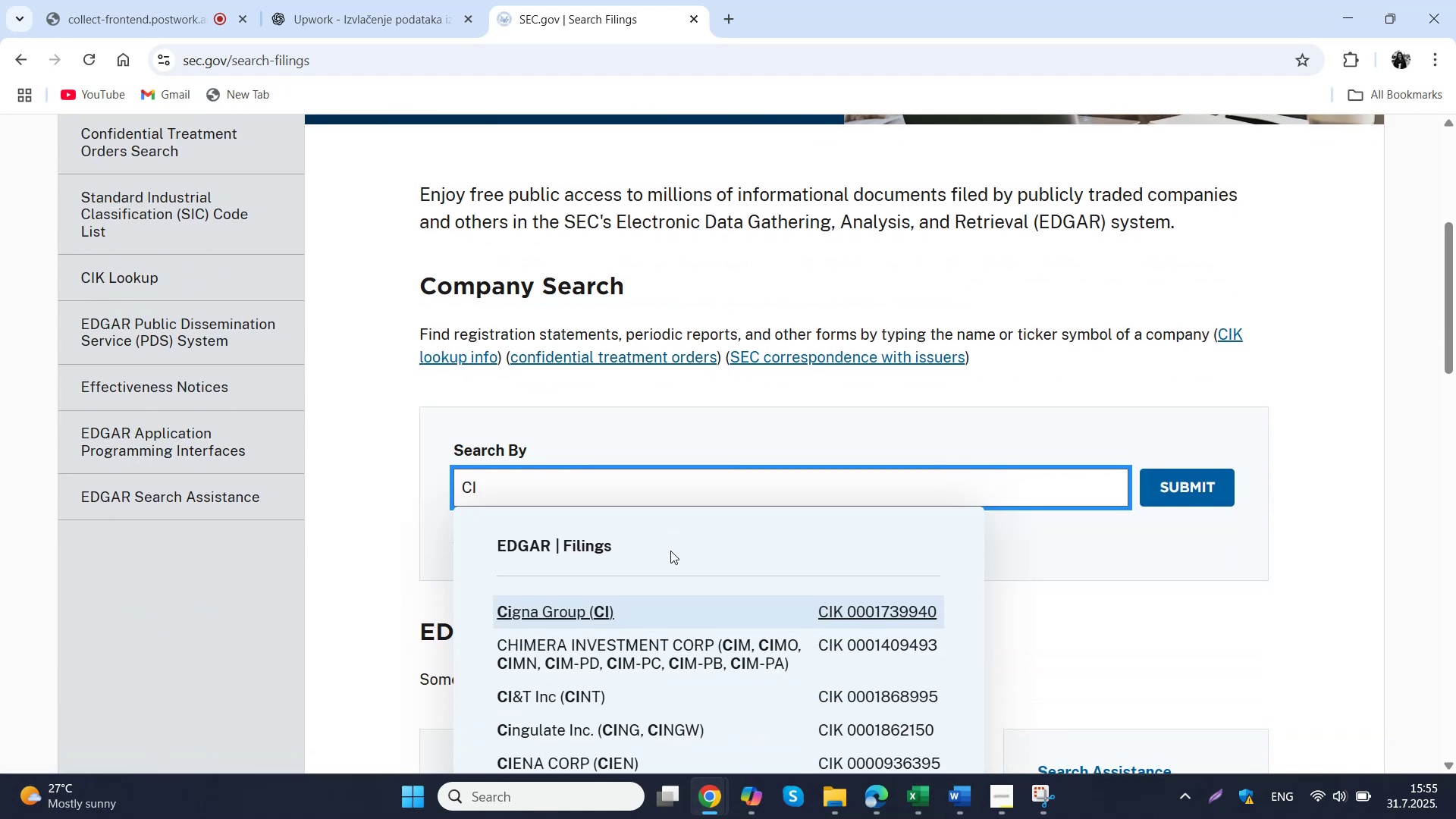 
left_click([593, 608])
 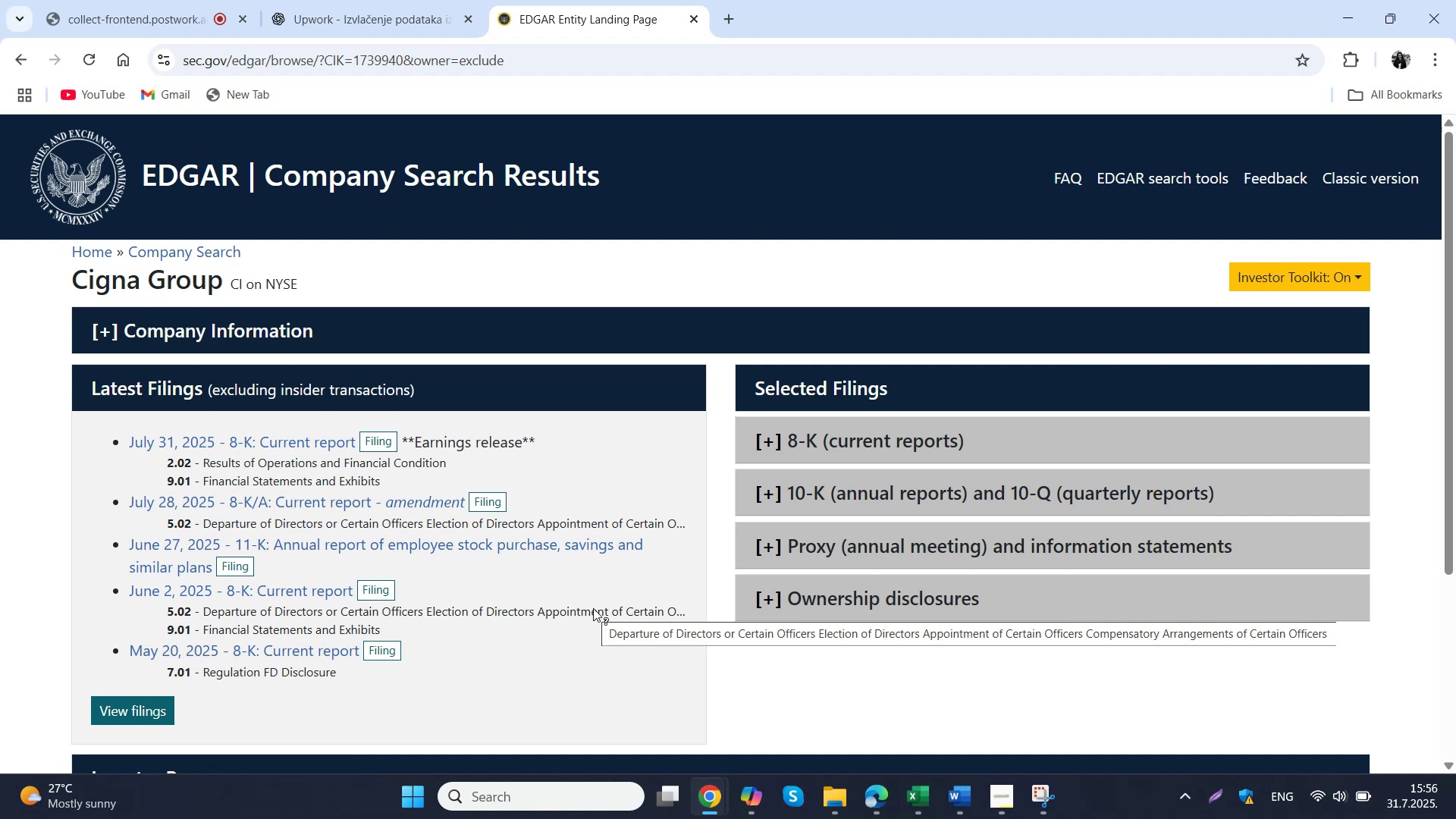 
wait(60.25)
 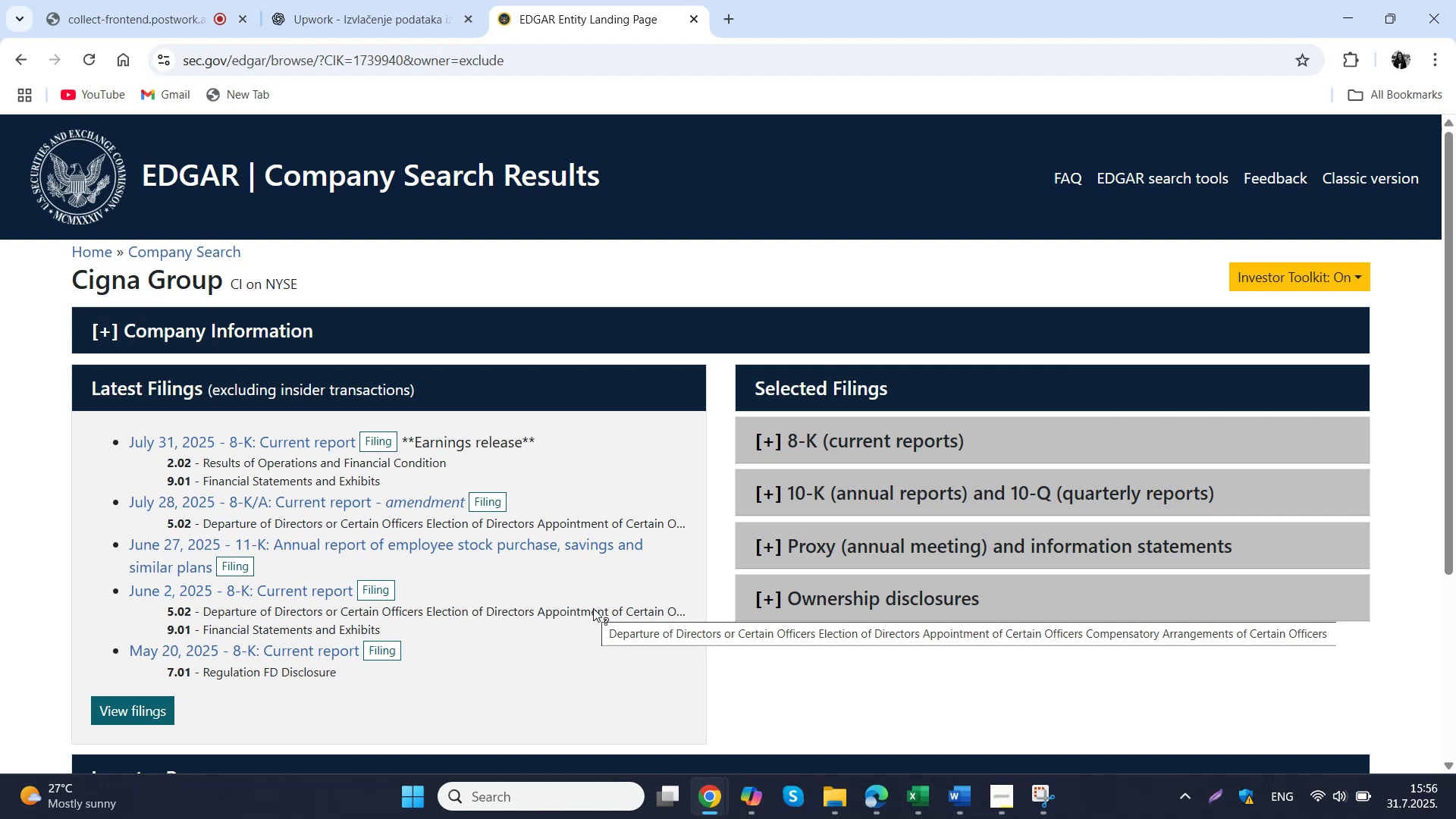 
left_click_drag(start_coordinate=[71, 278], to_coordinate=[220, 275])
 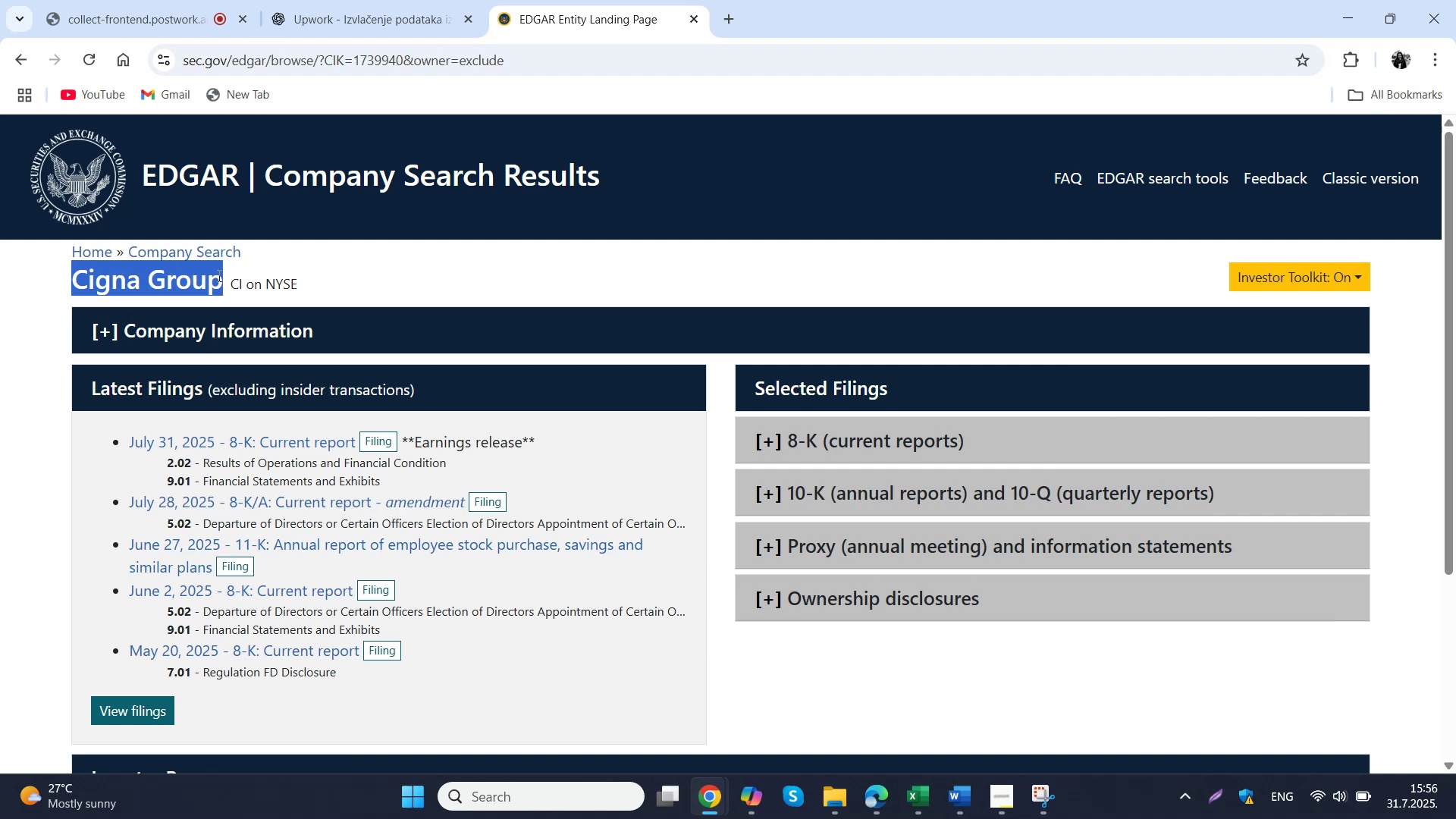 
key(Control+C)
 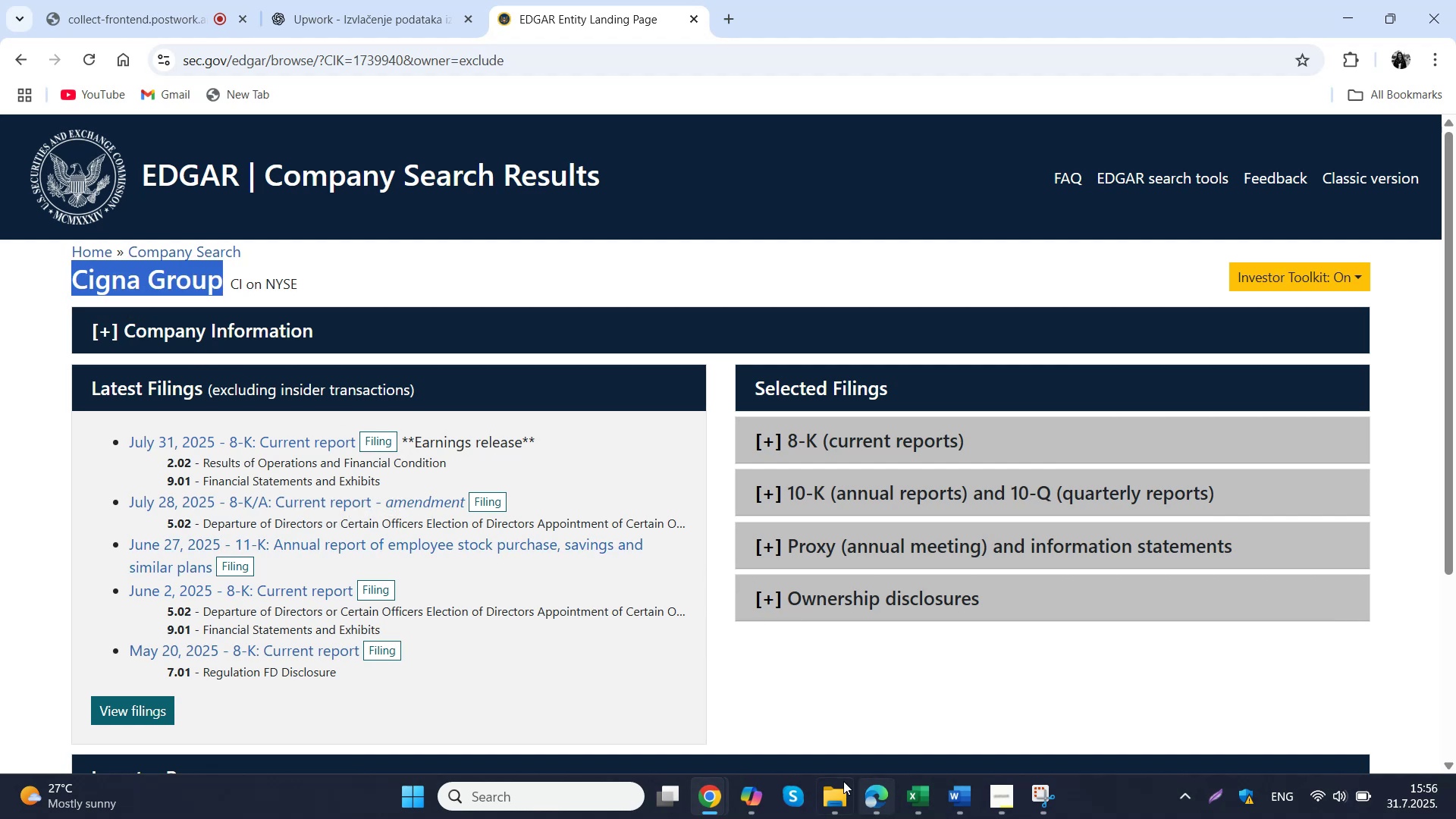 
left_click([830, 786])
 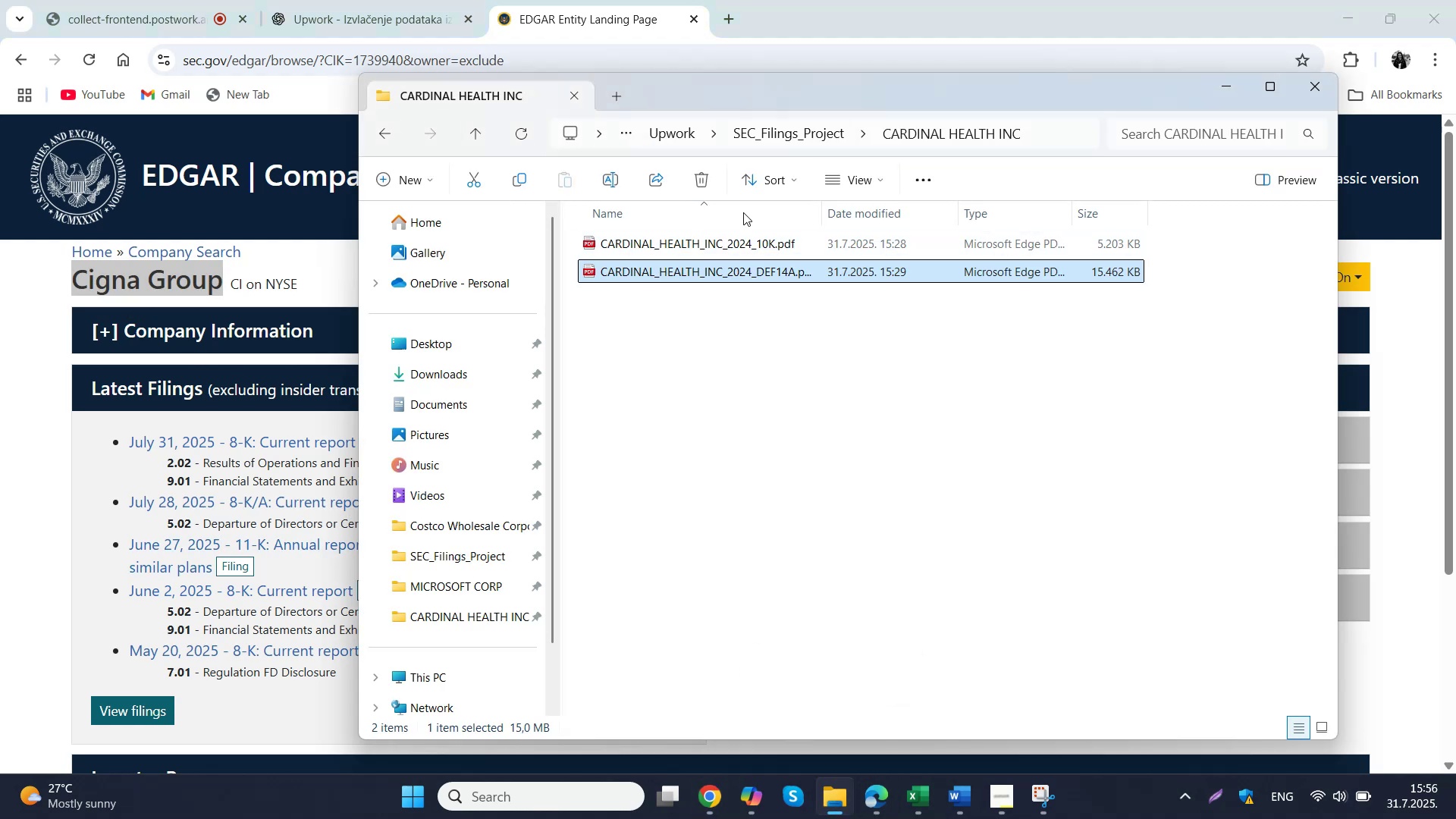 
left_click([805, 135])
 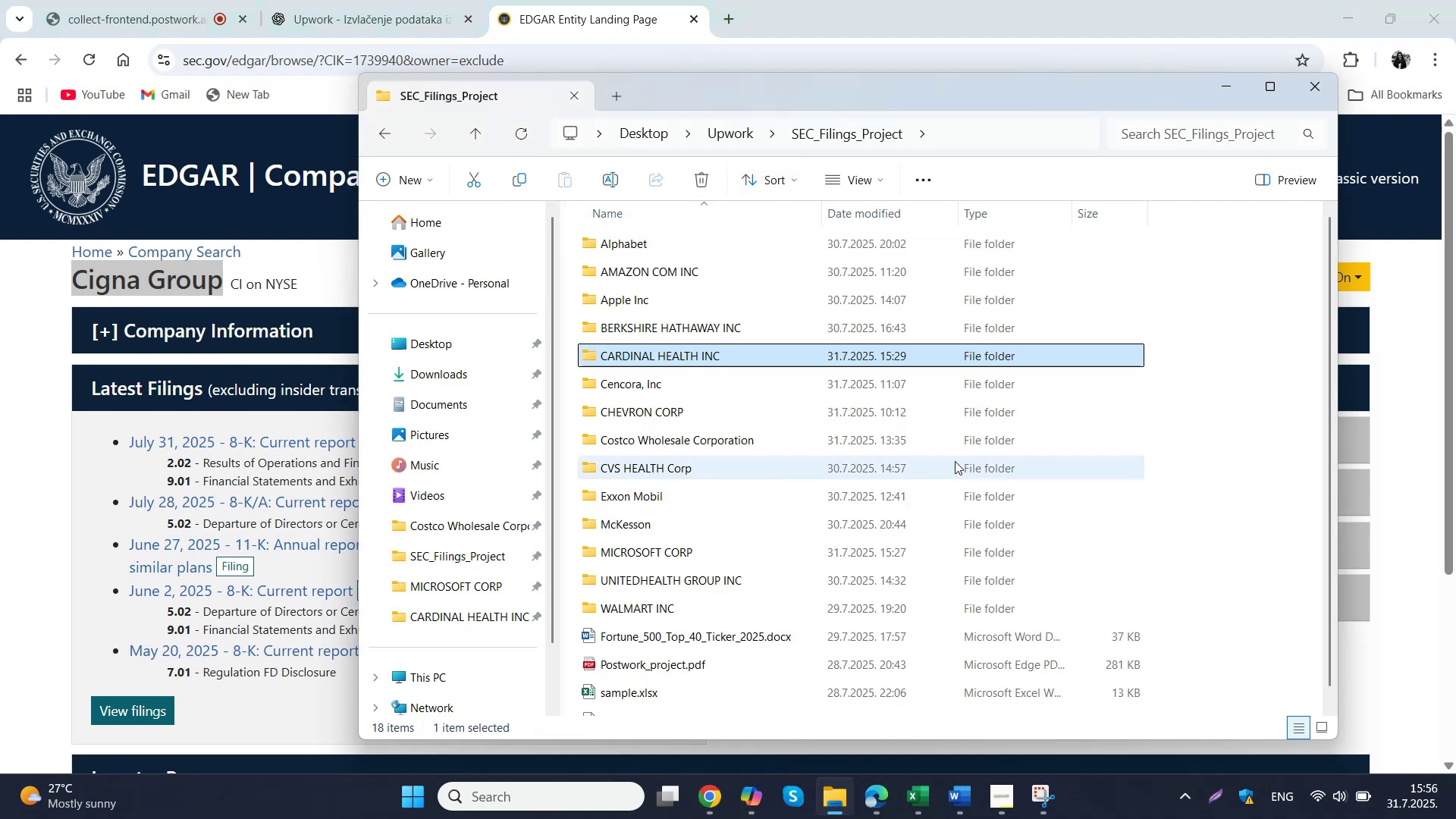 
right_click([1209, 359])
 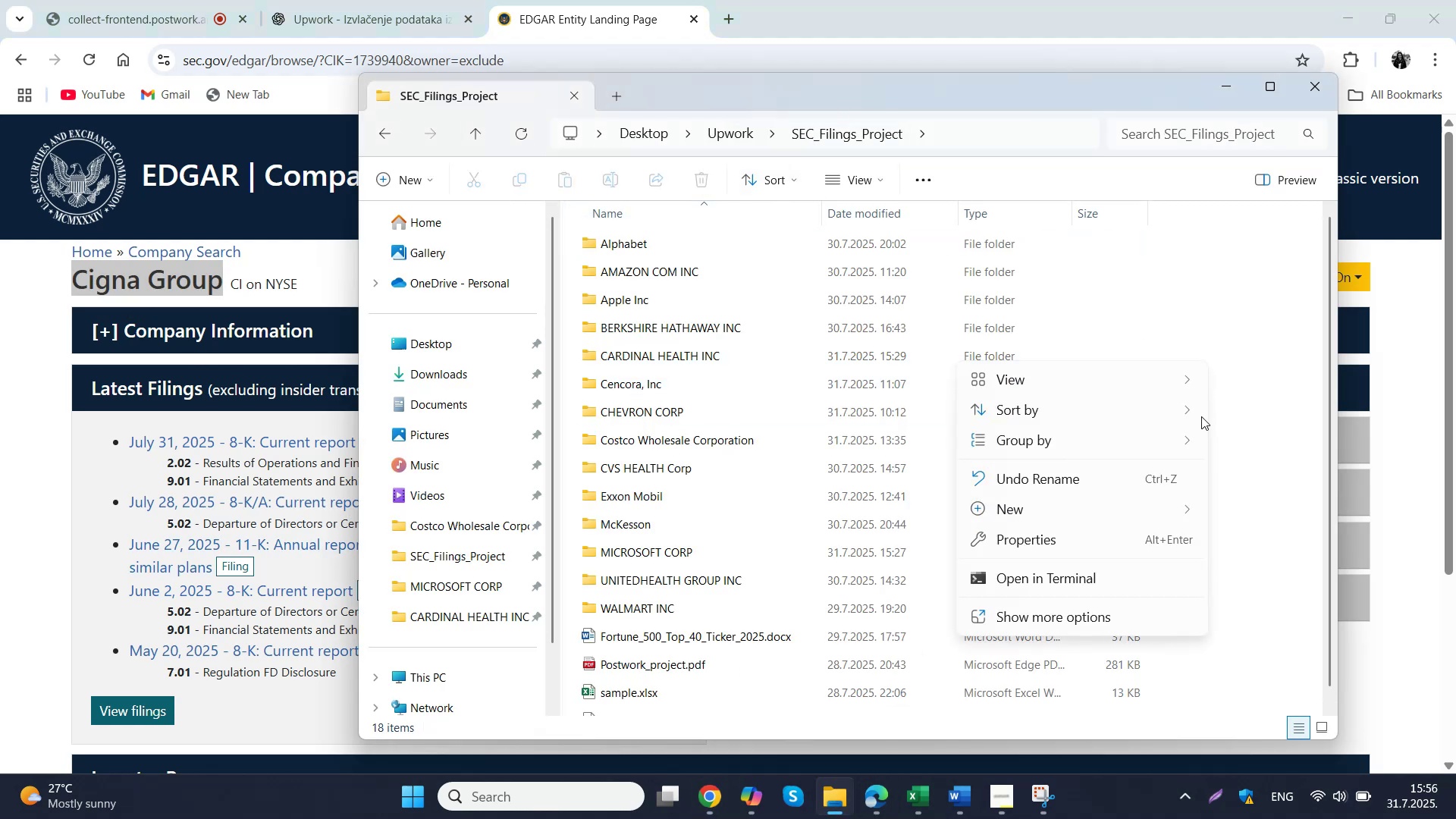 
left_click([1053, 501])
 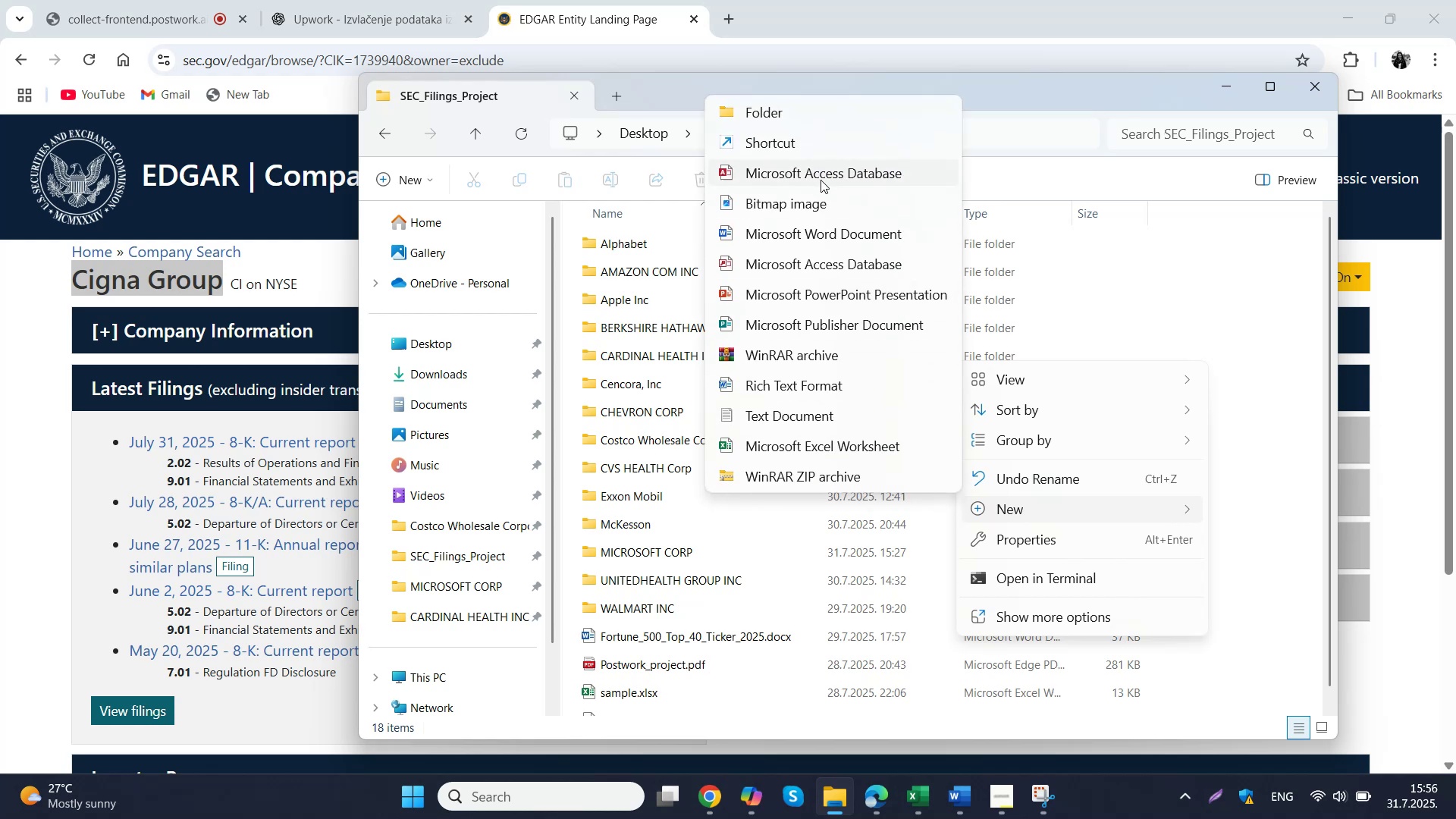 
left_click([802, 111])
 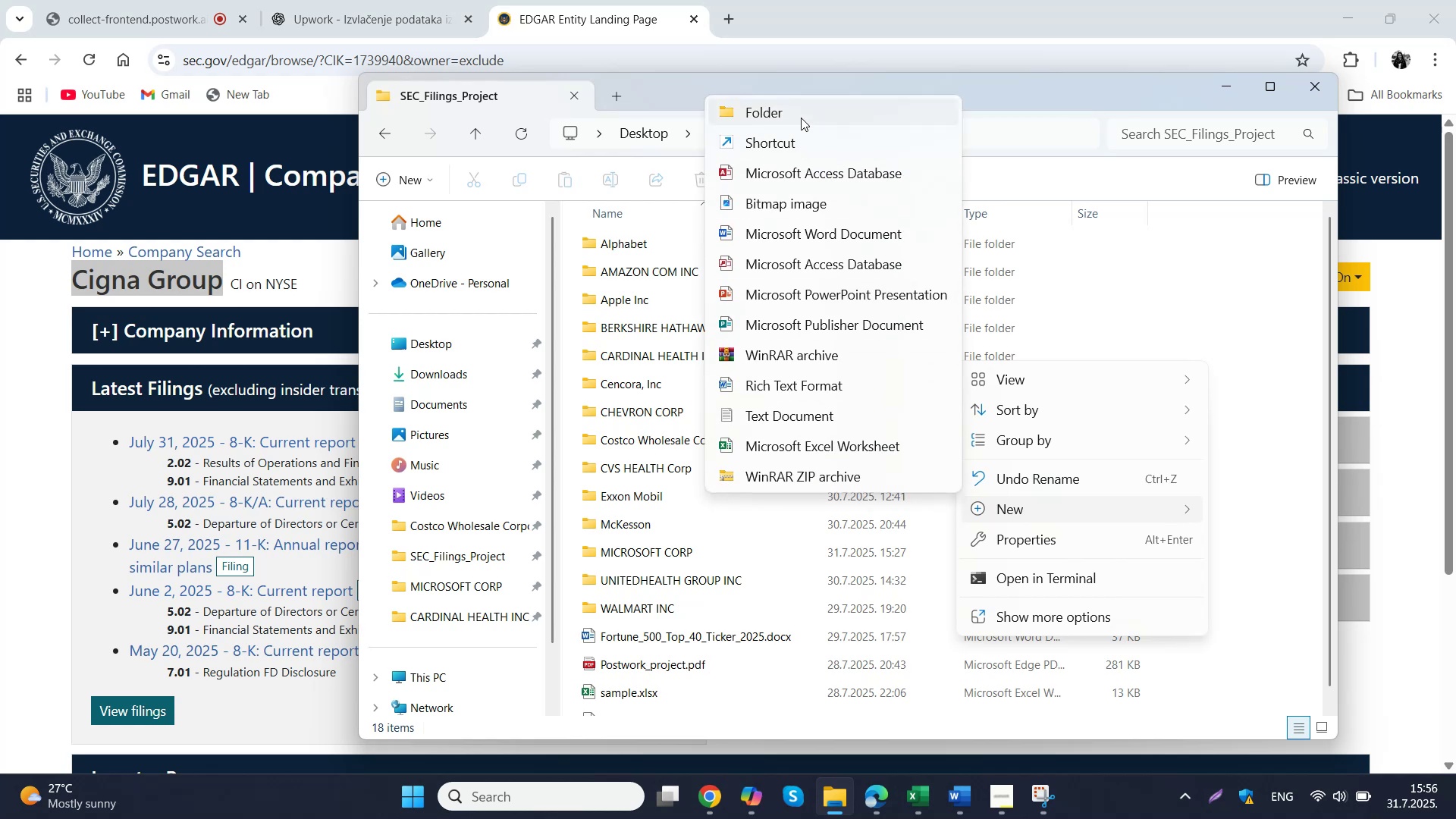 
key(Control+ControlLeft)
 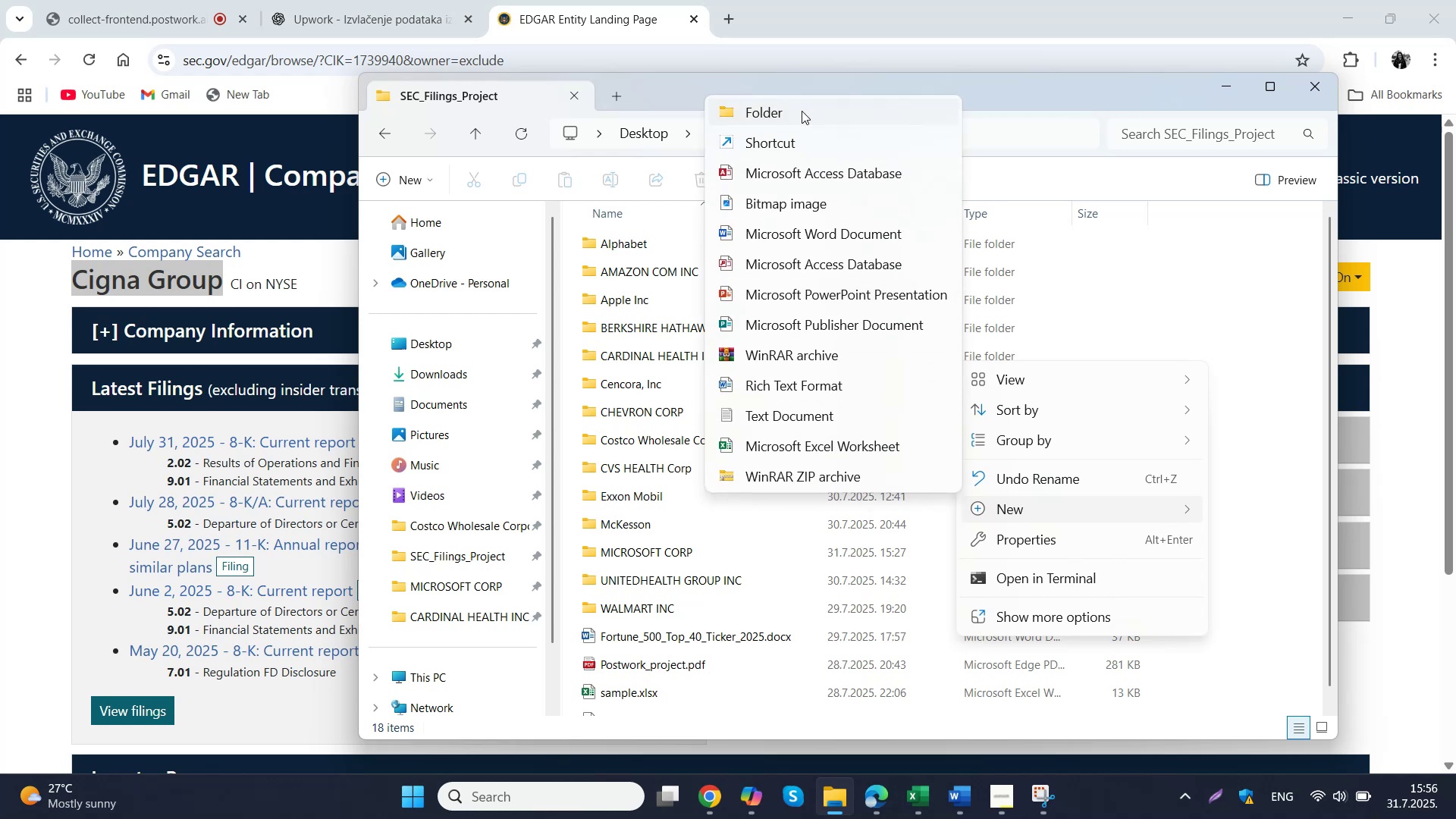 
key(Control+V)
 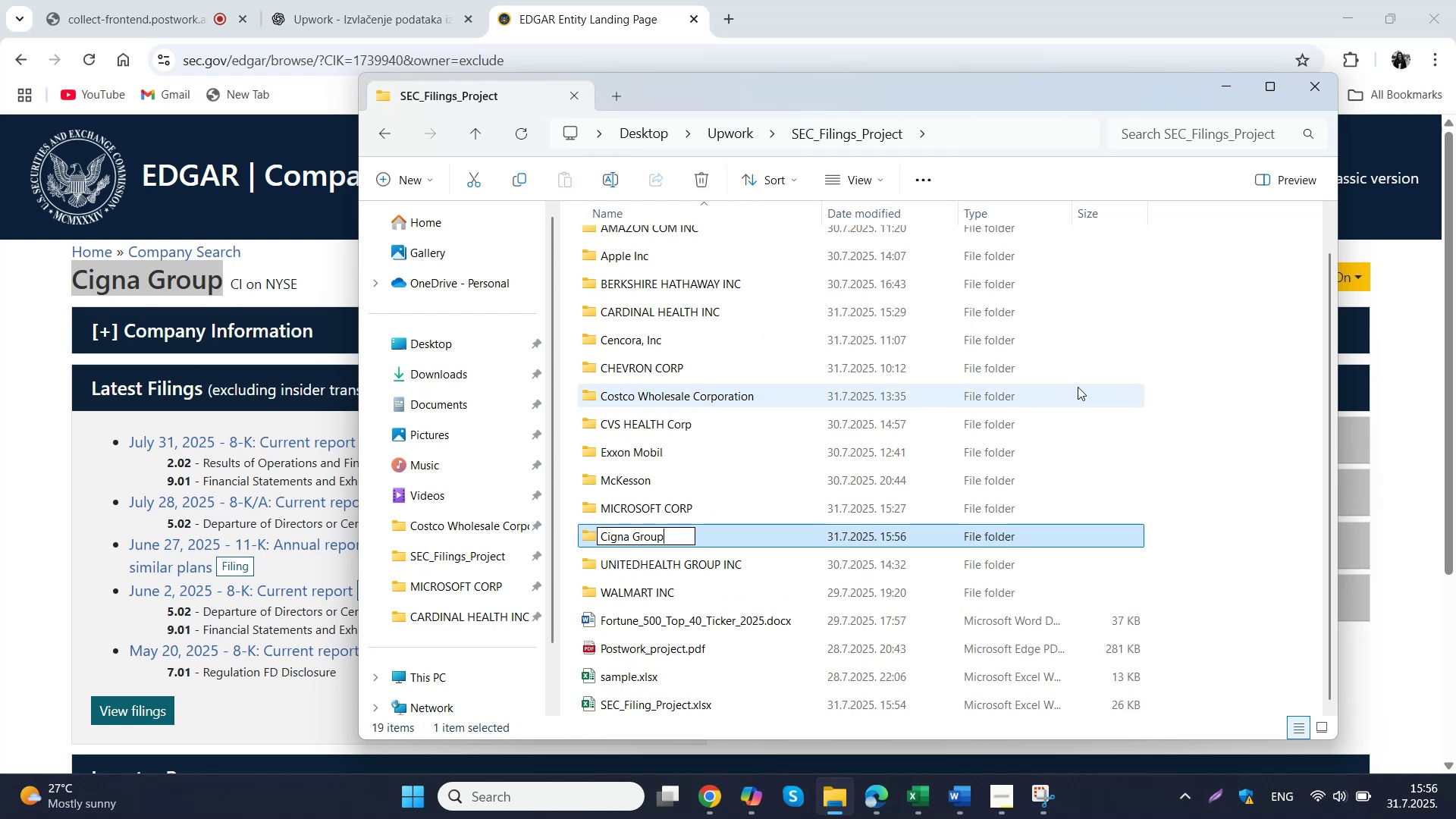 
left_click([1166, 376])
 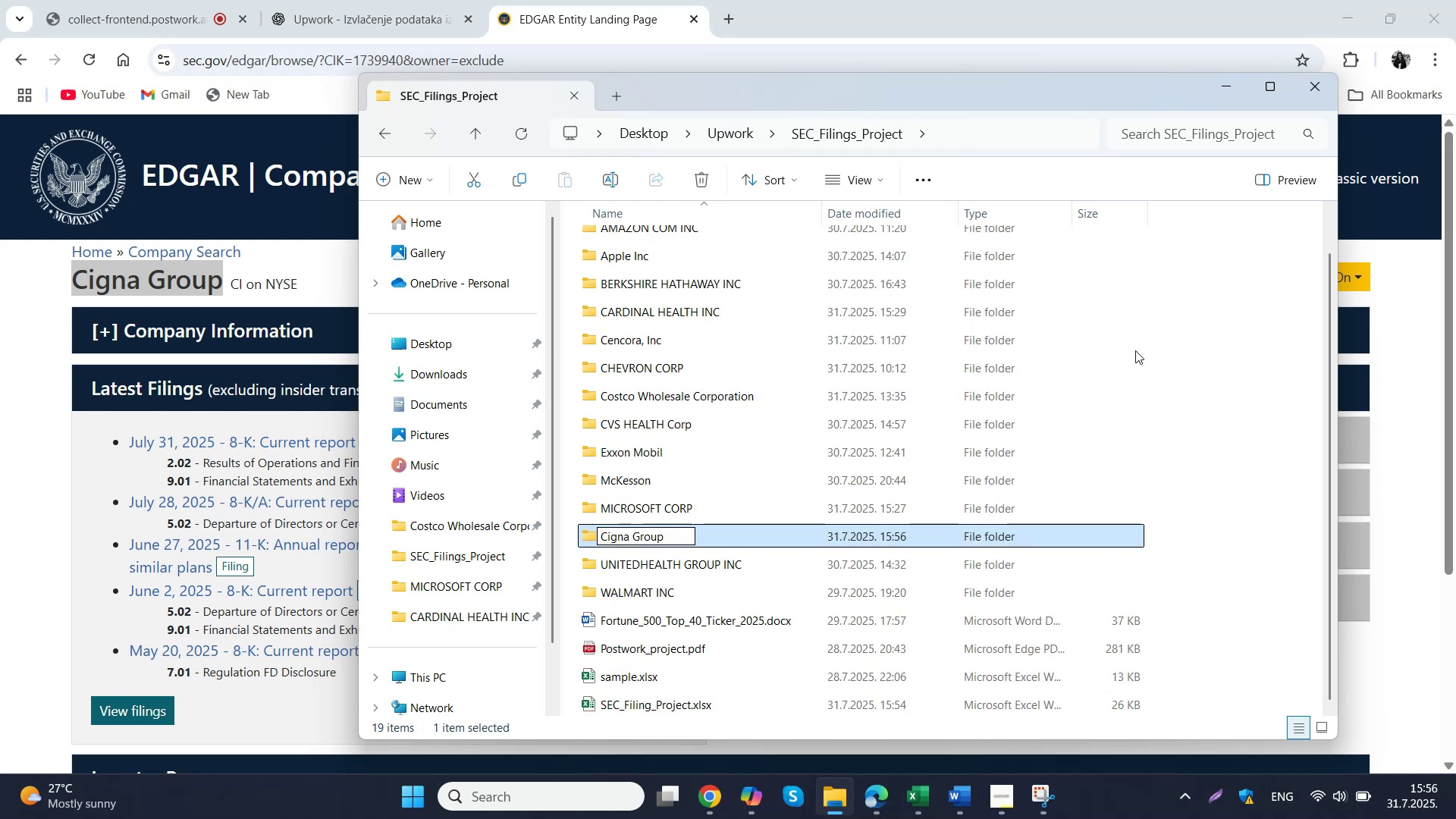 
left_click([649, 7])
 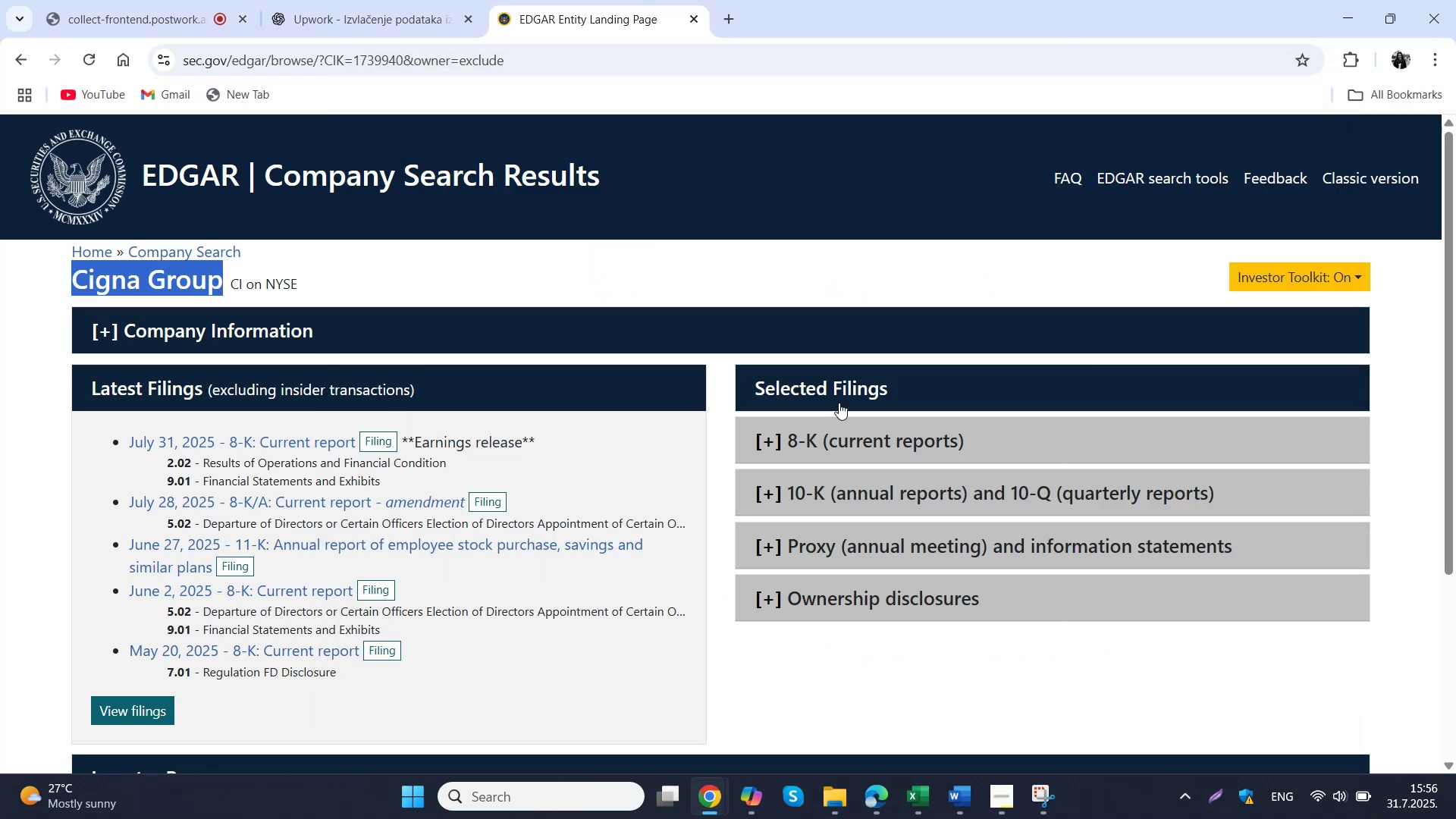 
left_click([905, 471])
 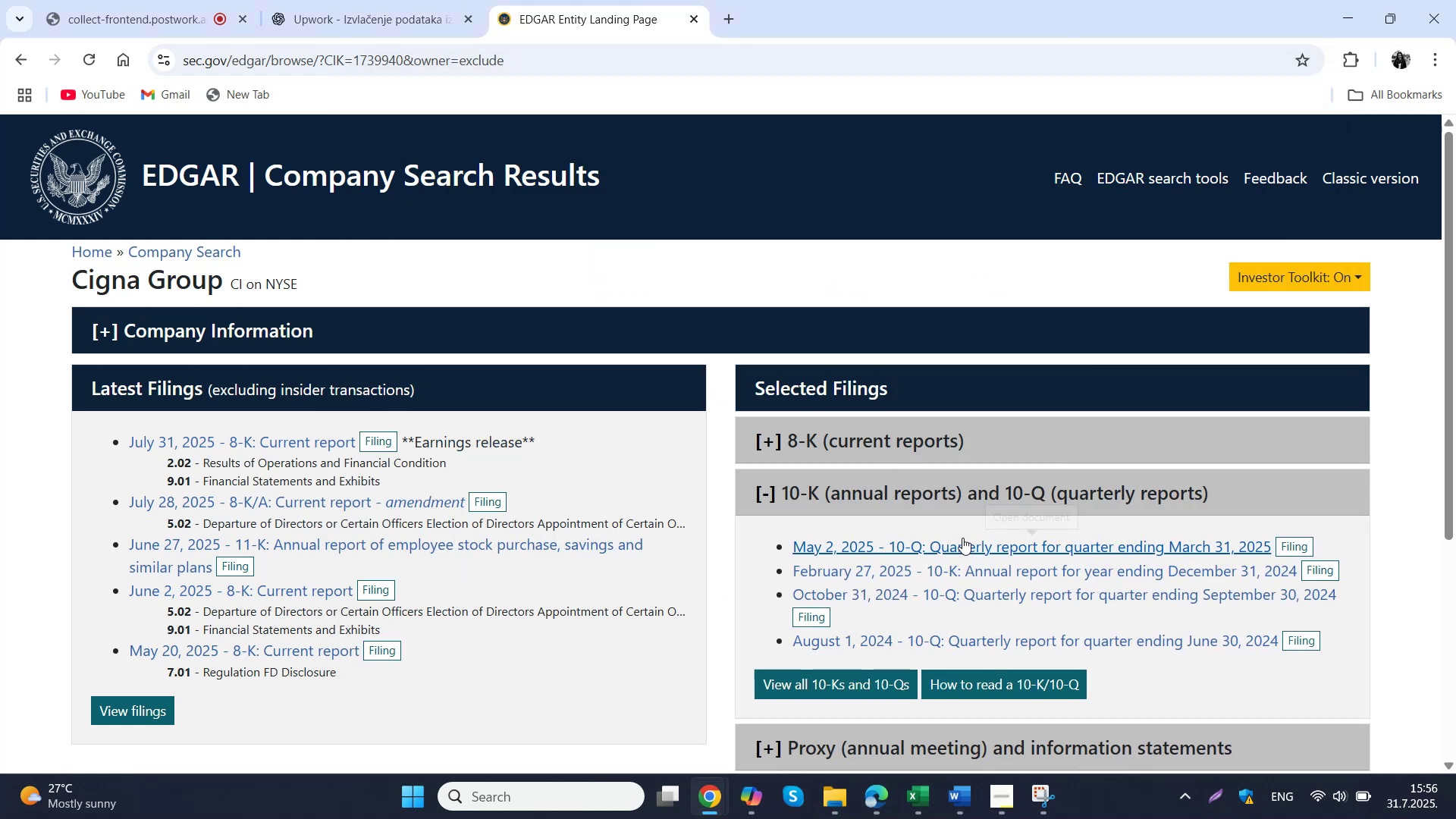 
left_click([965, 570])
 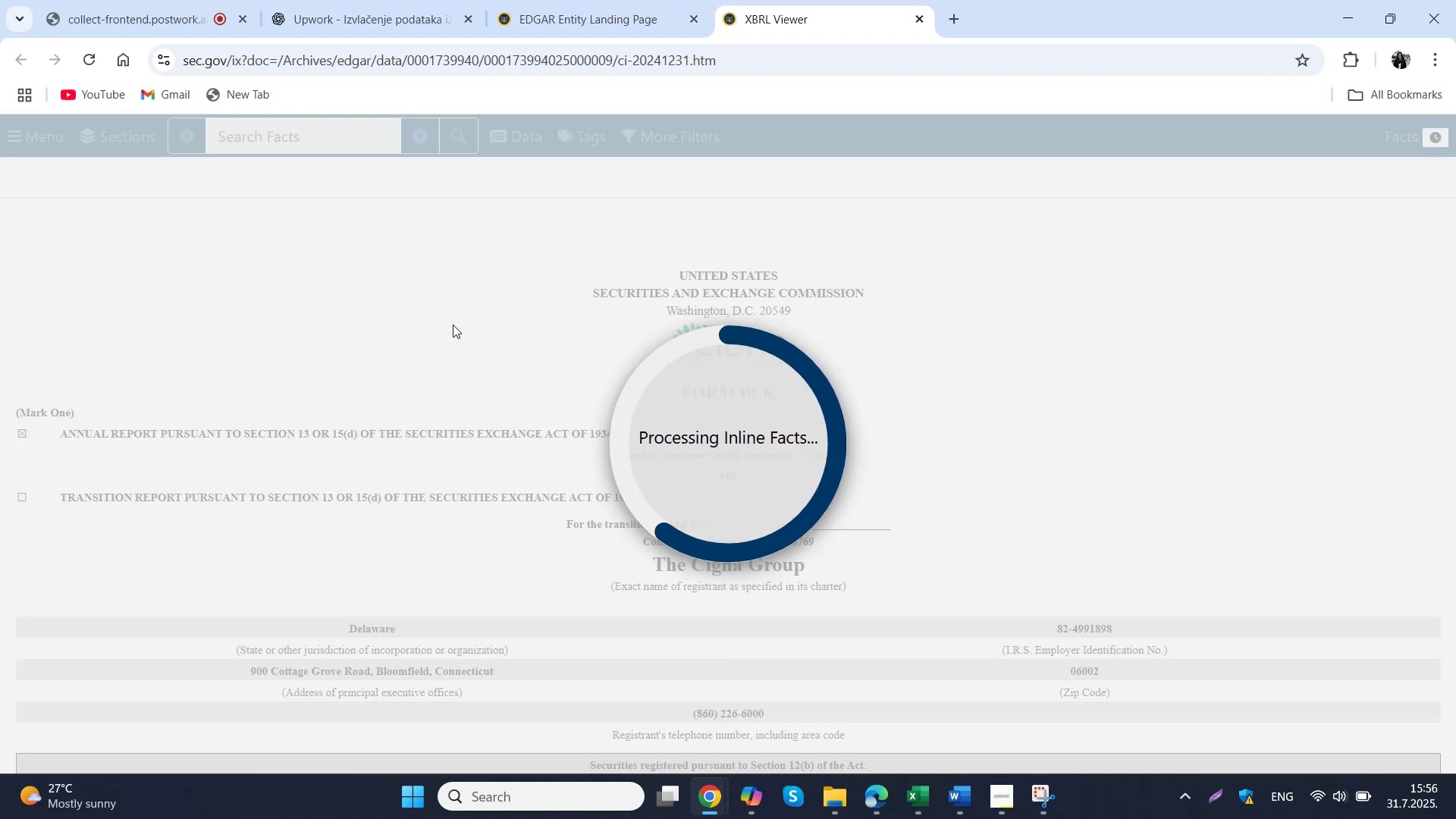 
wait(14.74)
 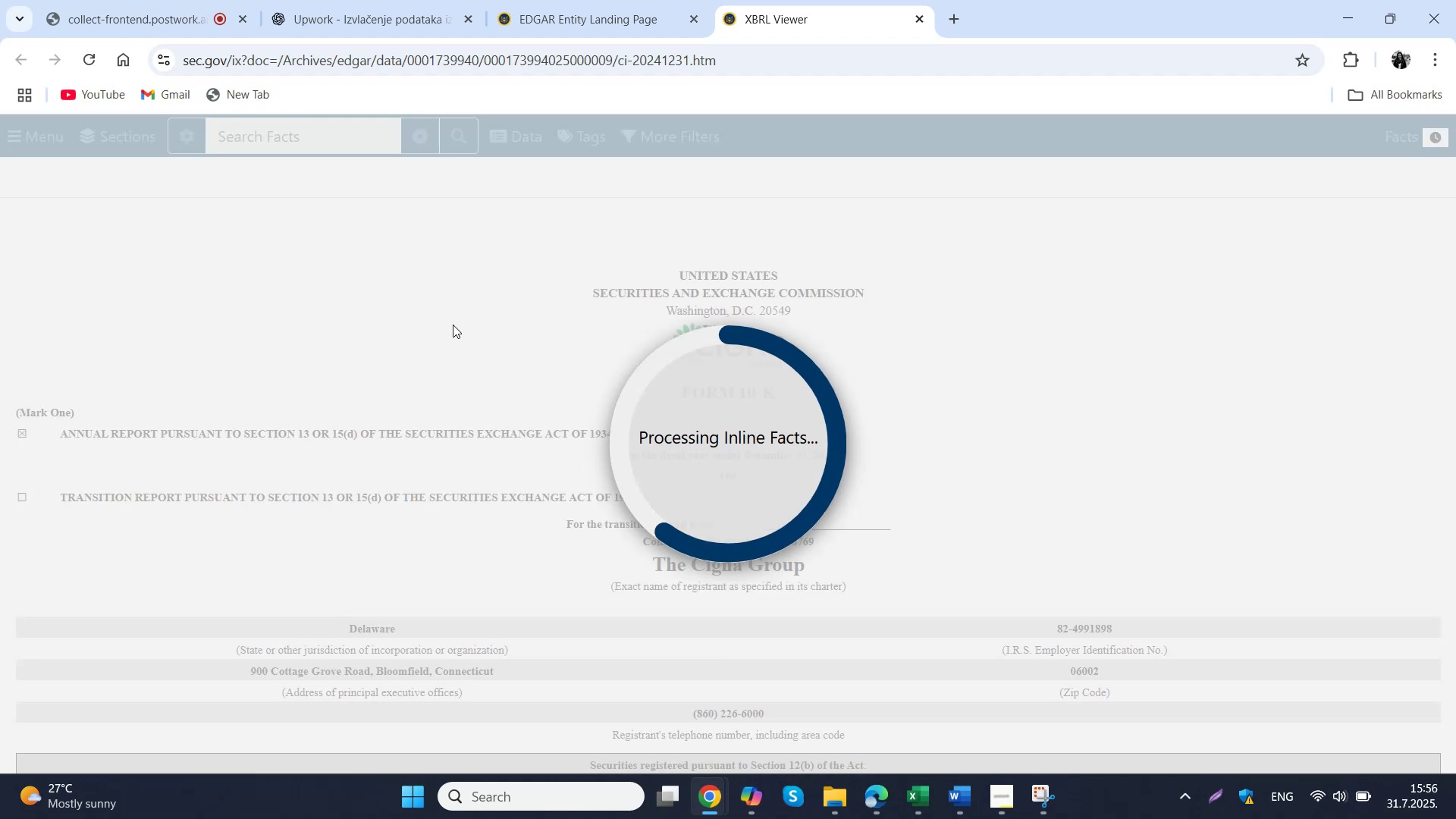 
left_click([48, 136])
 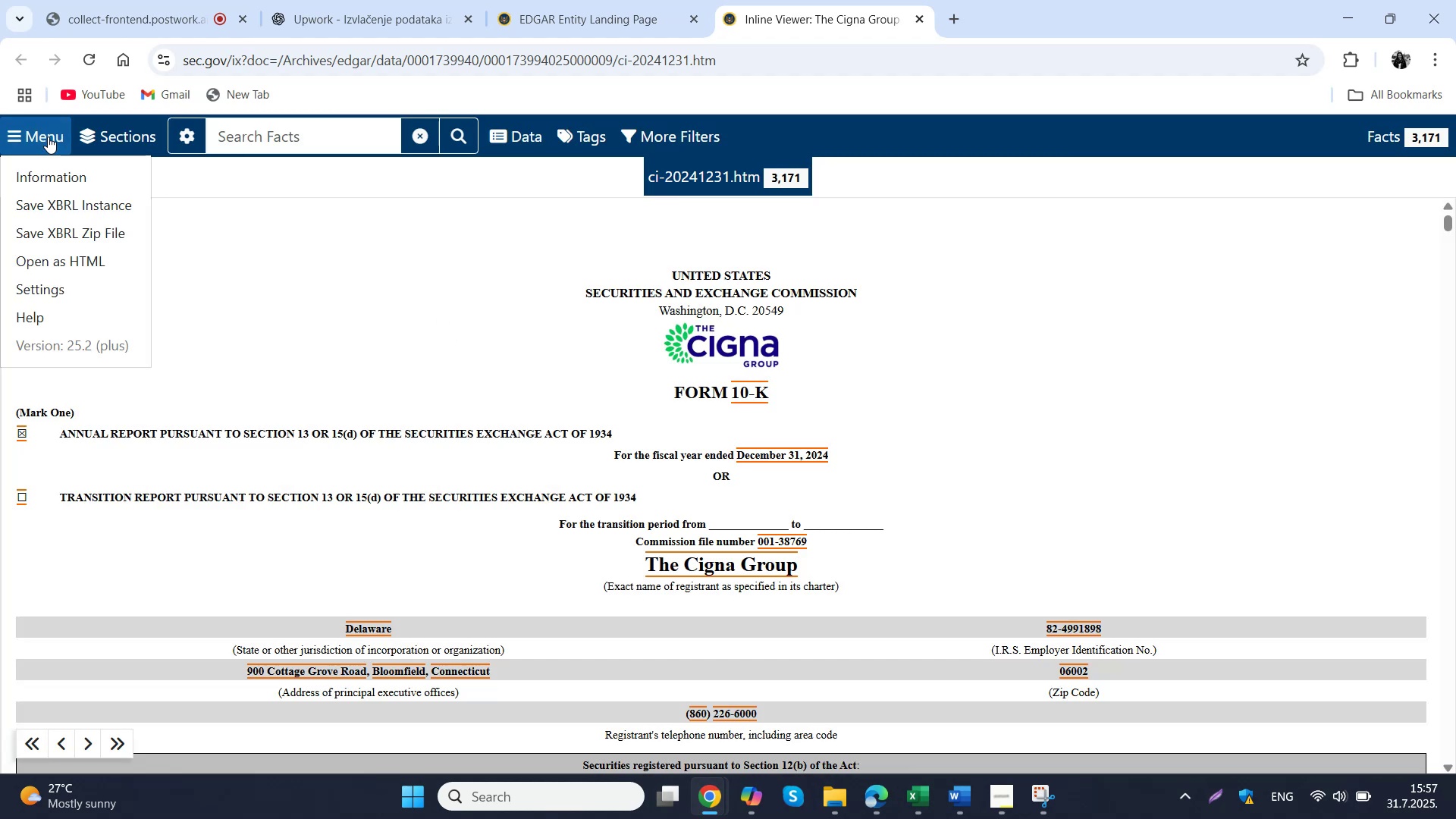 
left_click([54, 255])
 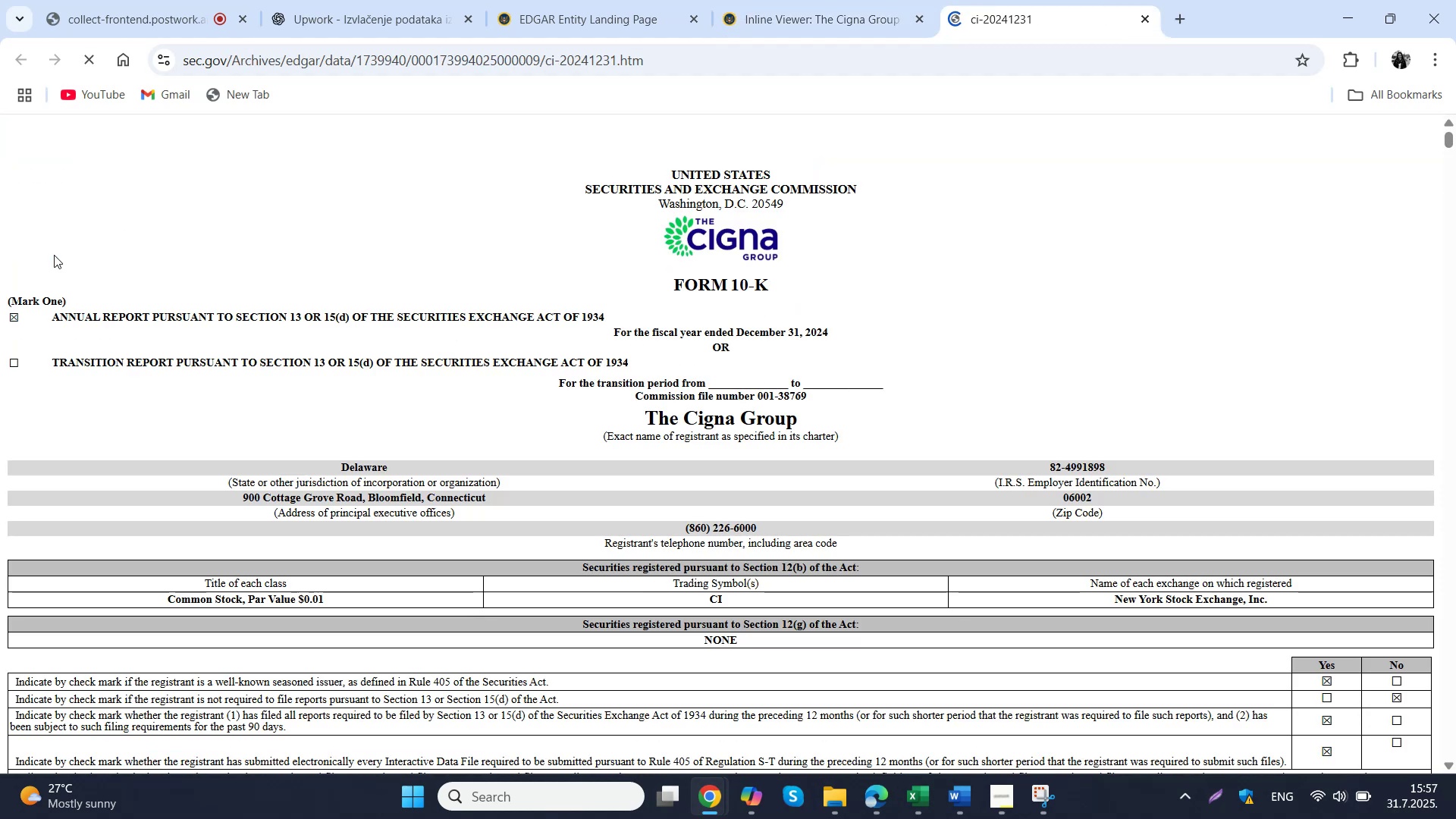 
right_click([208, 256])
 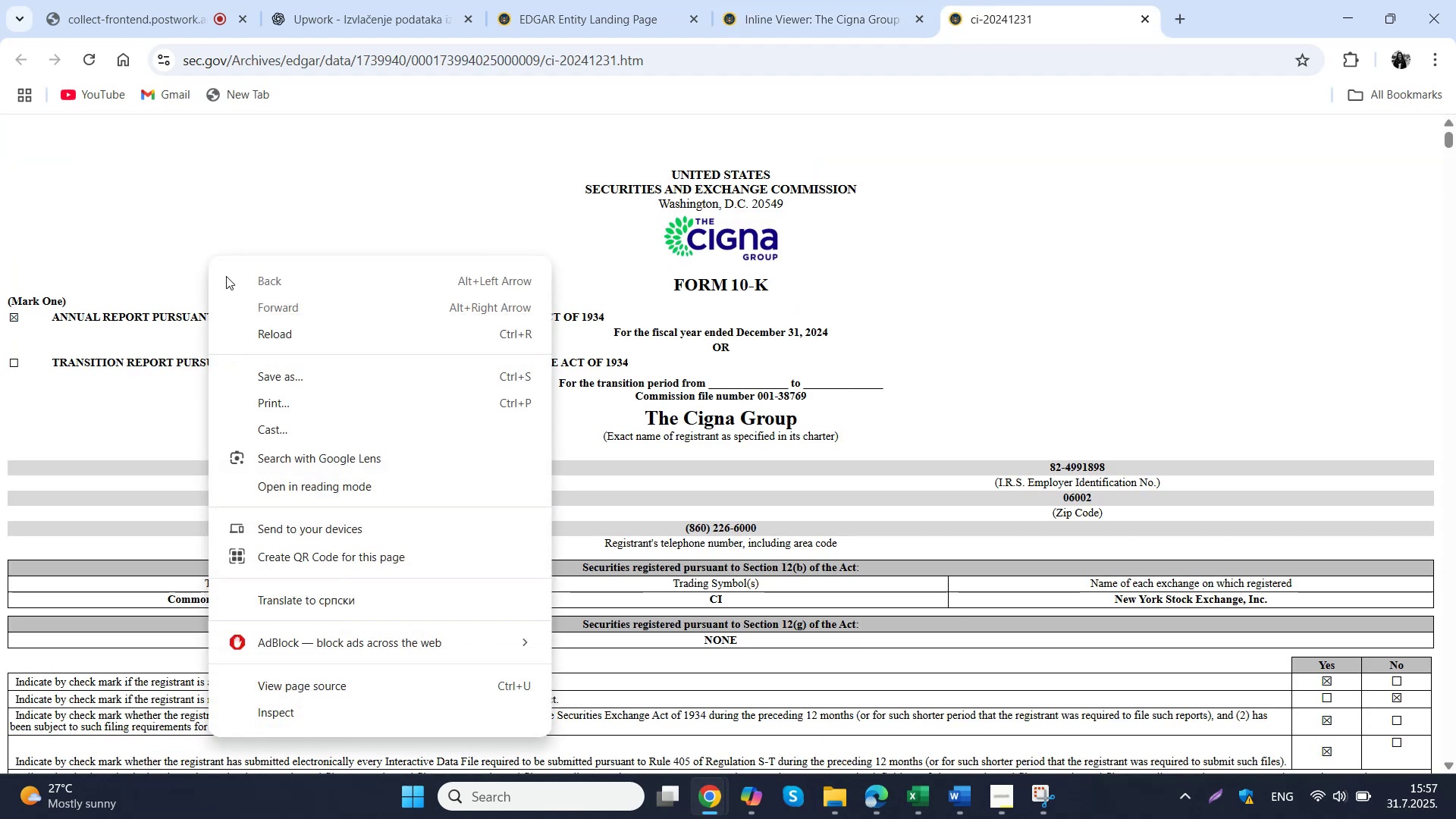 
left_click([357, 400])
 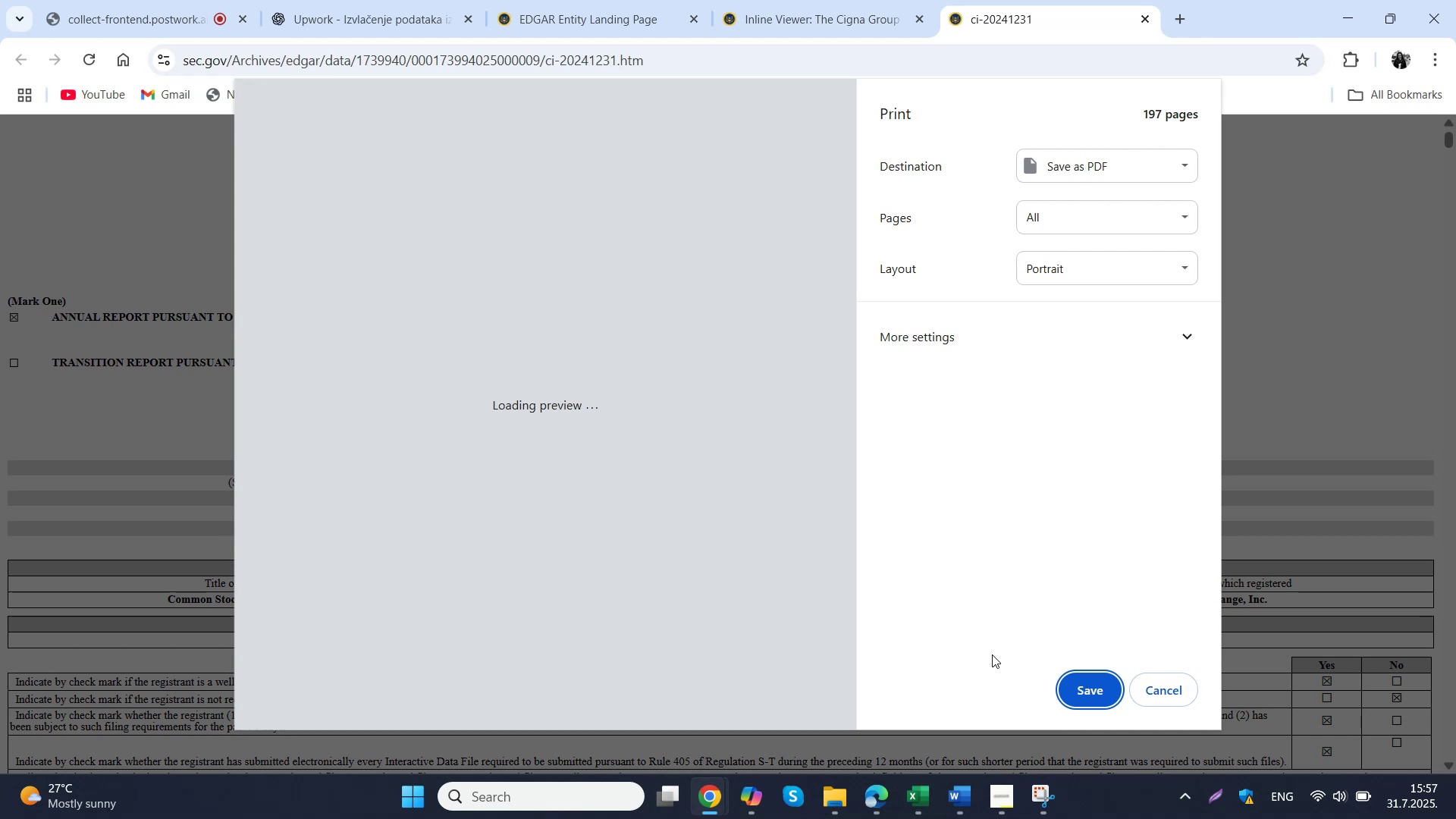 
wait(11.63)
 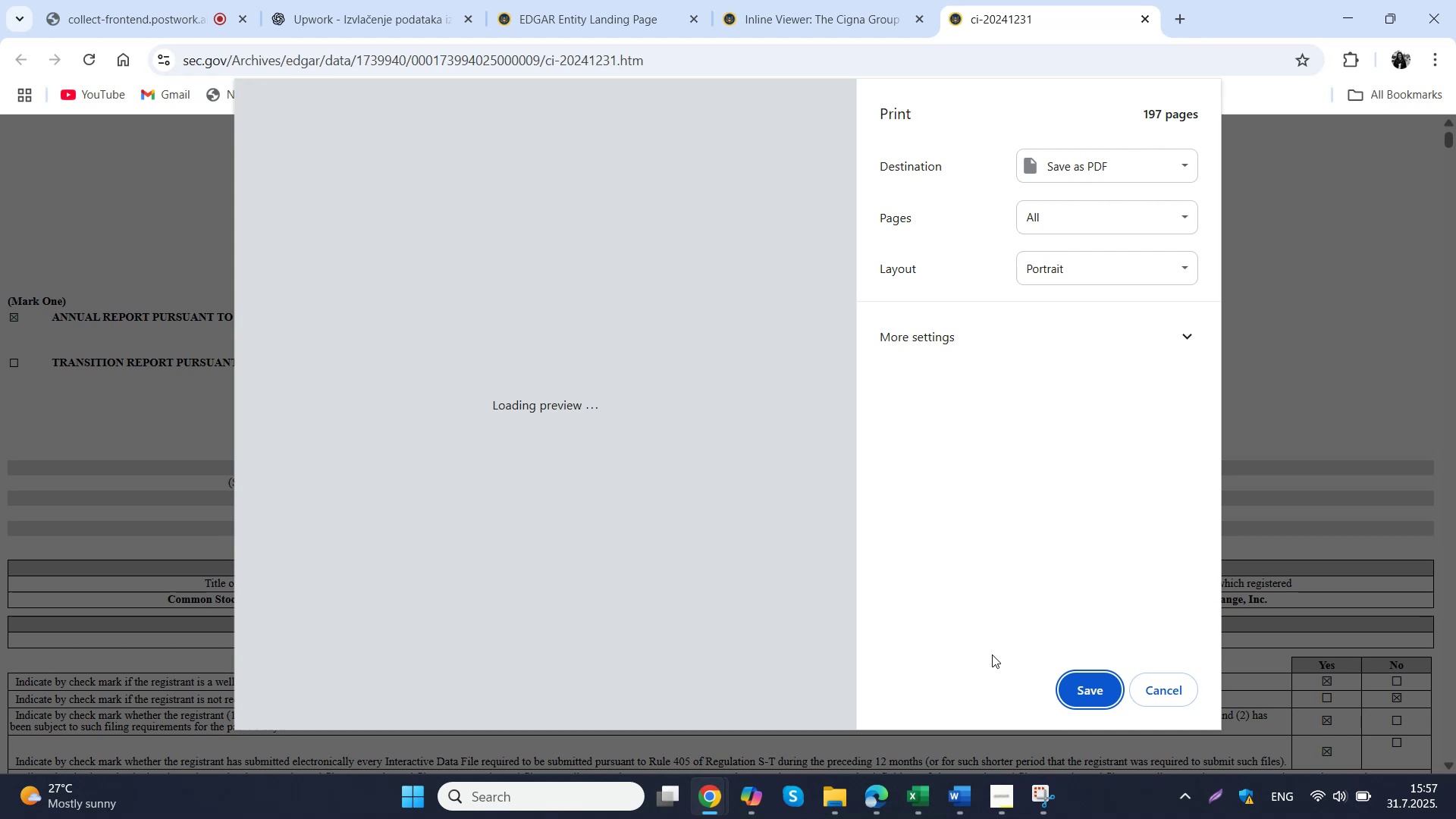 
left_click([1068, 691])
 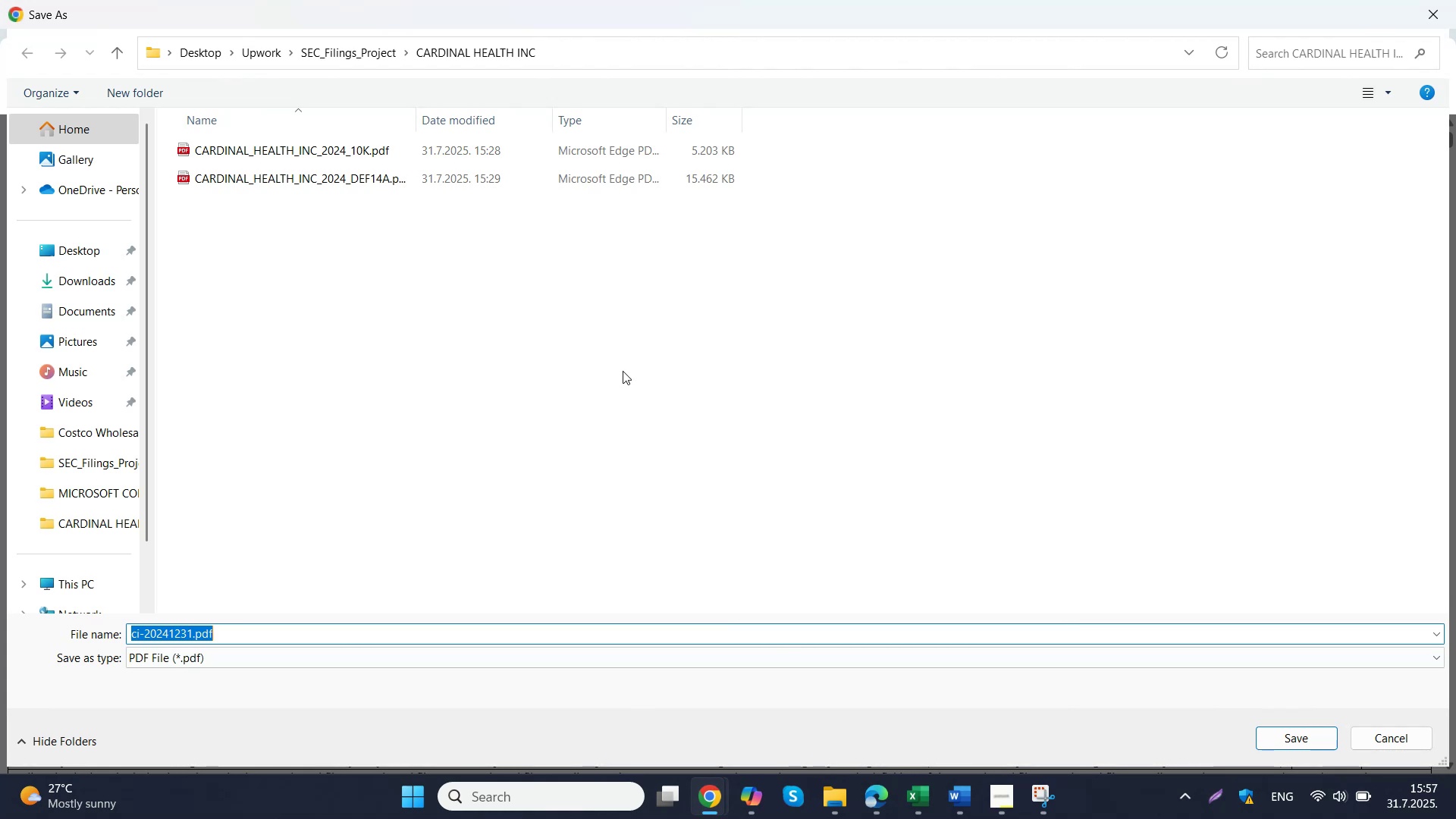 
left_click([359, 146])
 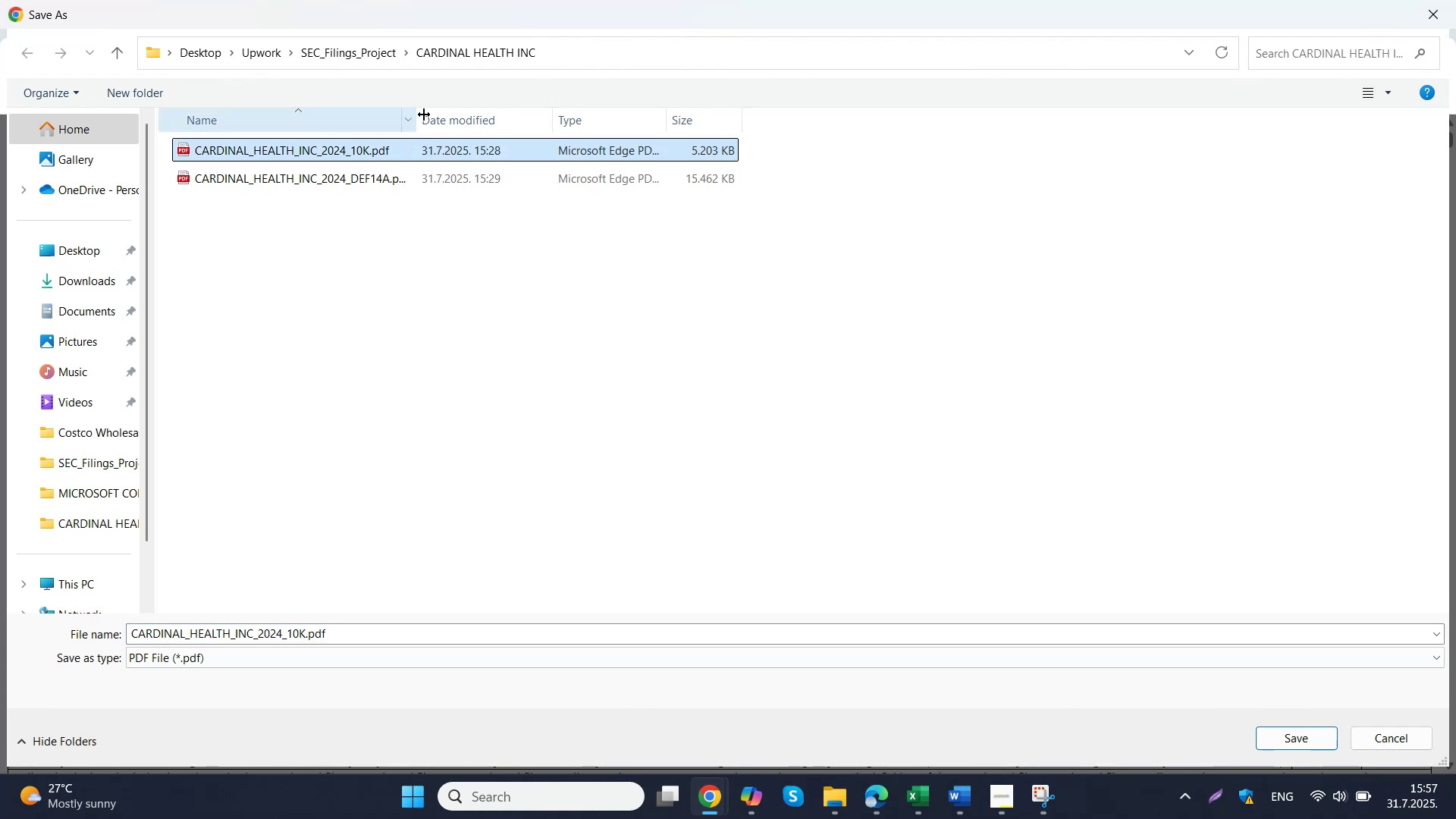 
left_click([365, 58])
 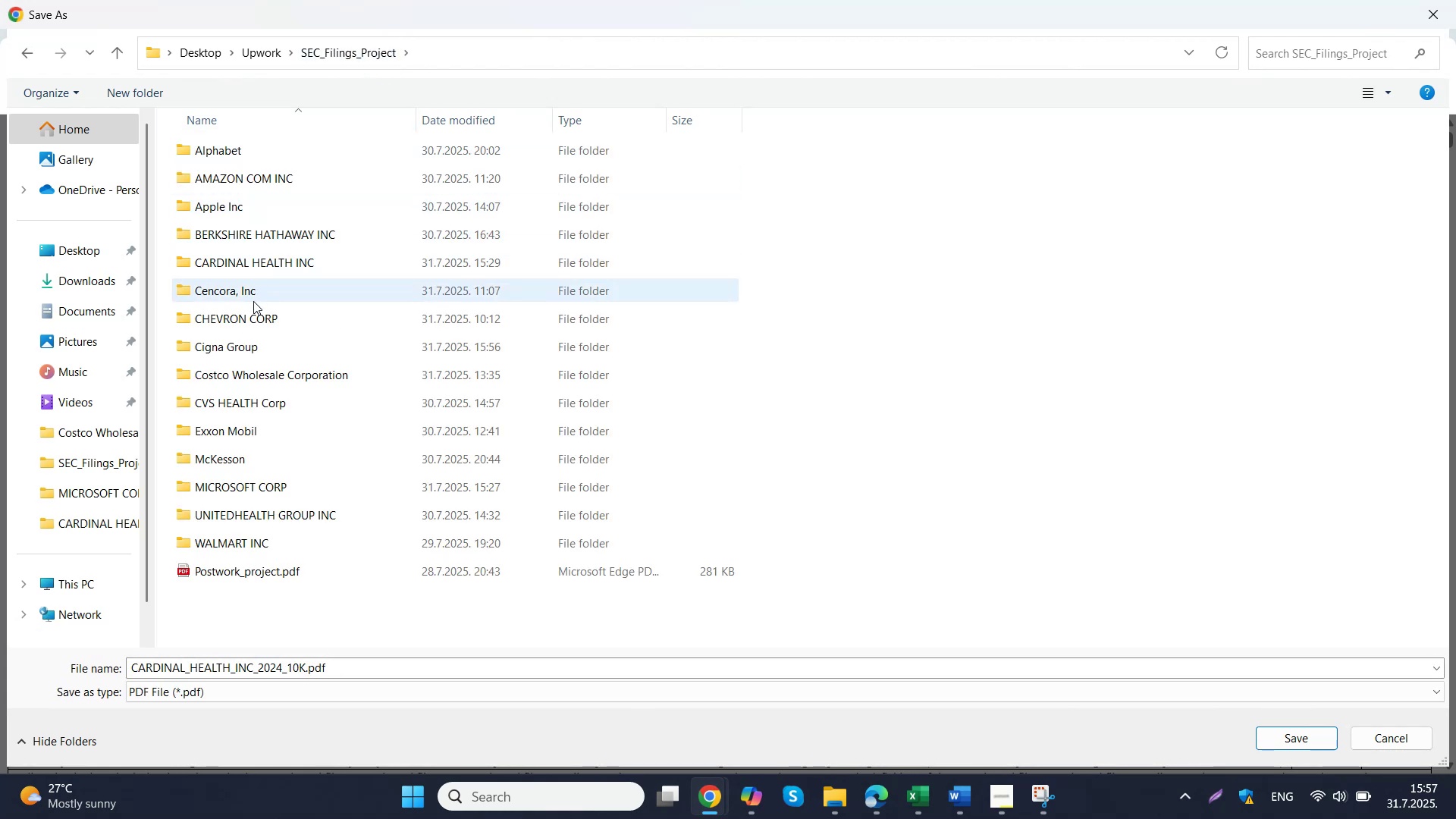 
double_click([246, 347])
 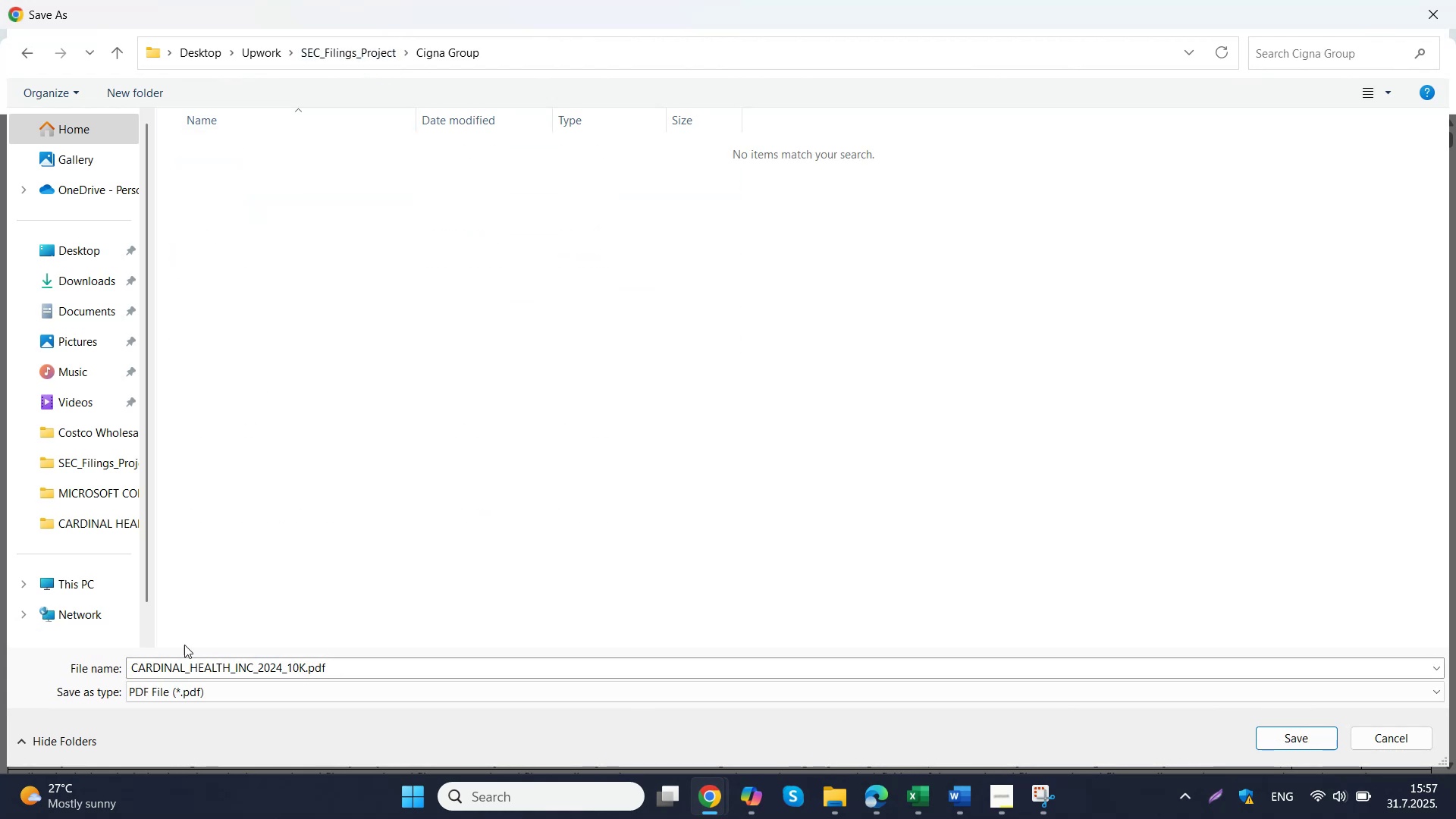 
left_click([248, 666])
 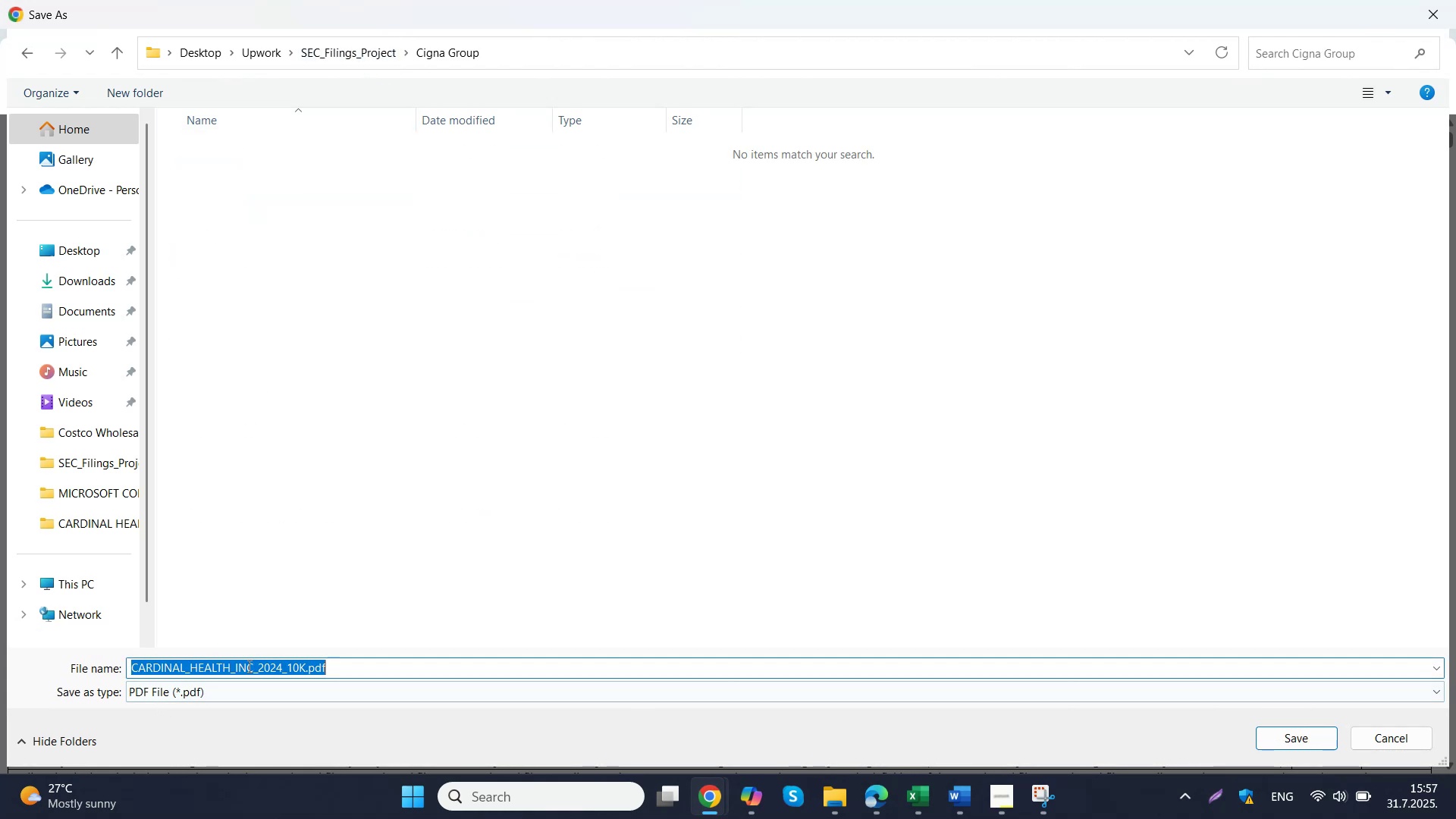 
left_click_drag(start_coordinate=[252, 668], to_coordinate=[126, 653])
 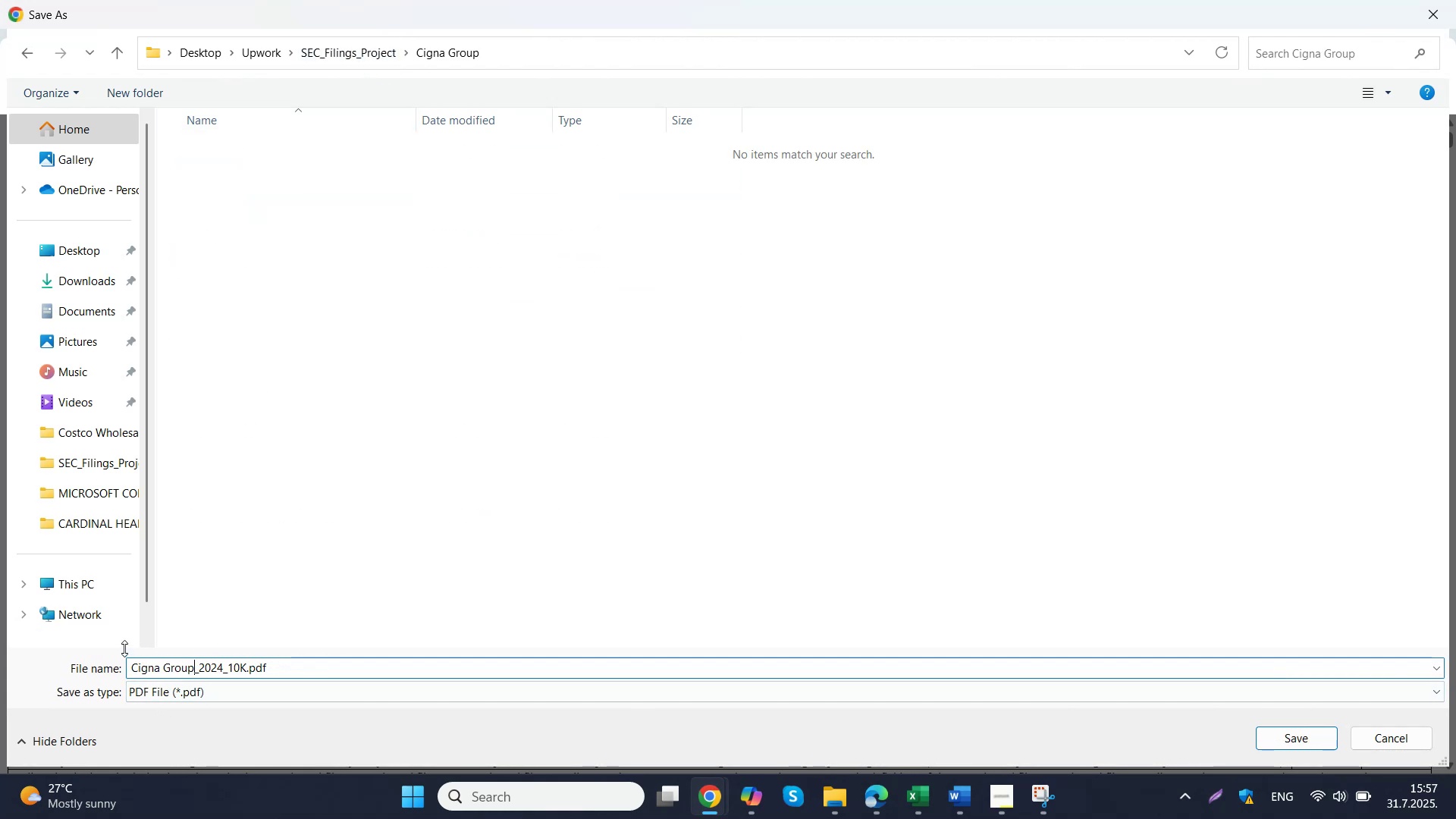 
key(Control+ControlLeft)
 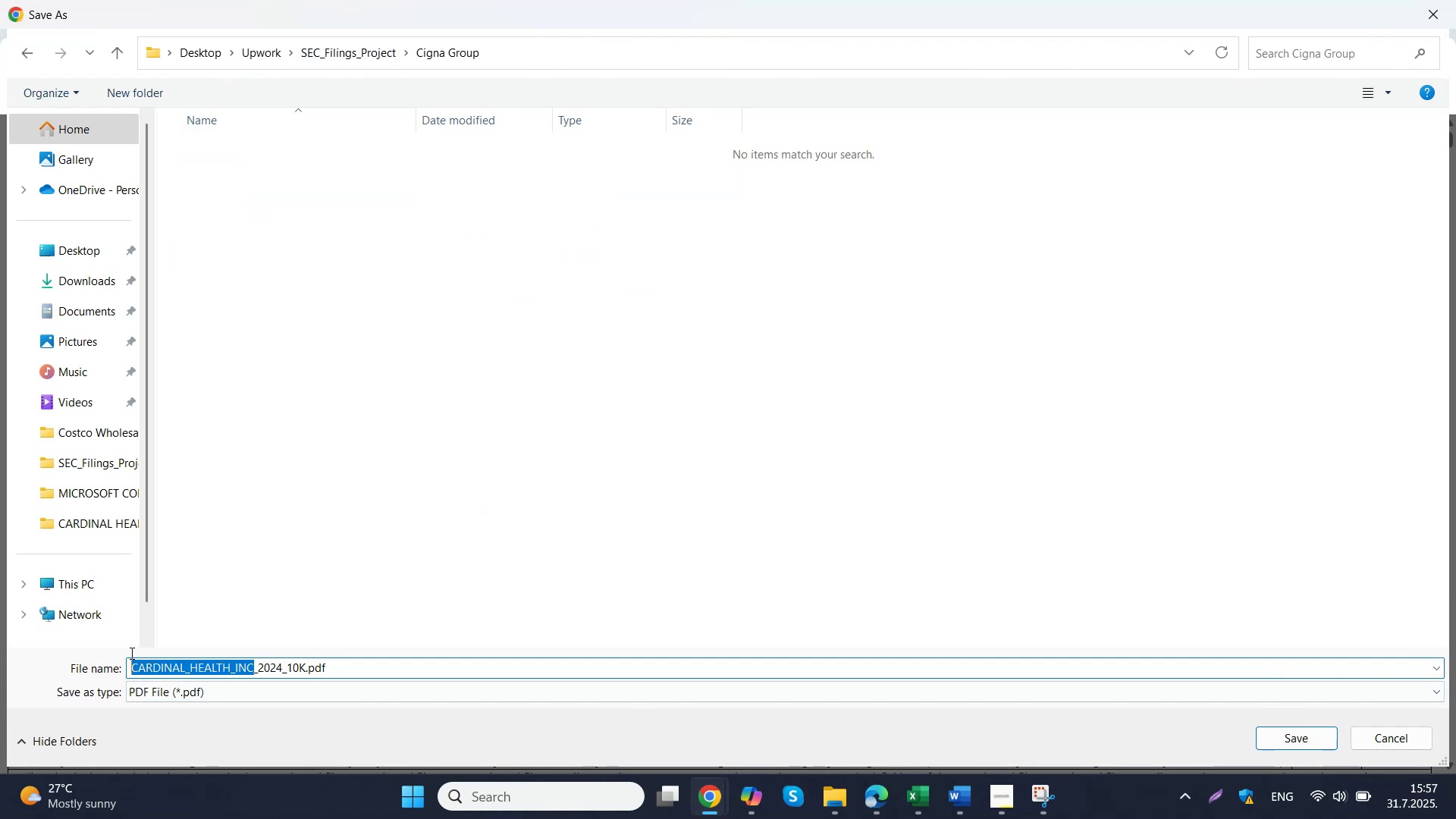 
key(Control+V)
 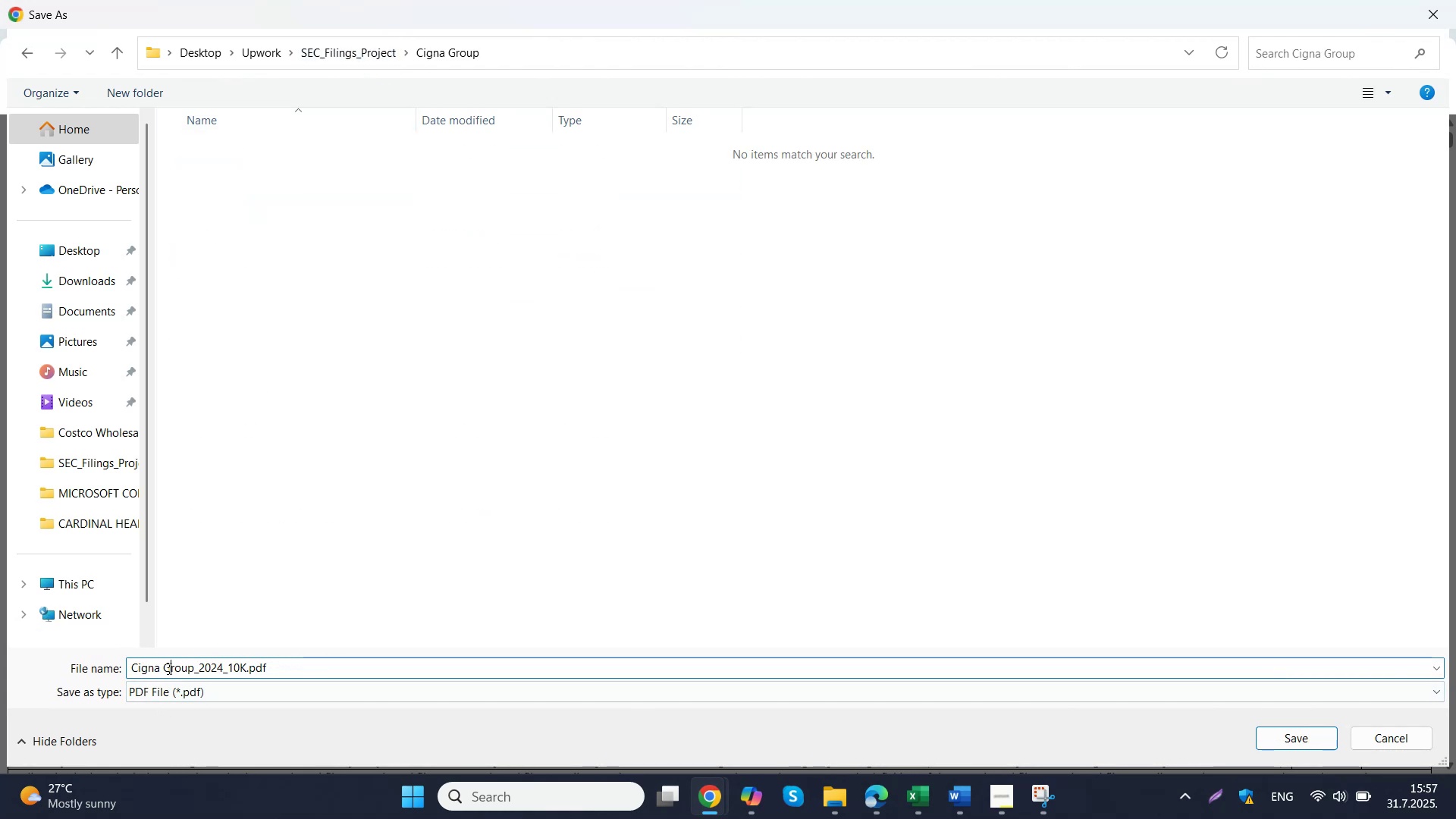 
key(ArrowLeft)
 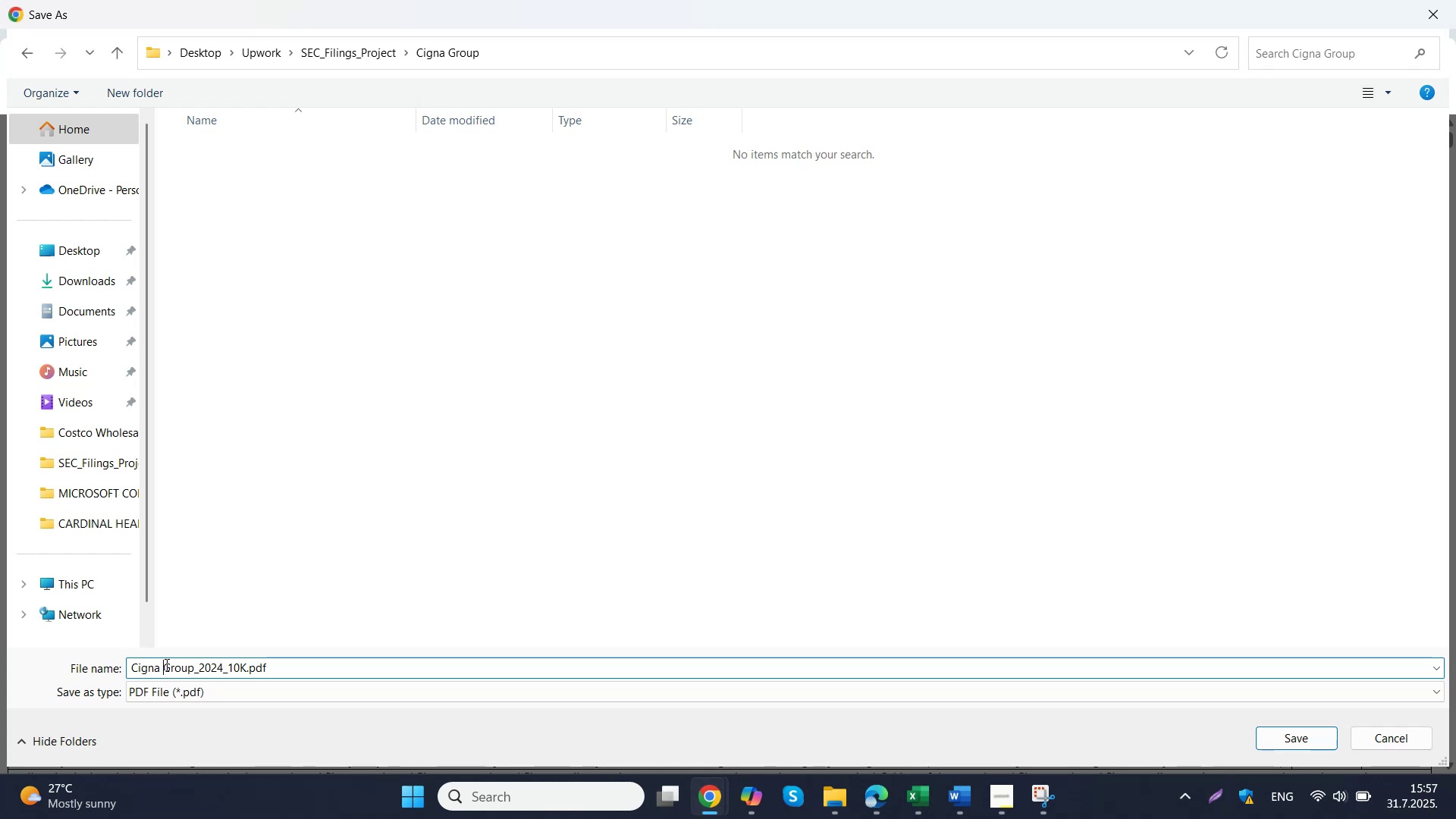 
key(Backspace)
 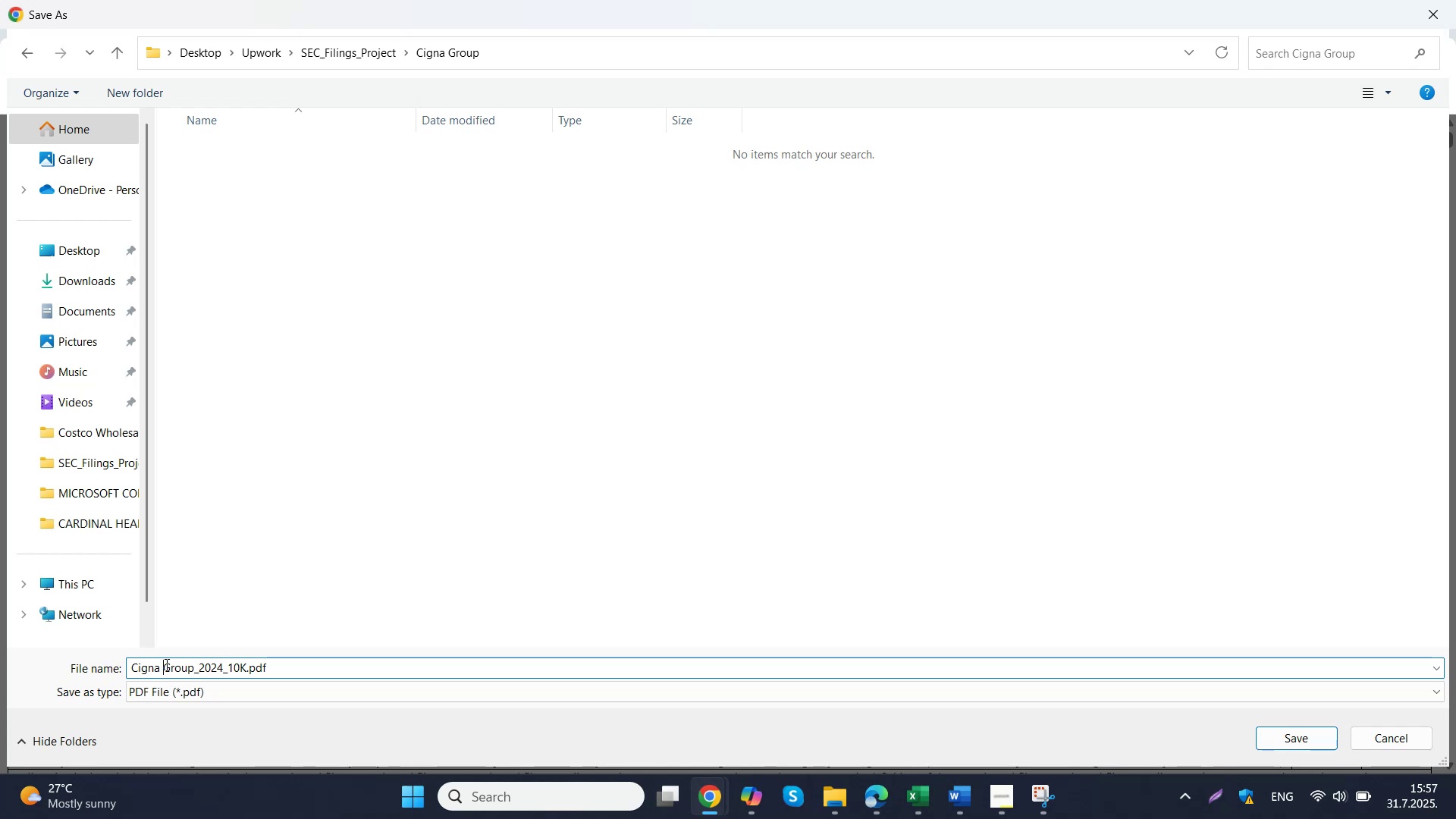 
key(Shift+ShiftLeft)
 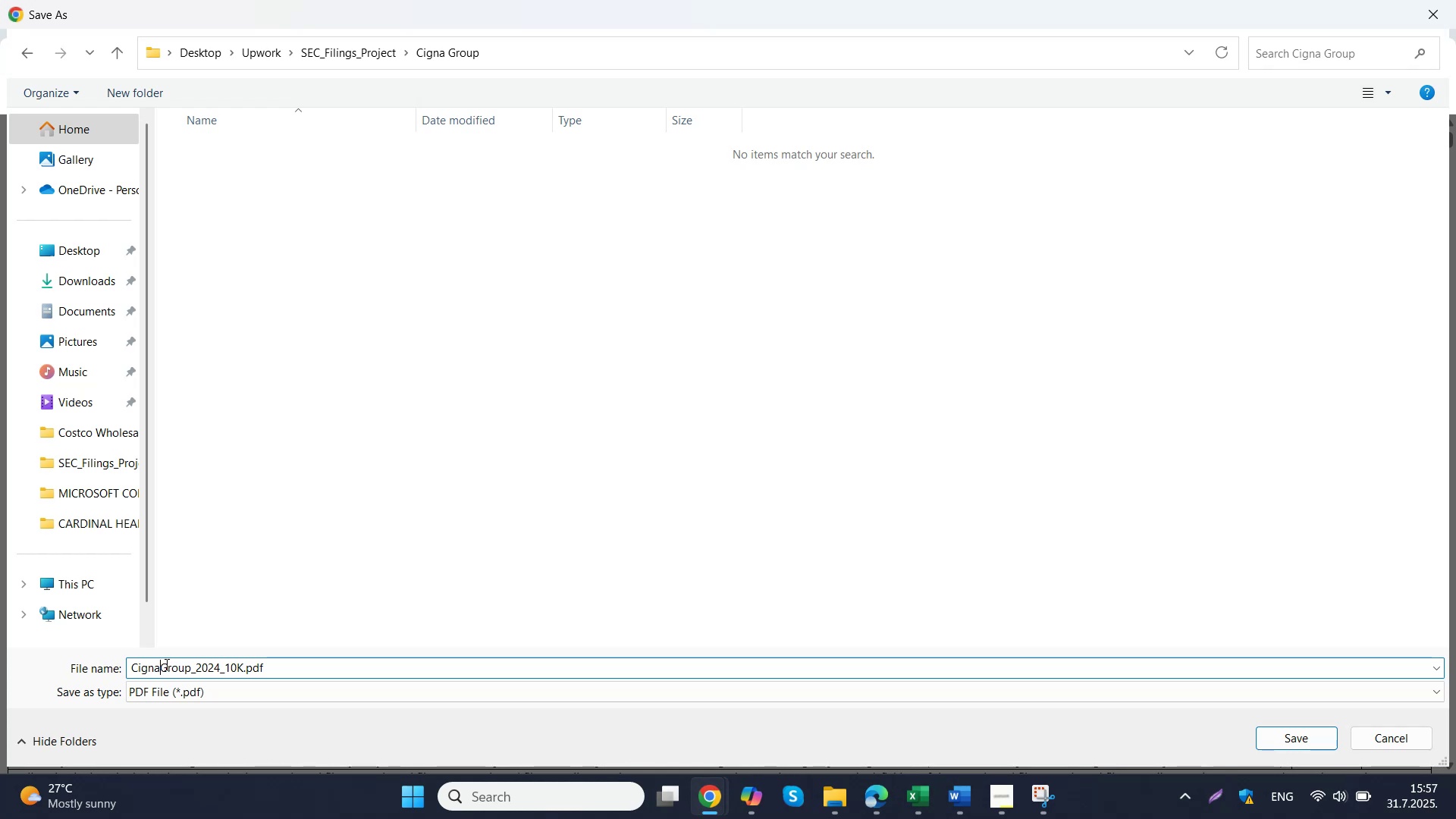 
key(Shift+Minus)
 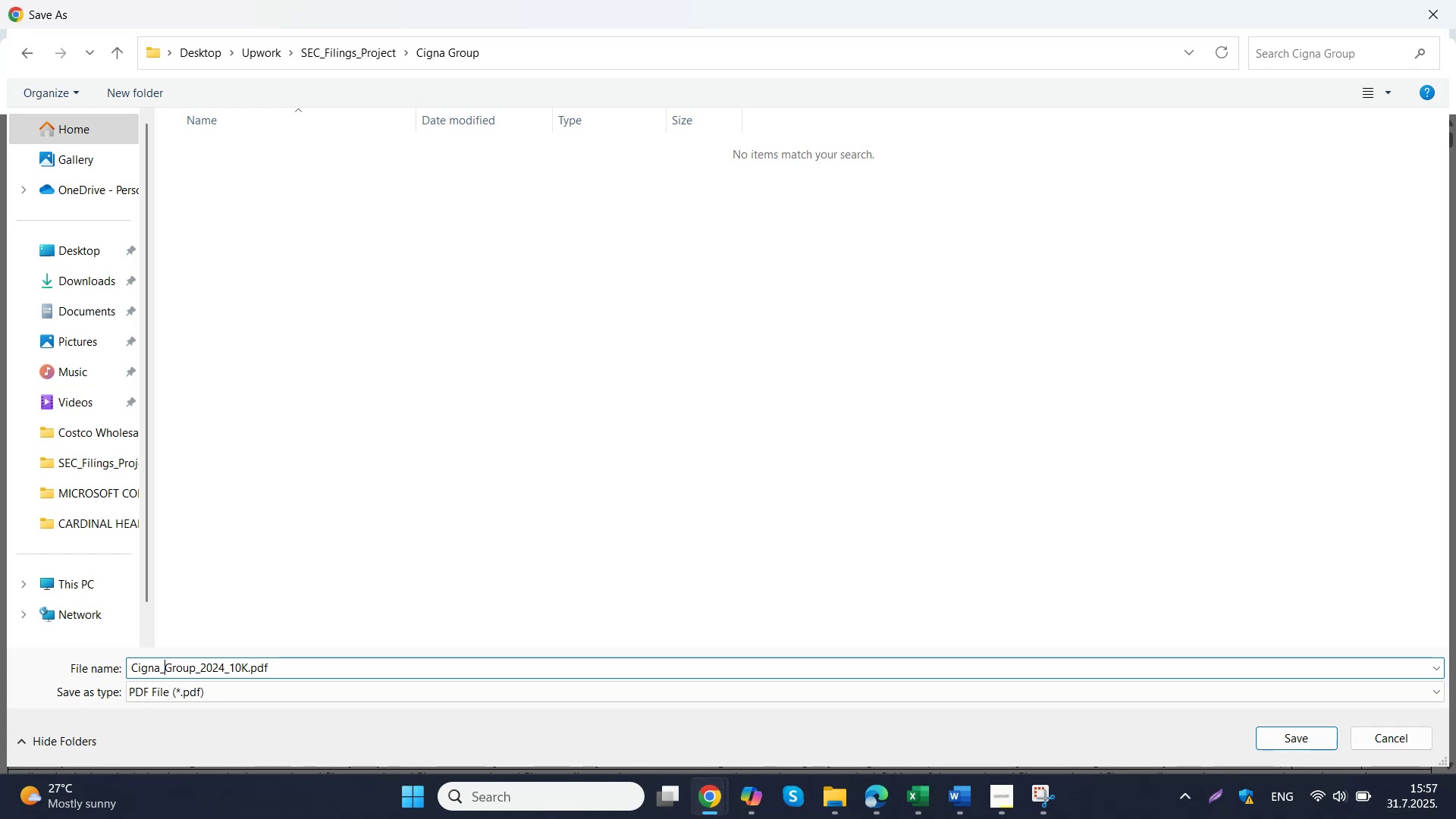 
left_click([567, 0])
 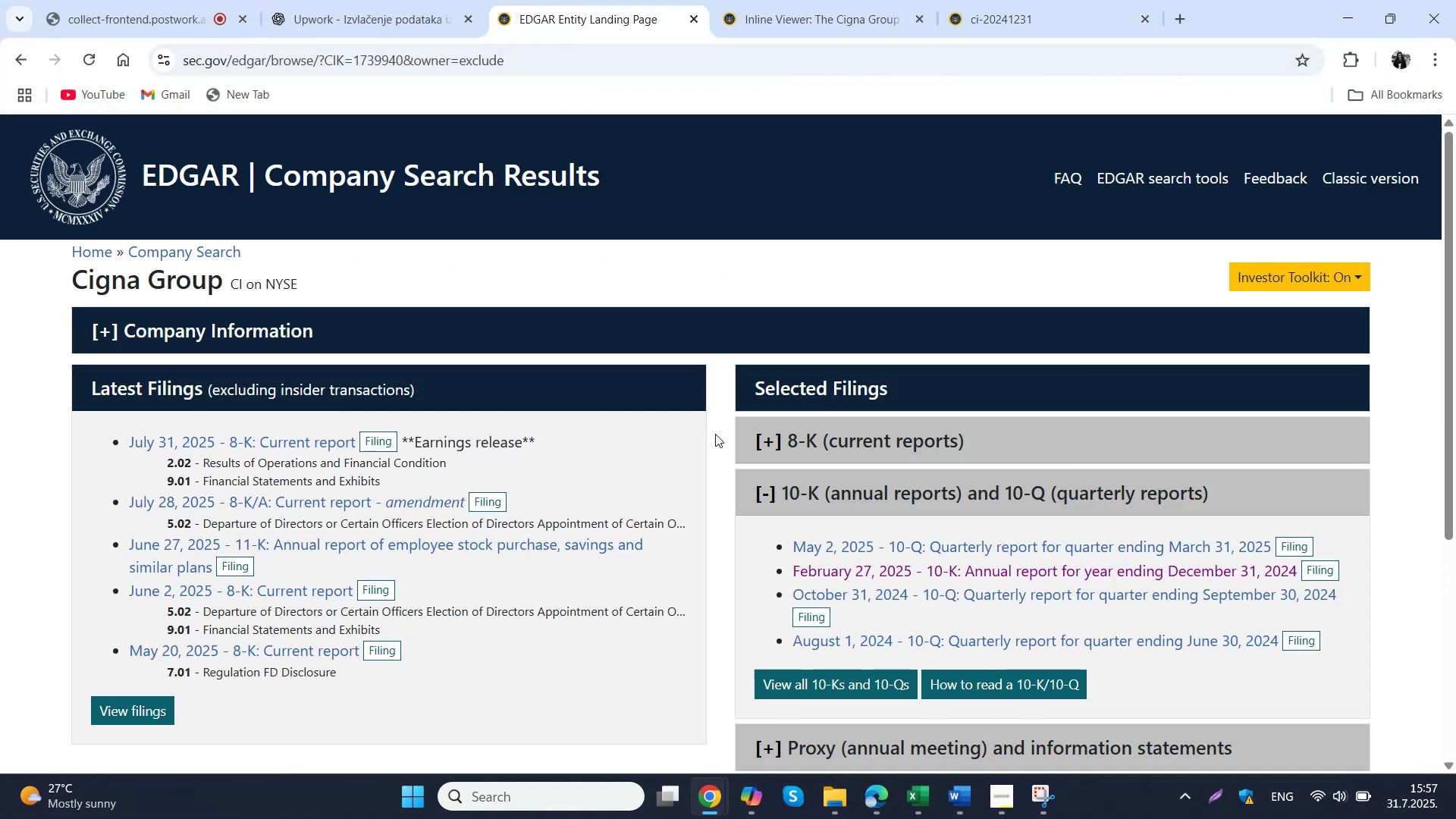 
scroll: coordinate [831, 585], scroll_direction: down, amount: 2.0
 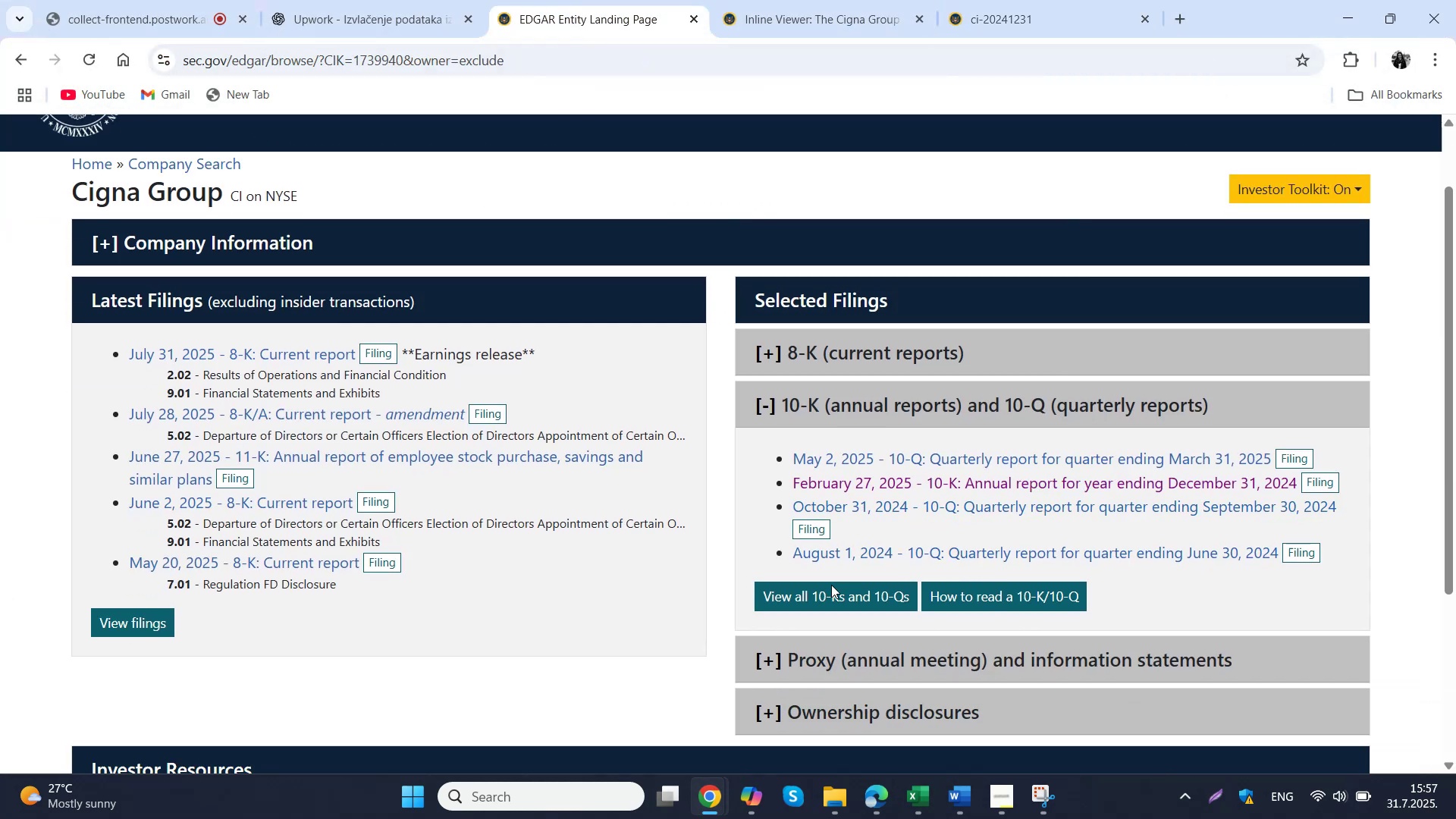 
left_click([833, 566])
 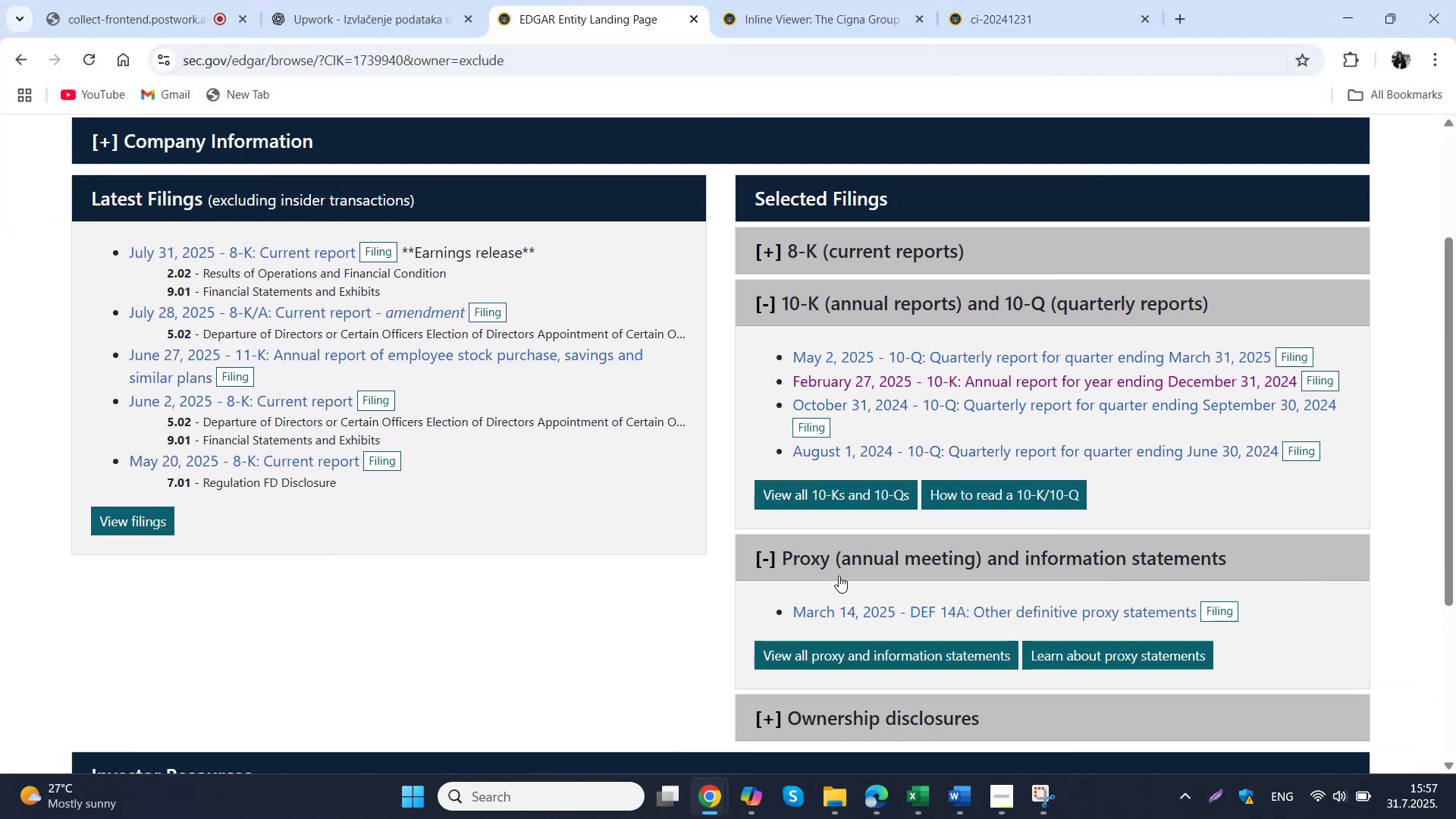 
left_click([851, 610])
 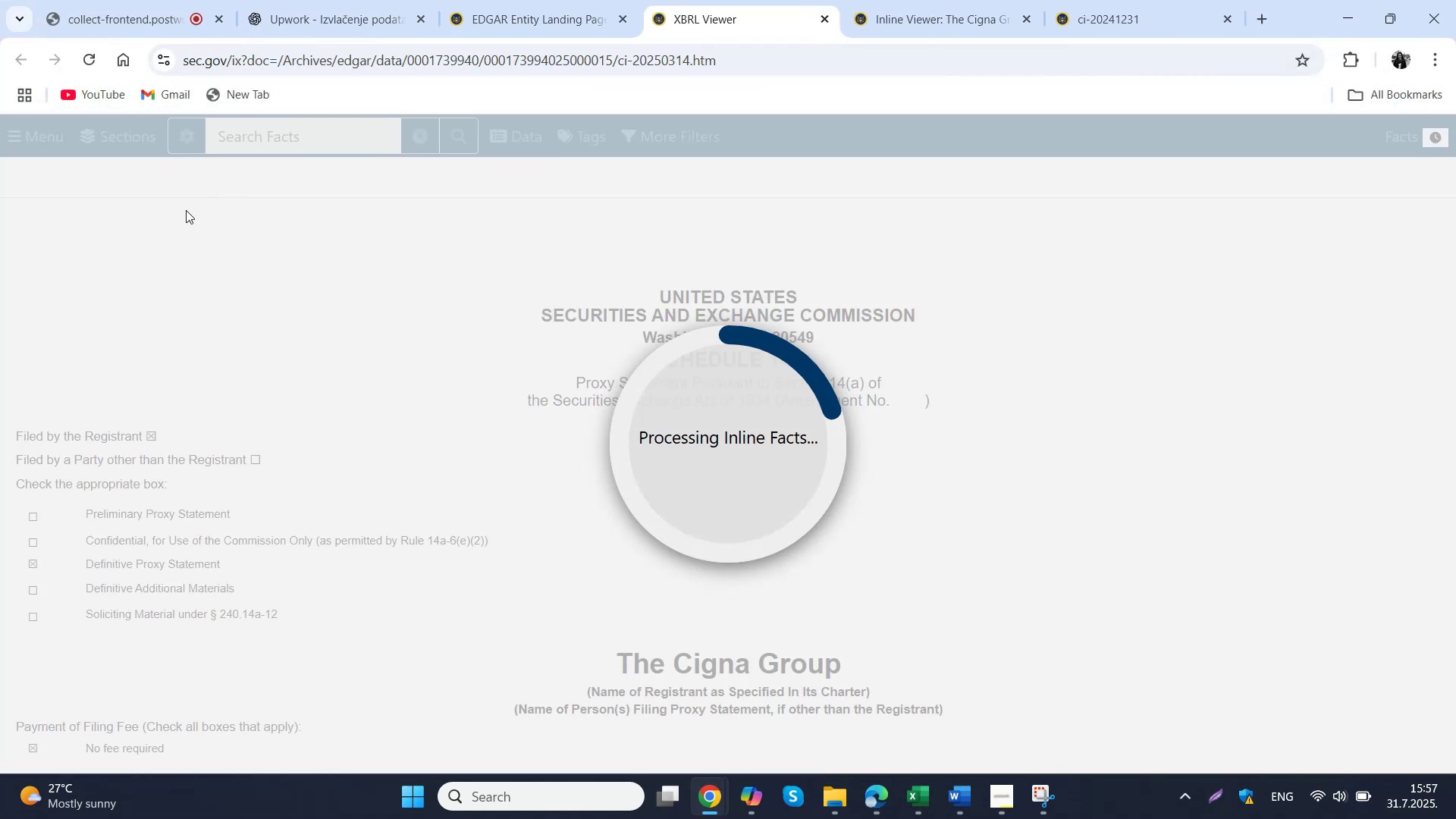 
left_click([30, 133])
 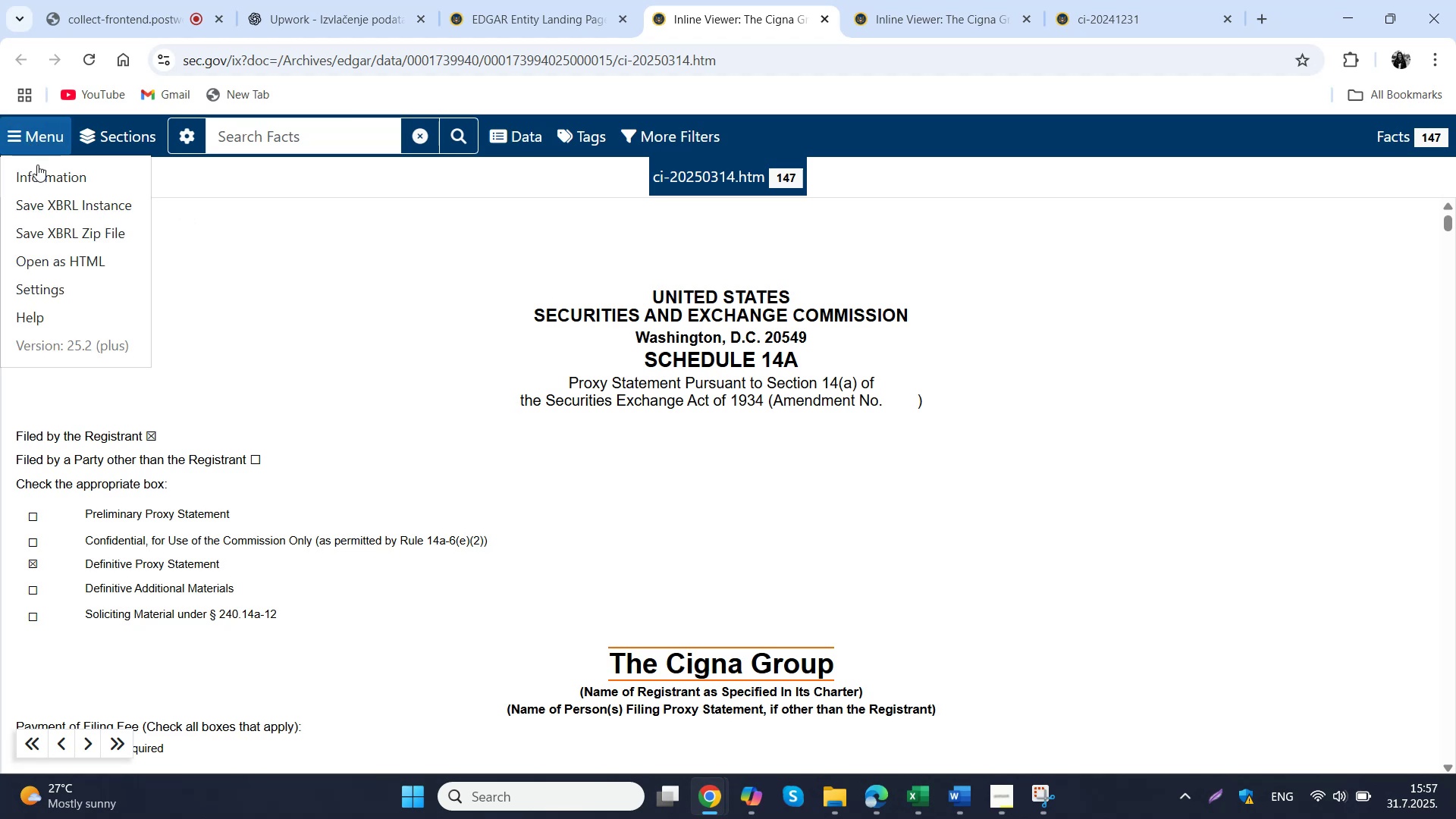 
left_click([47, 264])
 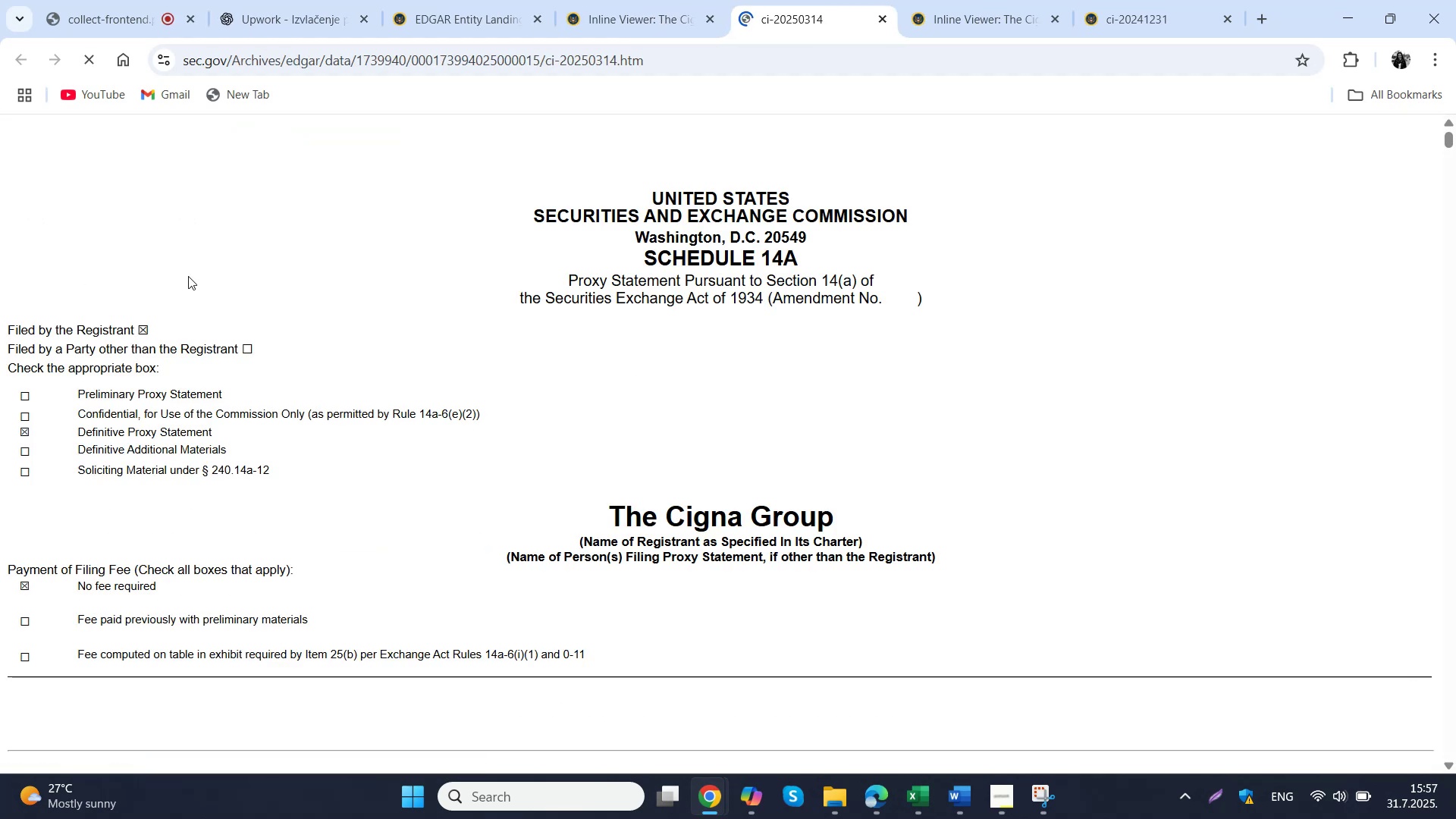 
right_click([354, 253])
 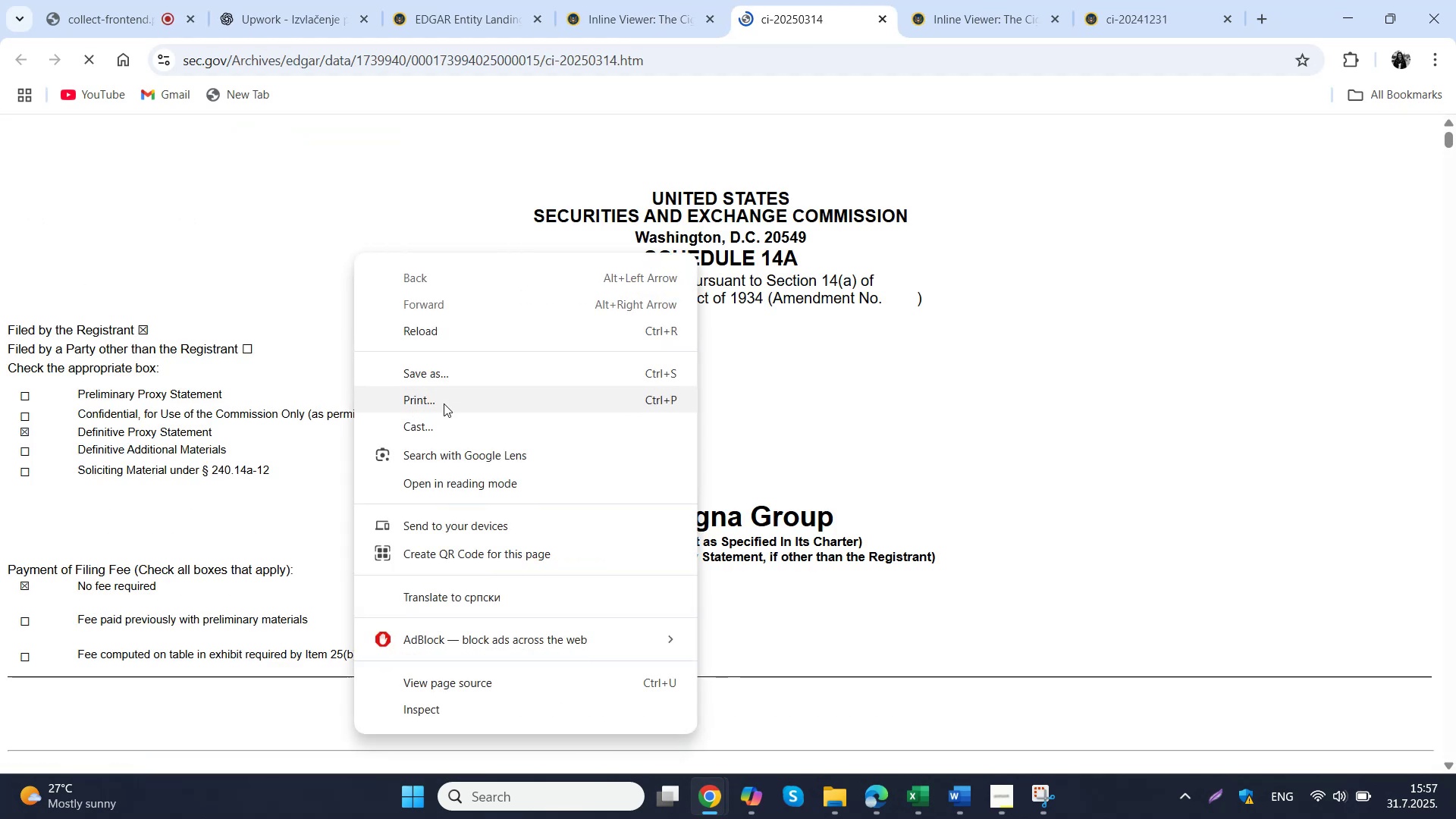 
left_click([450, 409])
 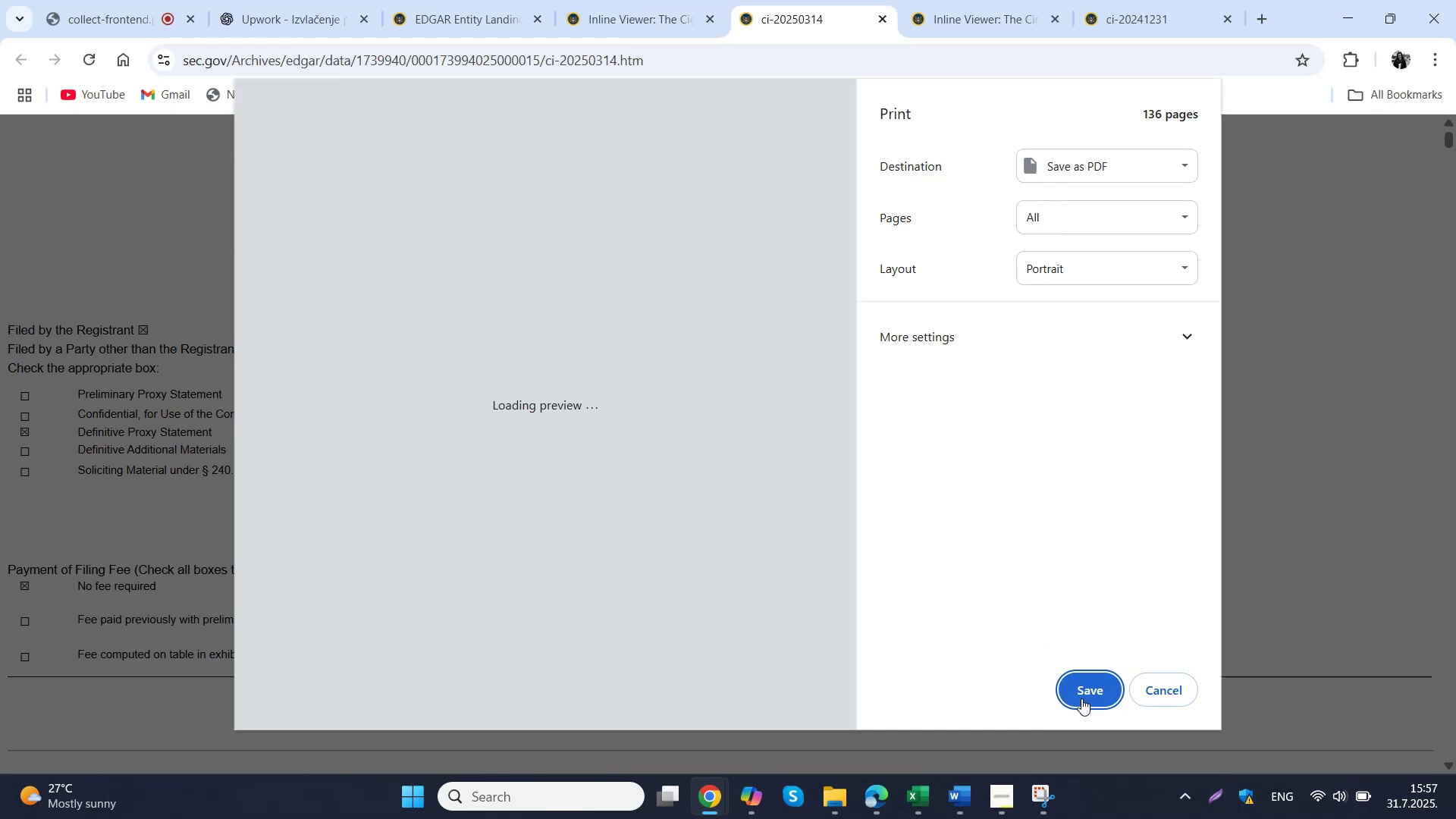 
wait(6.86)
 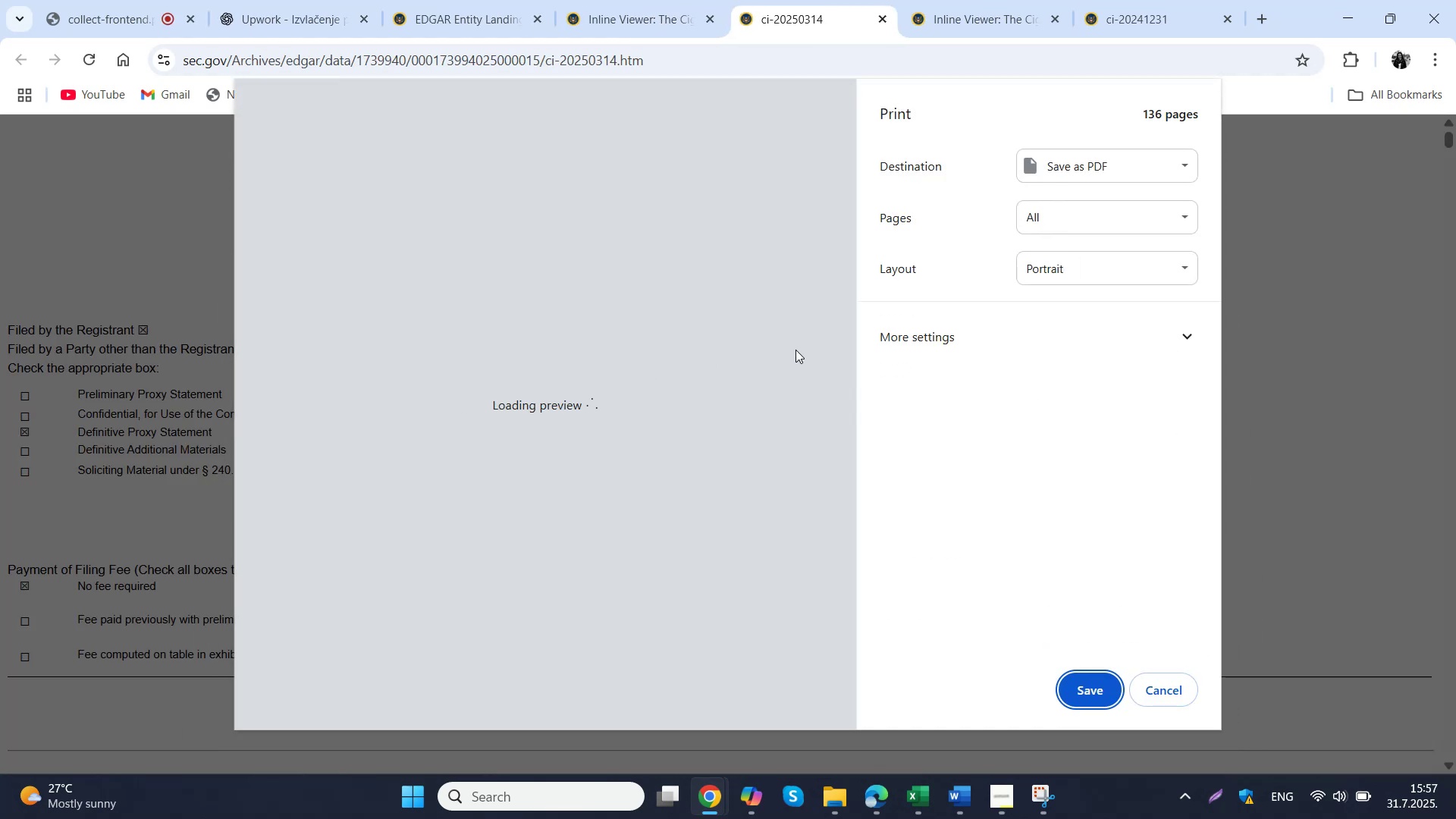 
left_click([1077, 679])
 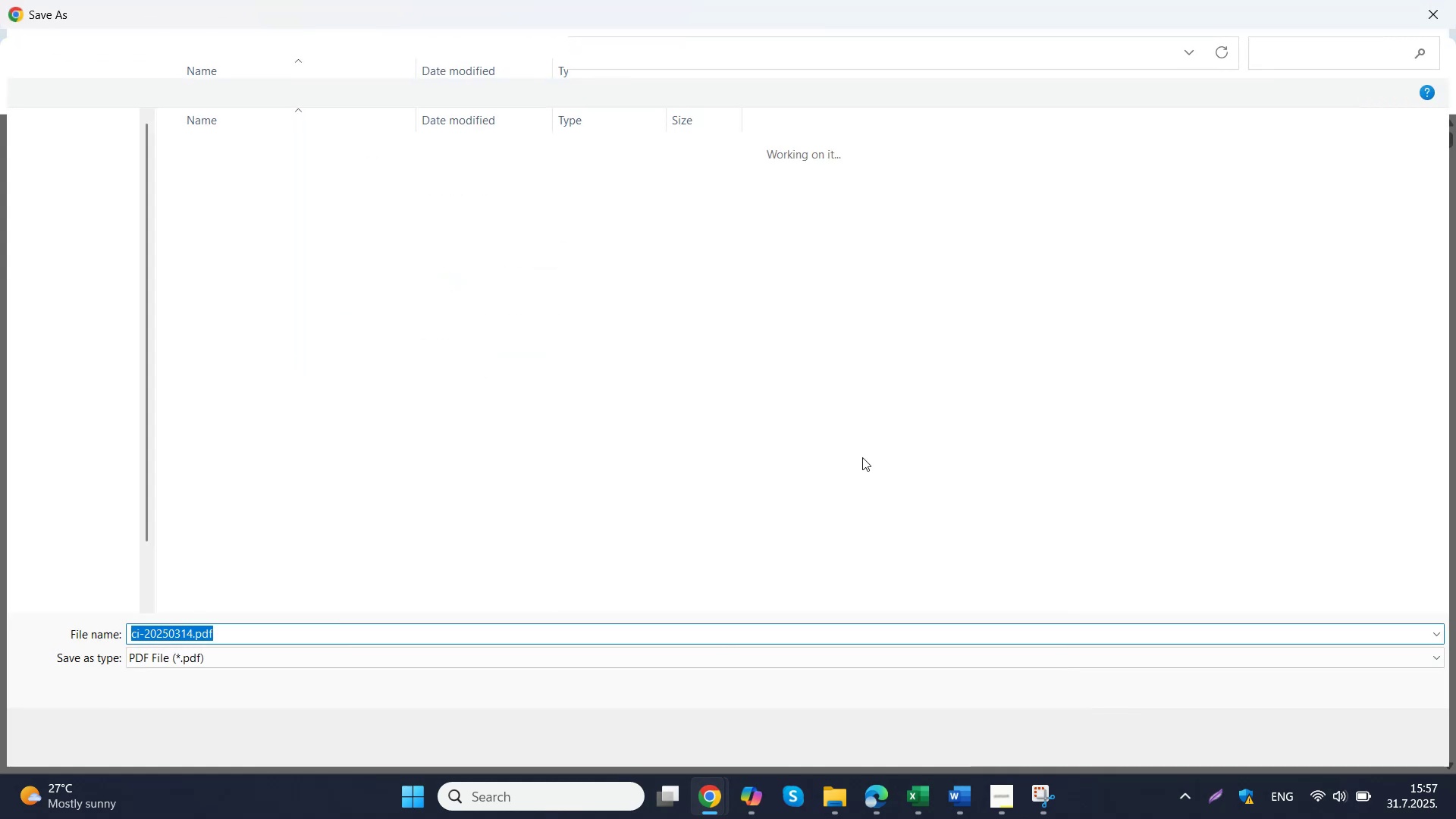 
left_click([331, 159])
 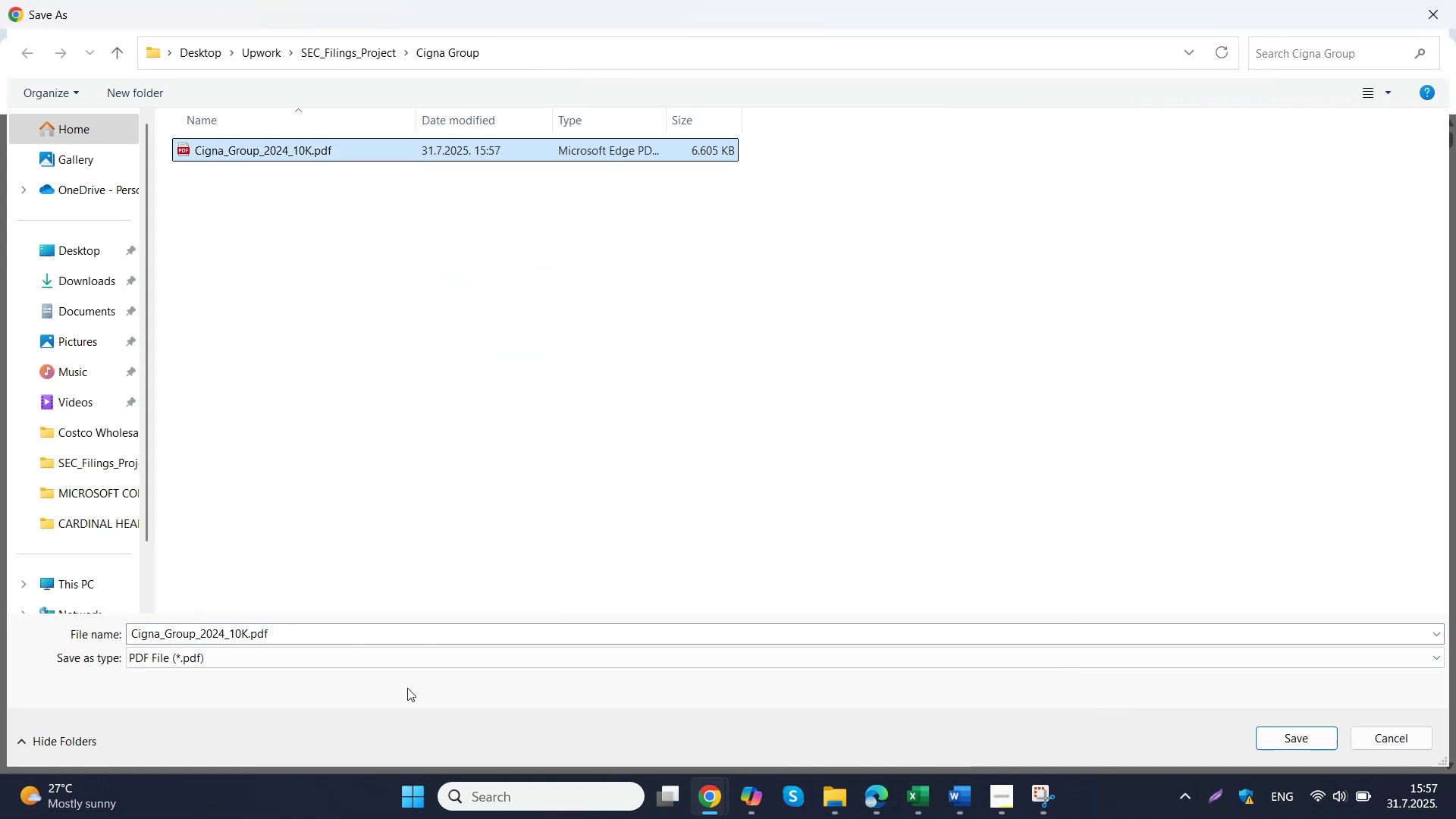 
left_click([298, 626])
 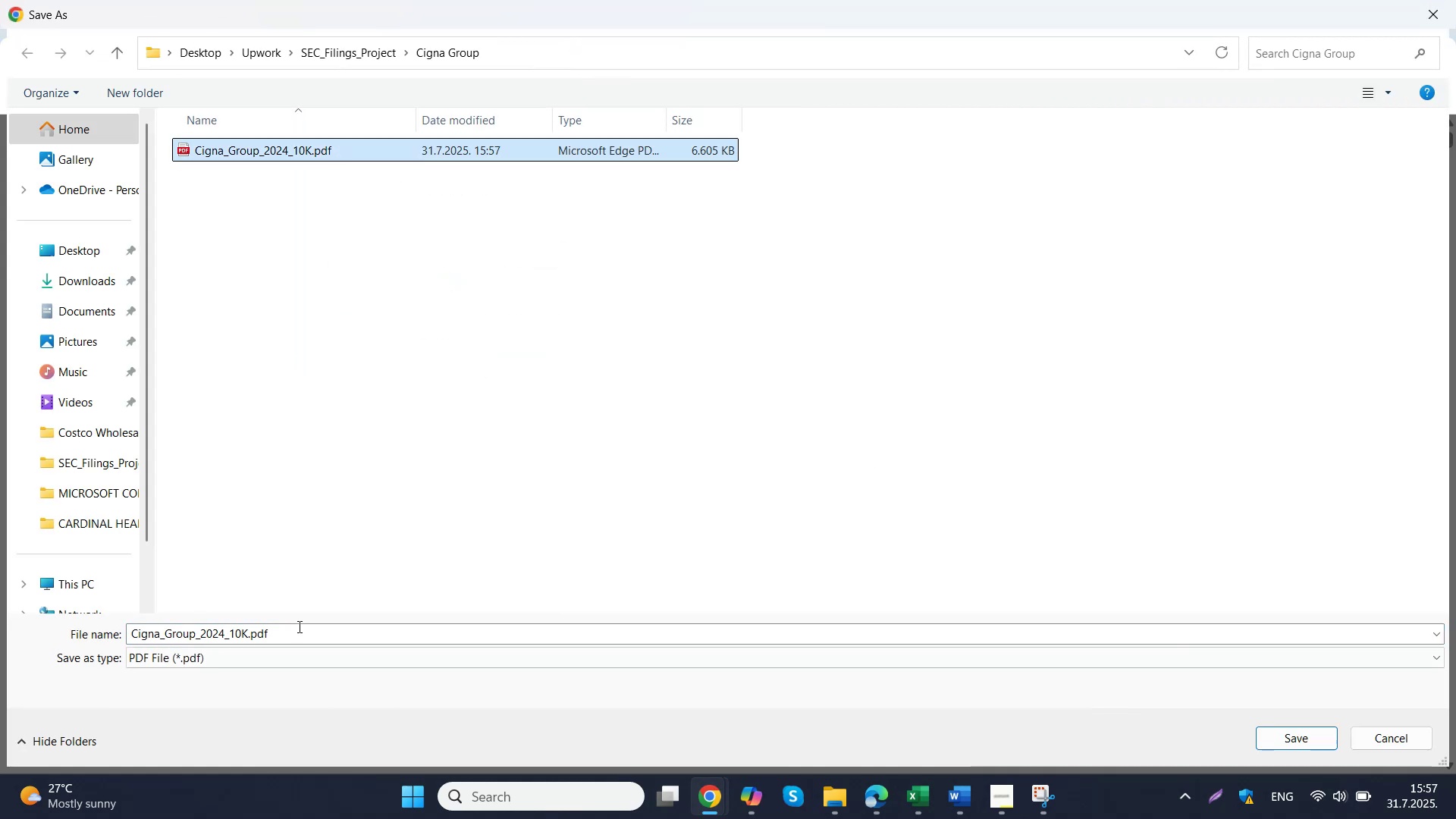 
key(CapsLock)
 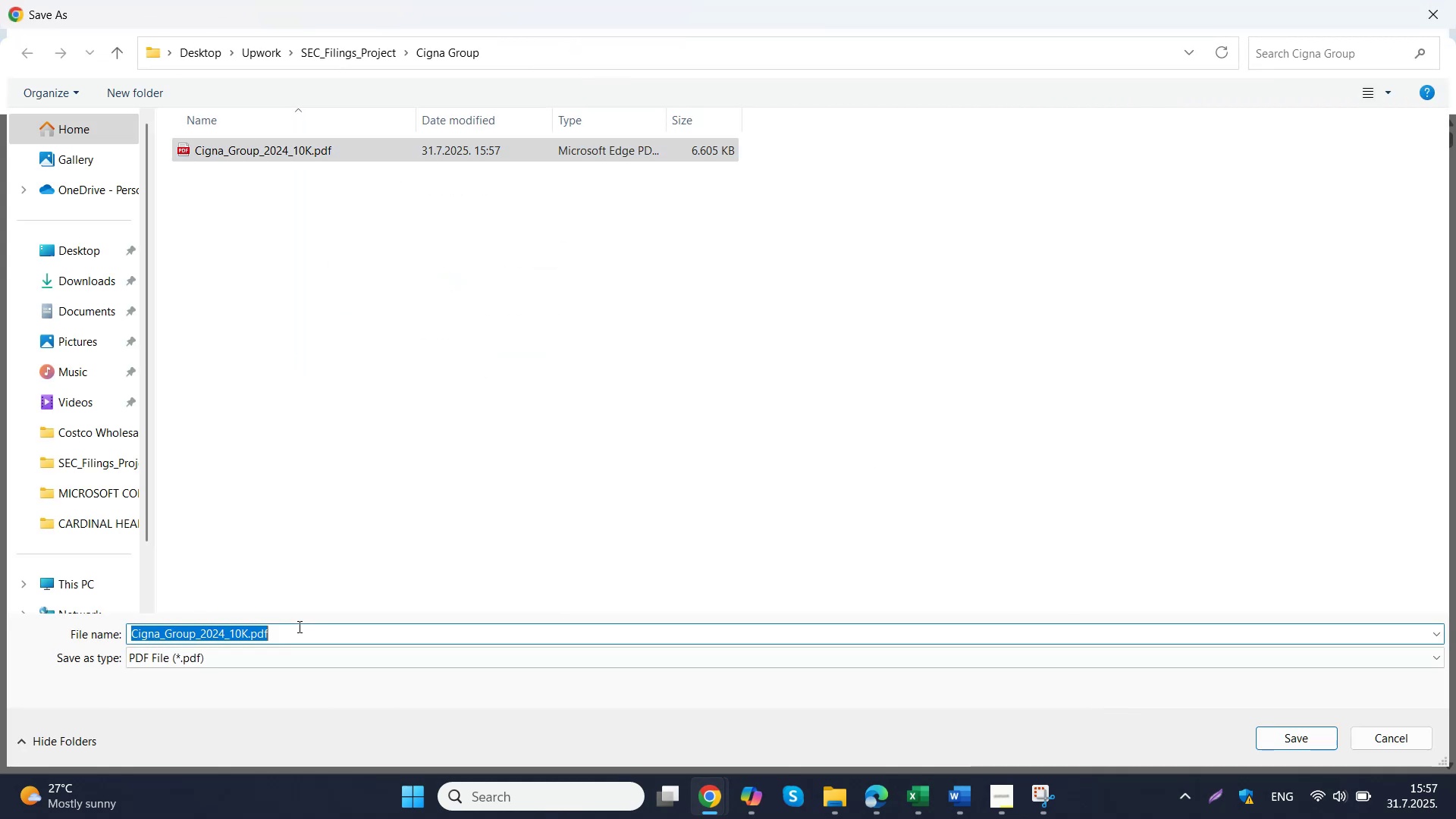 
left_click([249, 639])
 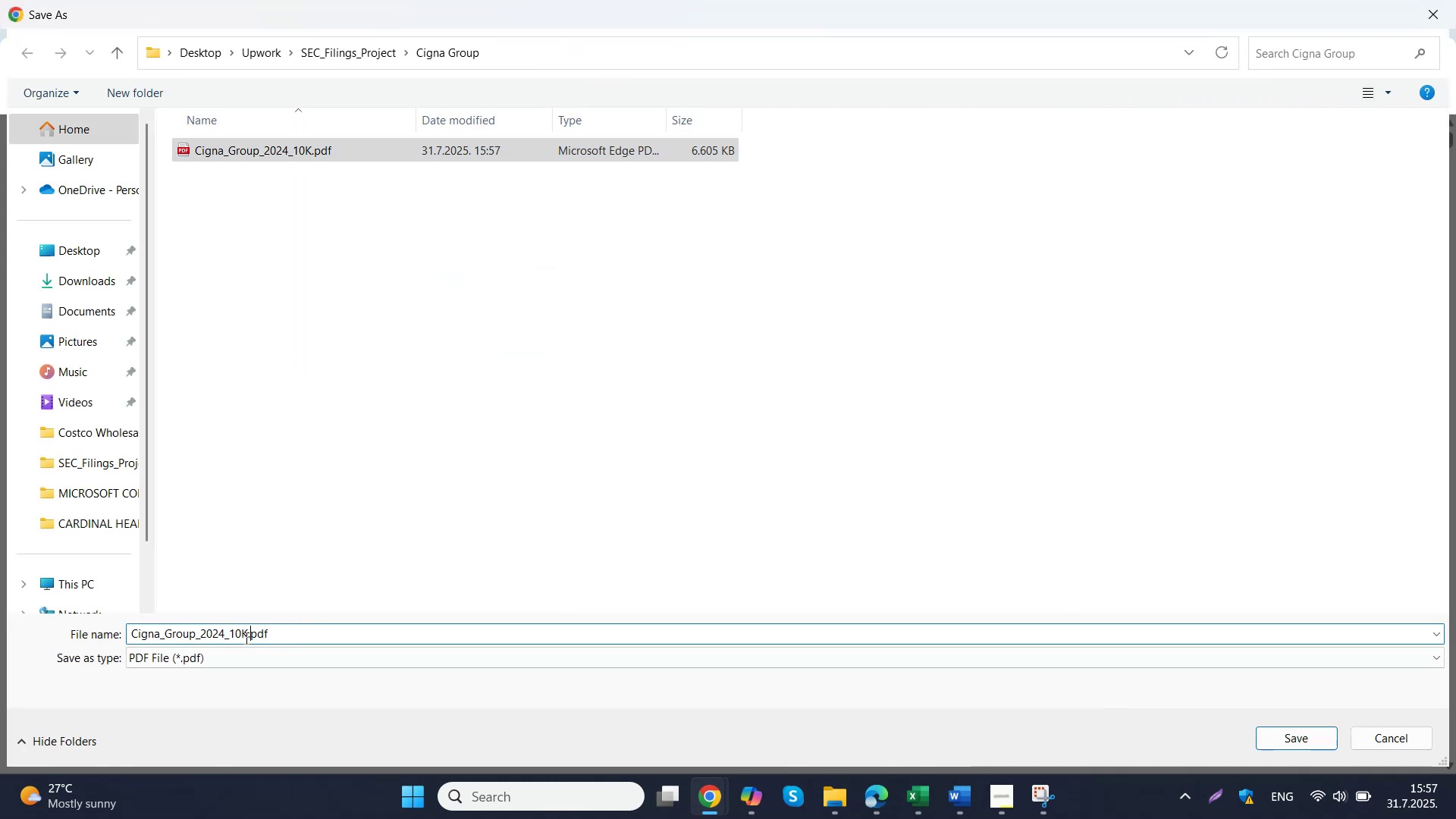 
left_click_drag(start_coordinate=[232, 635], to_coordinate=[245, 632])
 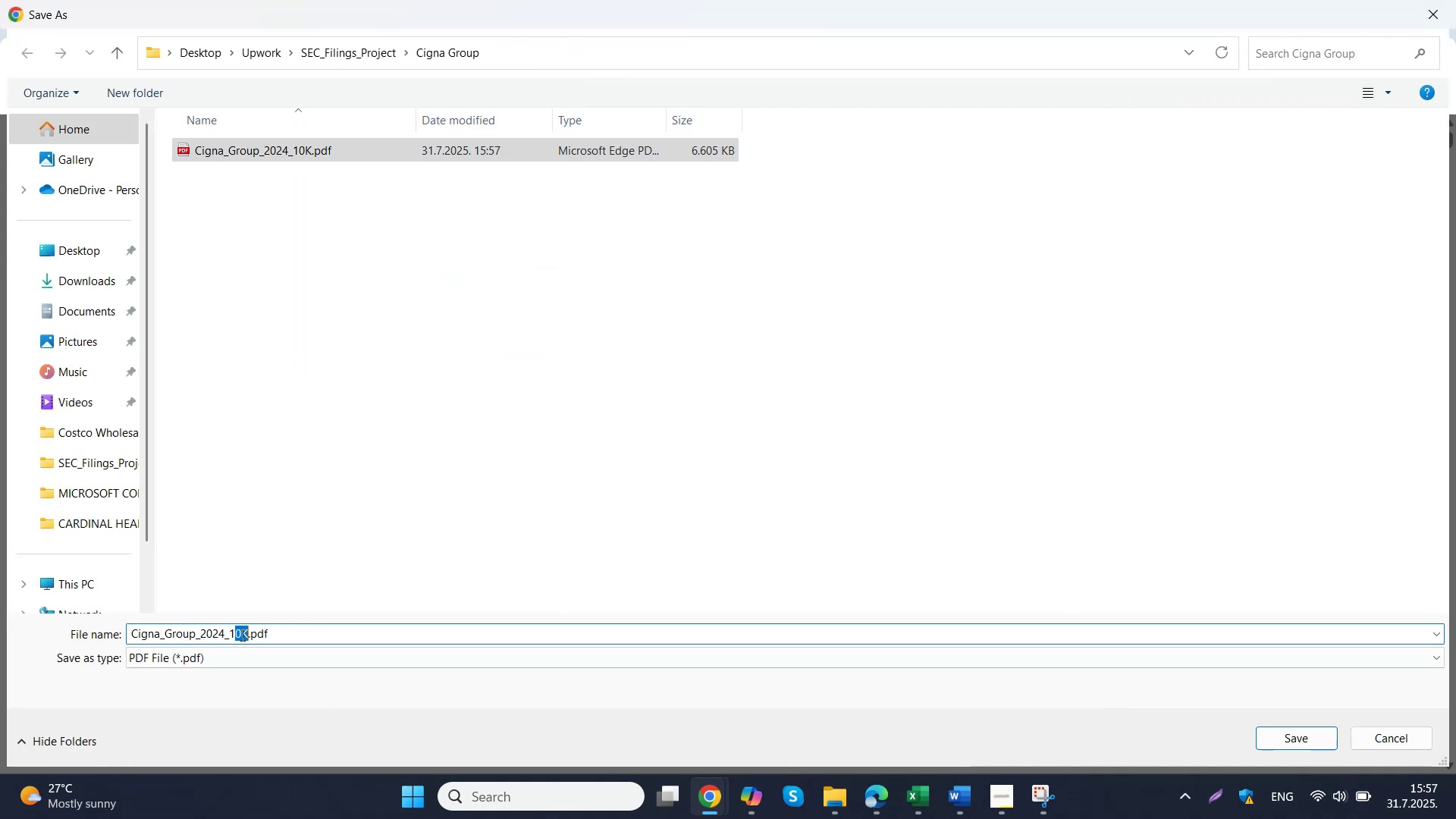 
left_click_drag(start_coordinate=[231, 638], to_coordinate=[245, 635])
 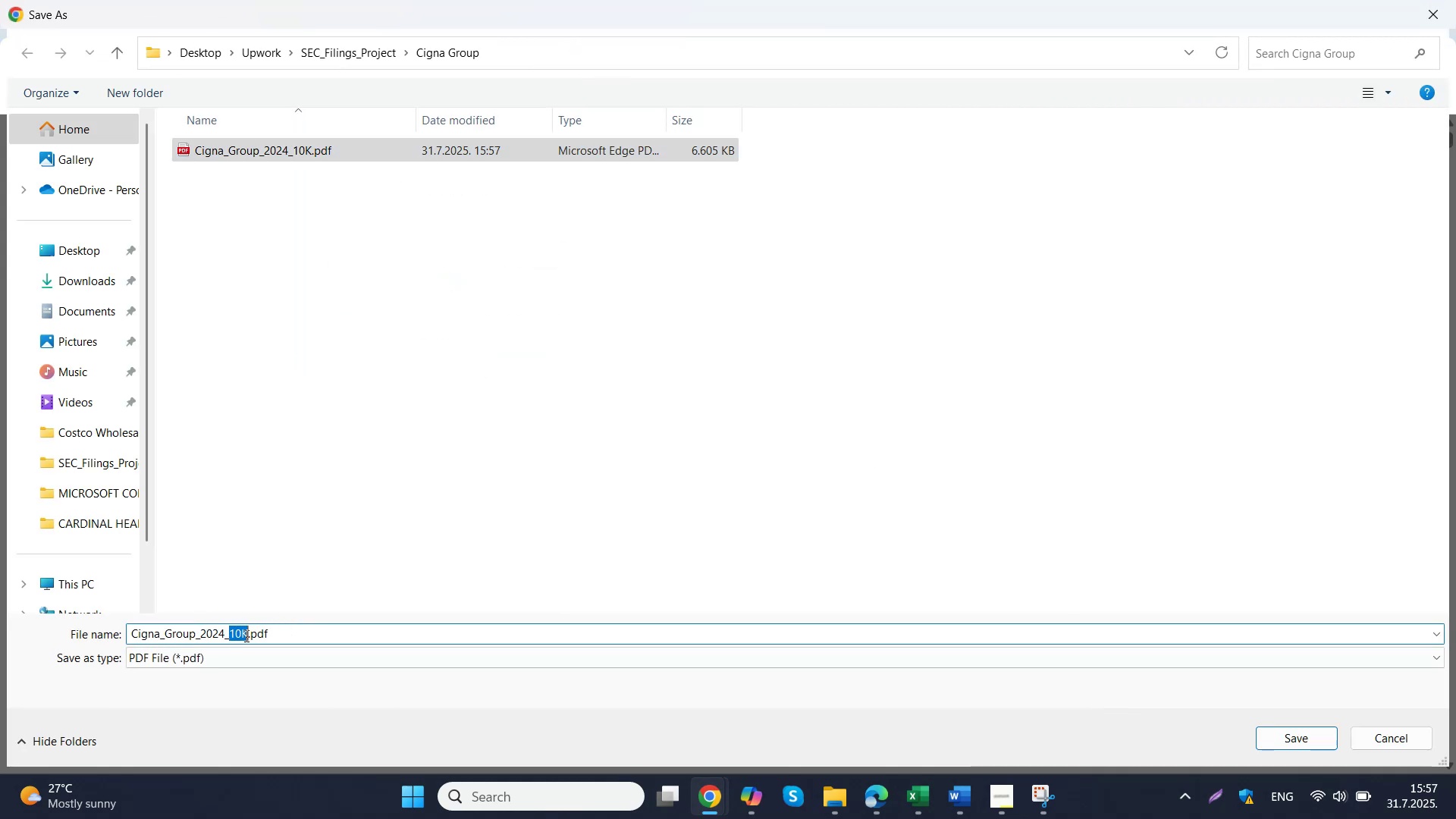 
type(DEF14A)
 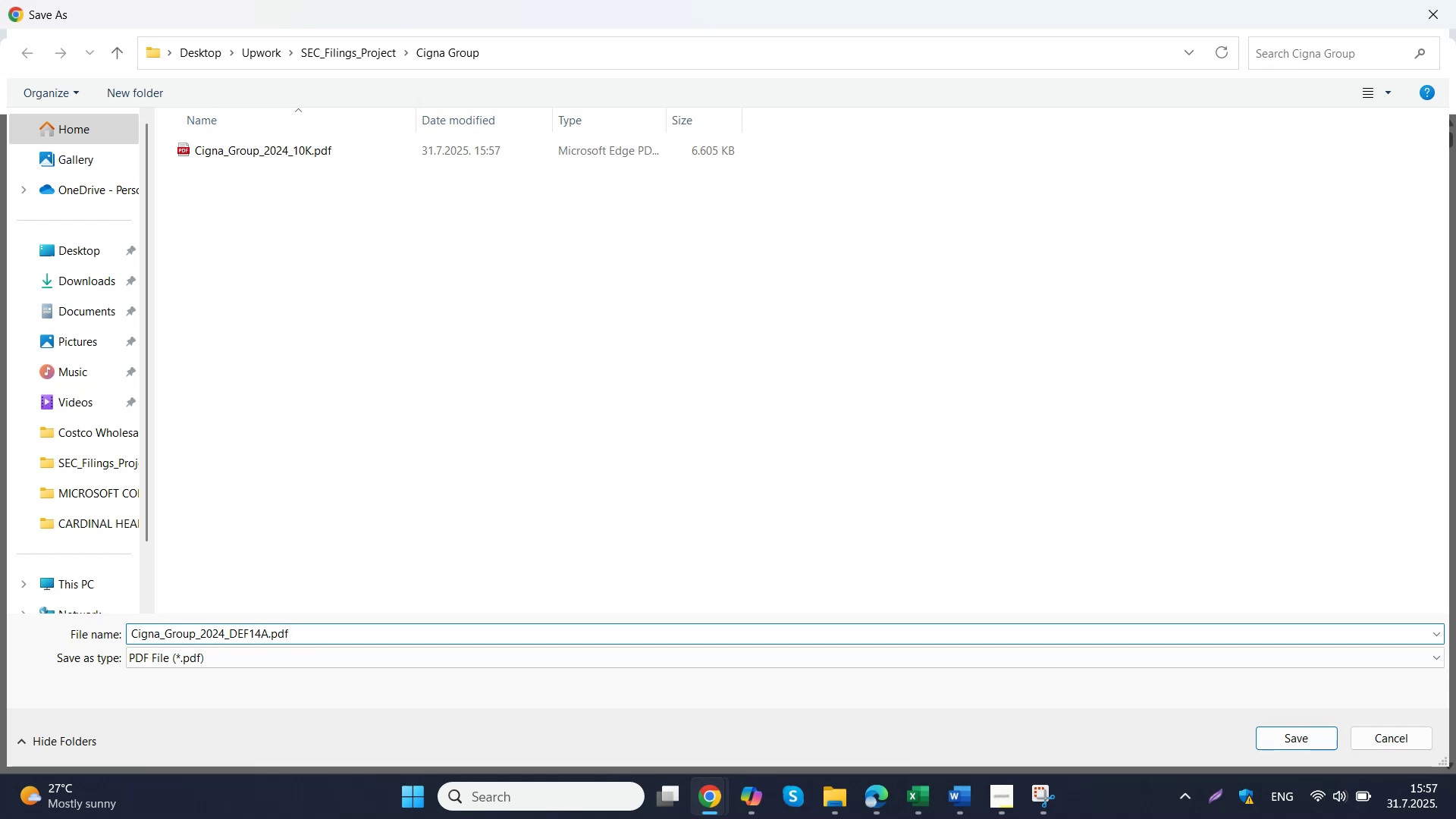 
key(Enter)
 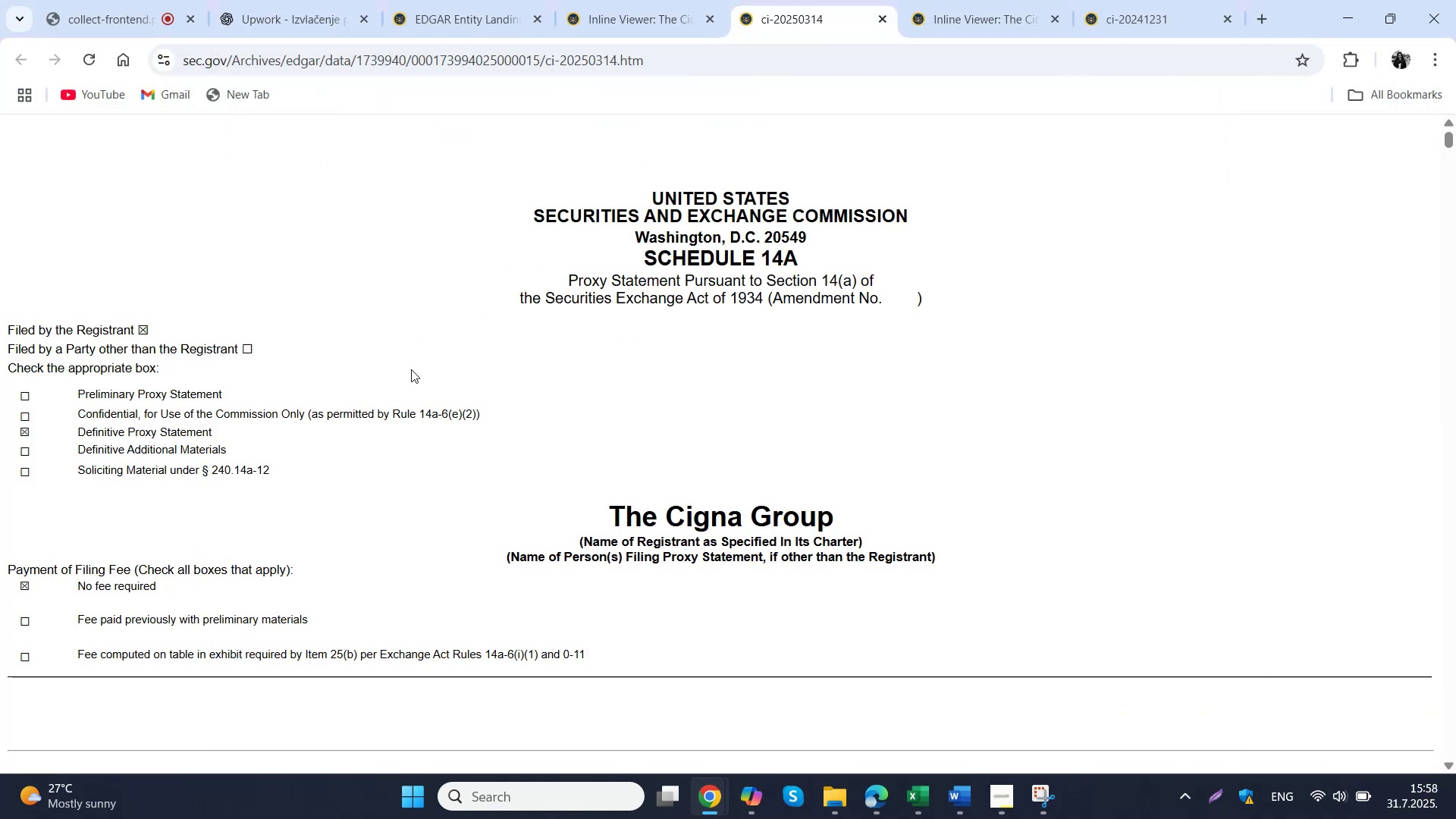 
left_click([277, 0])
 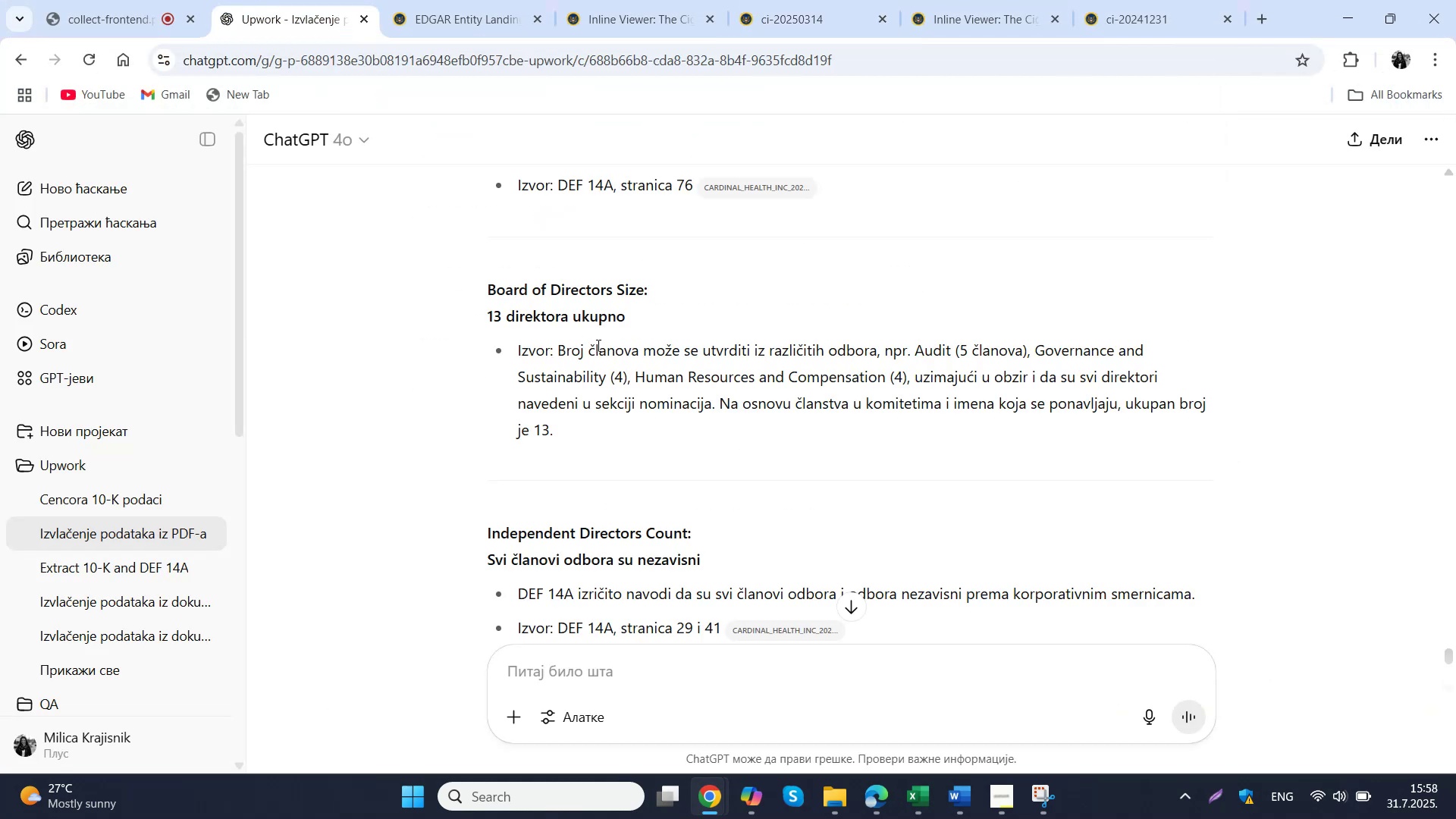 
scroll: coordinate [1096, 432], scroll_direction: up, amount: 78.0
 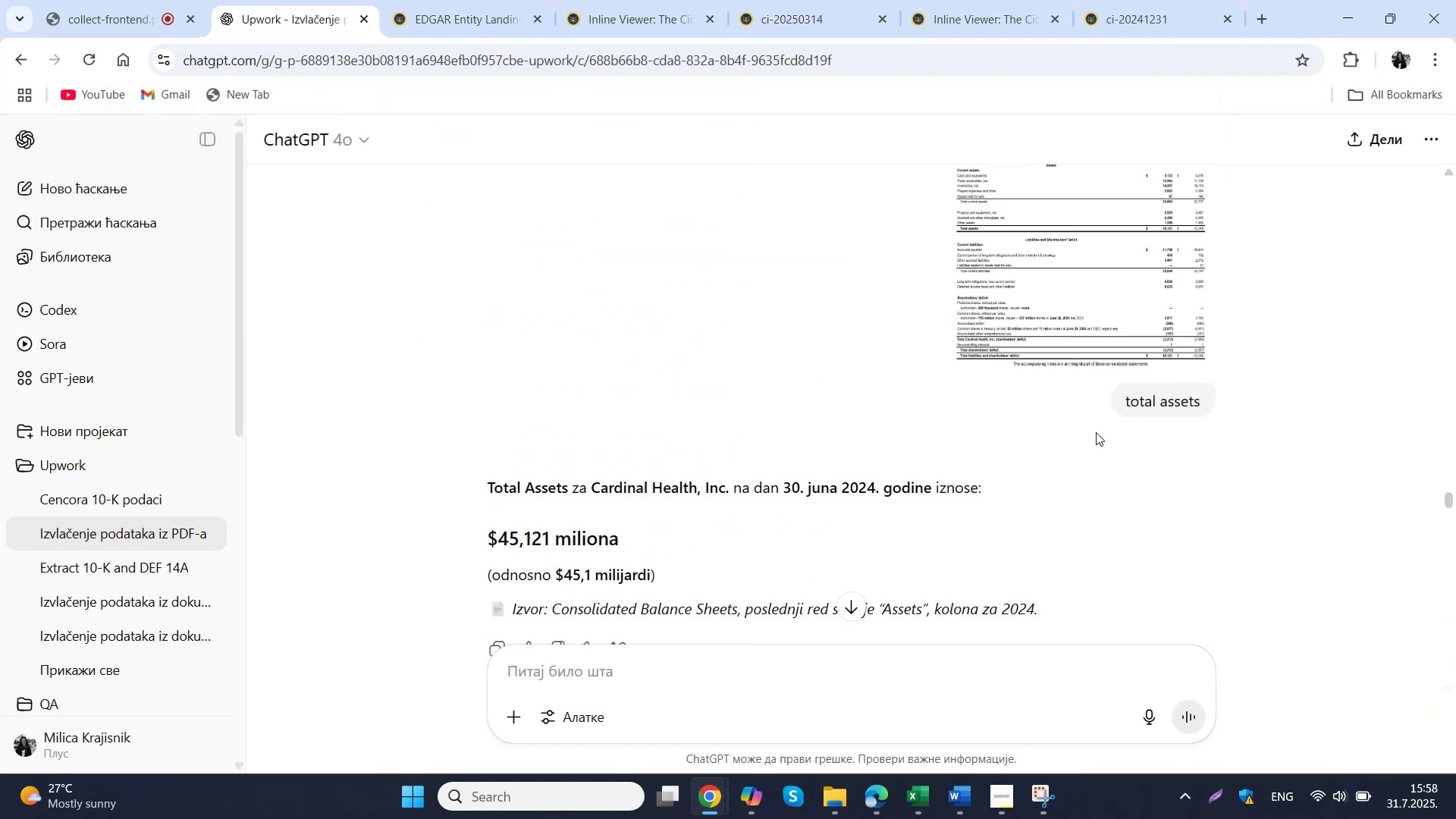 
scroll: coordinate [1096, 432], scroll_direction: down, amount: 4.0
 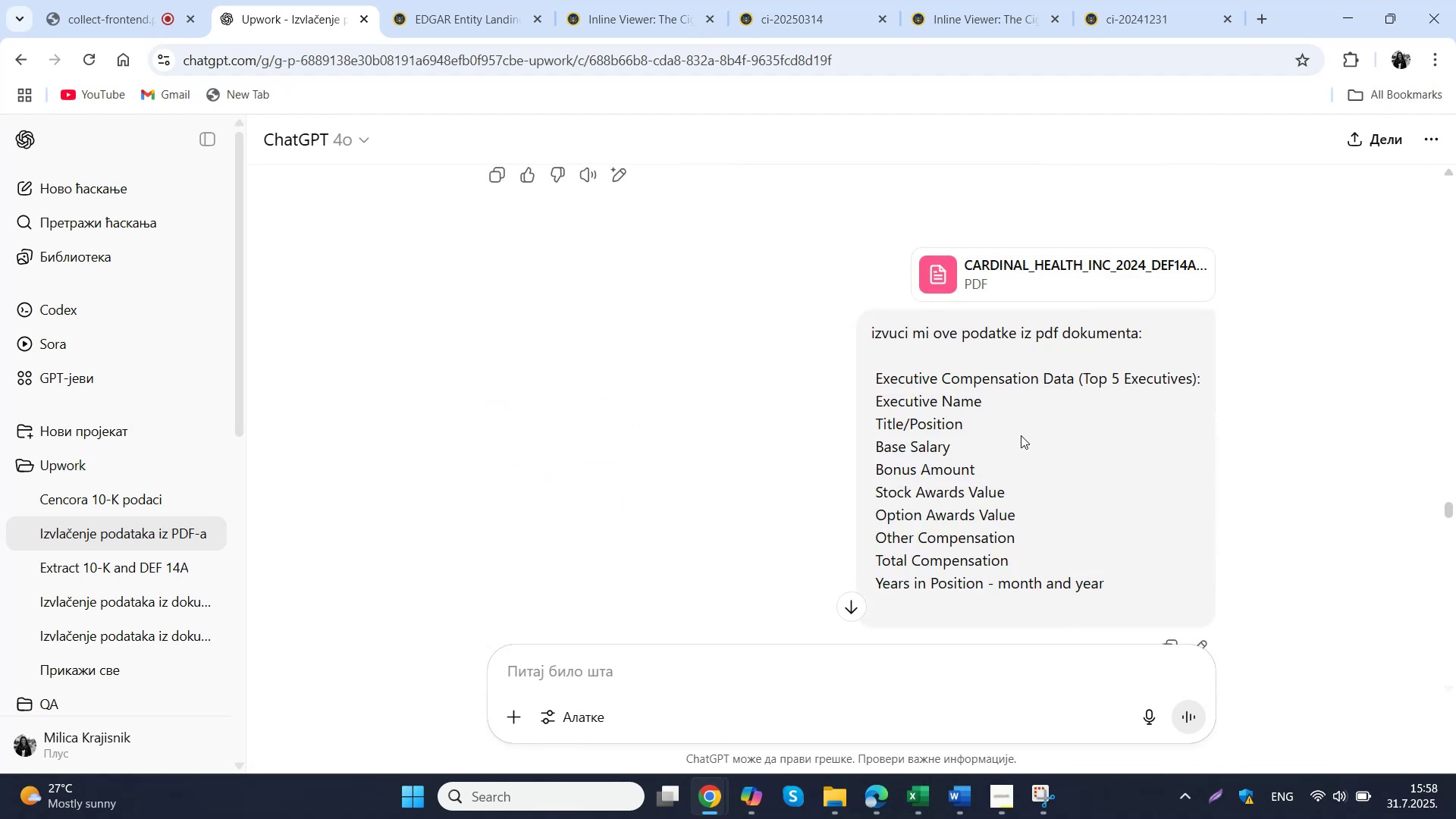 
left_click([580, 792])
 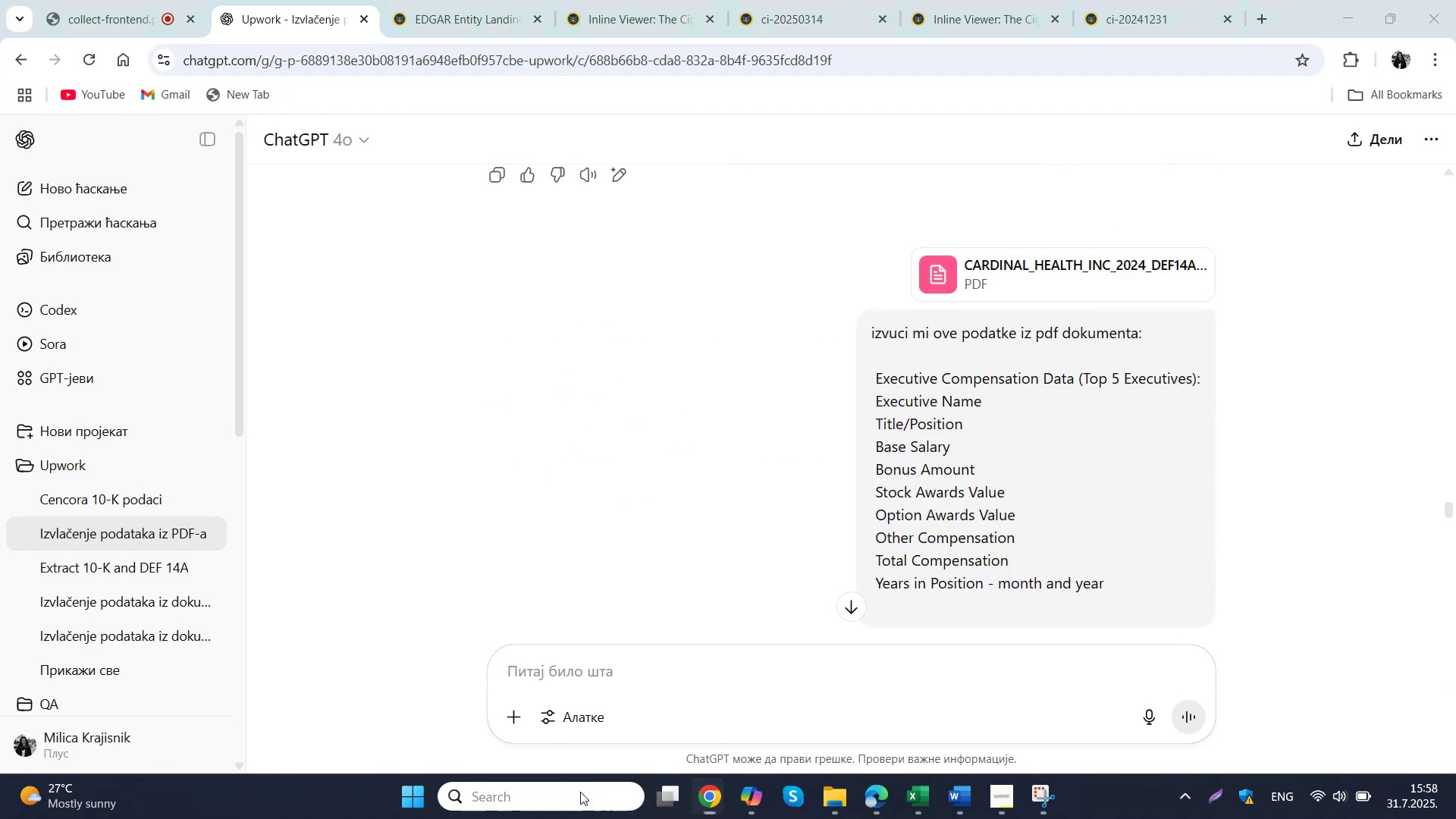 
type(not)
 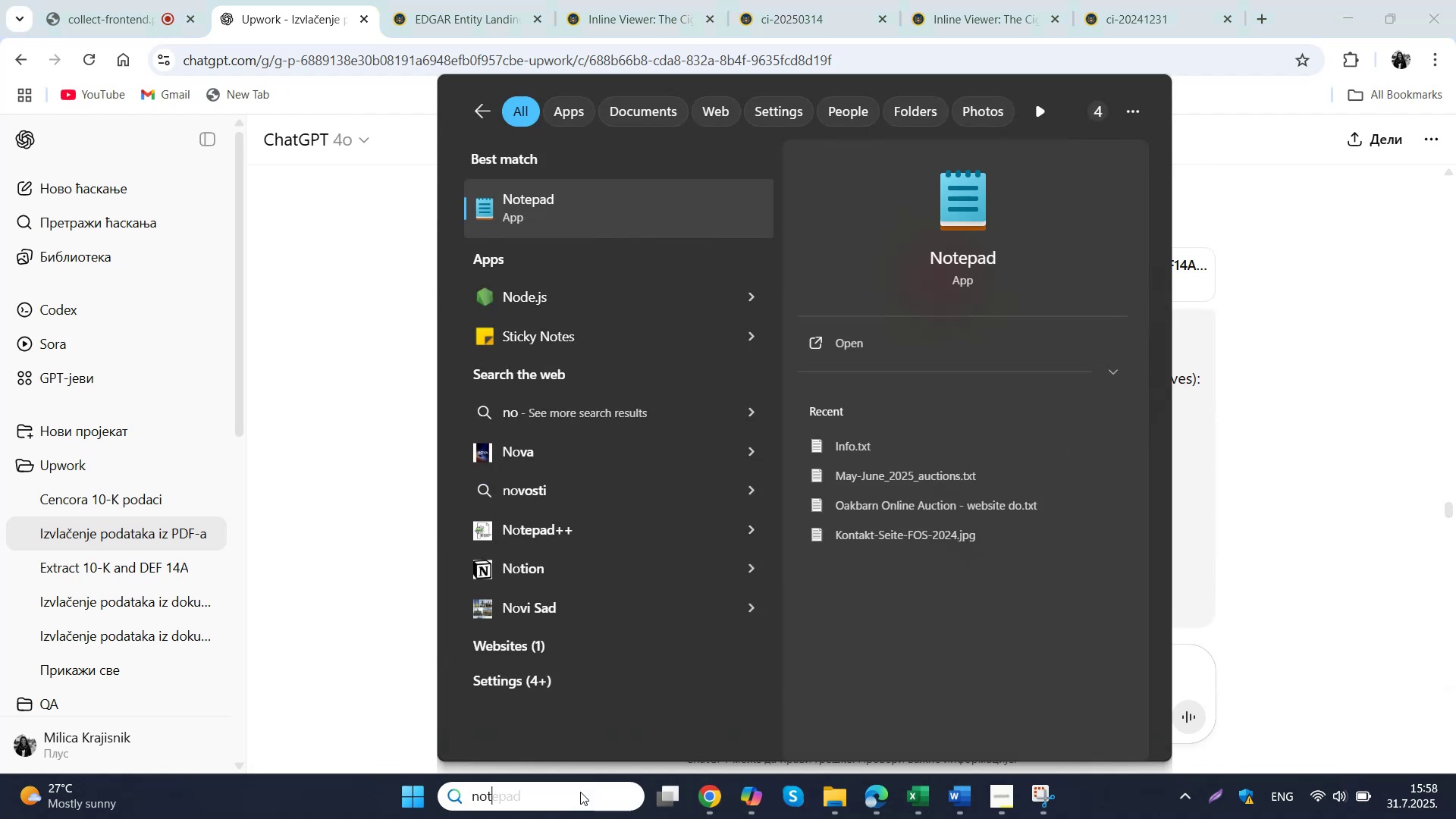 
key(Enter)
 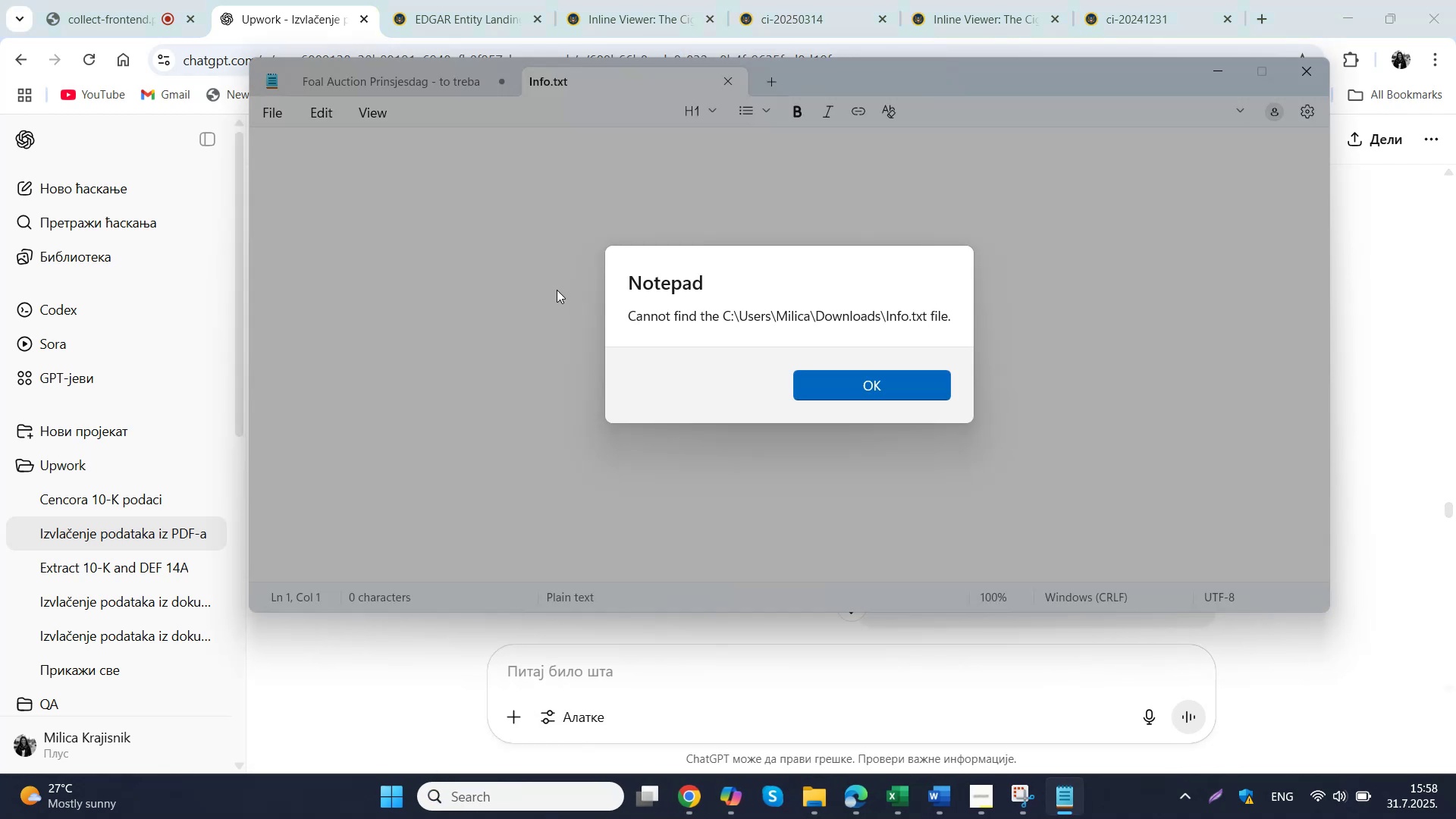 
left_click([831, 385])
 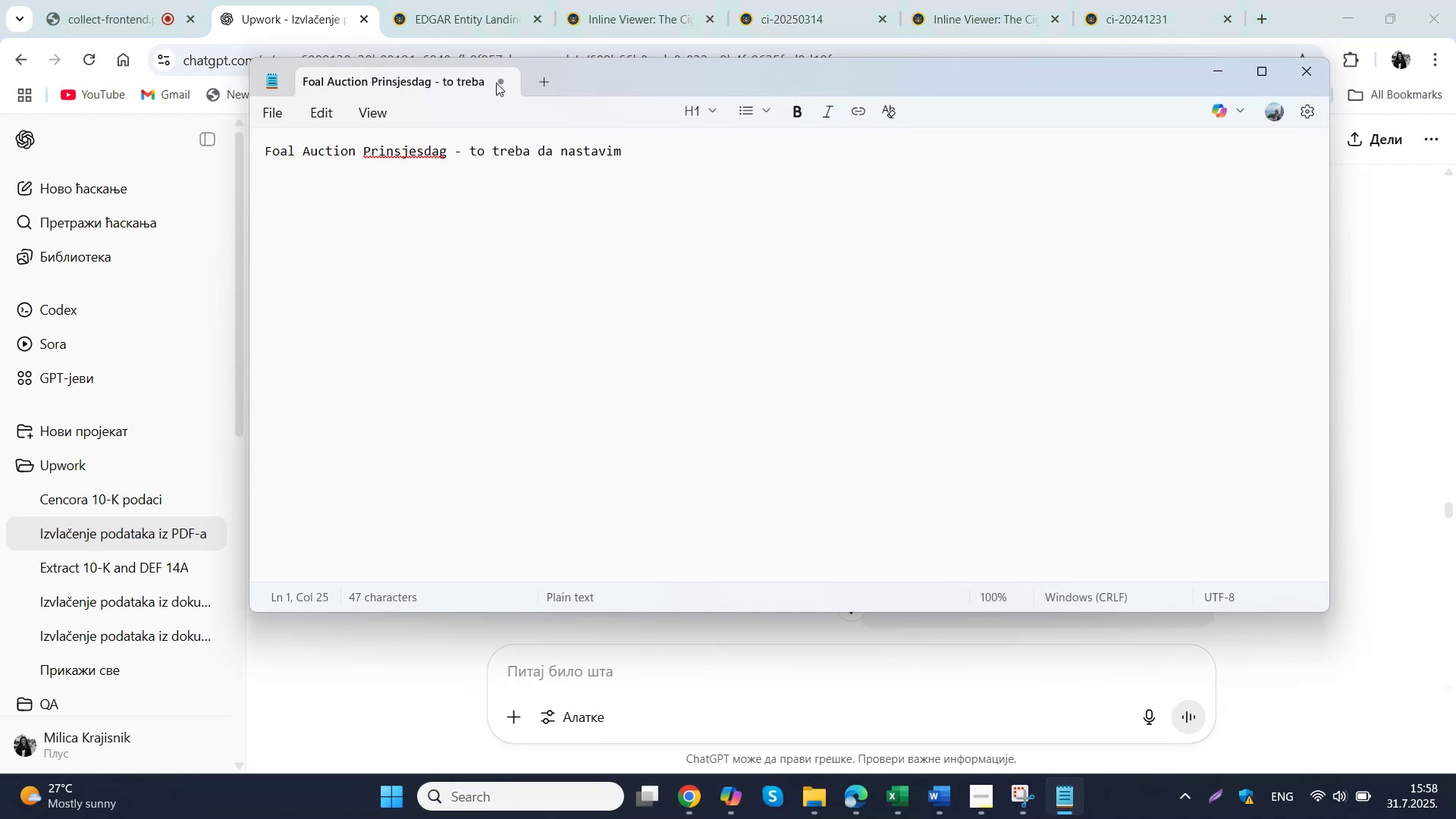 
left_click([528, 84])
 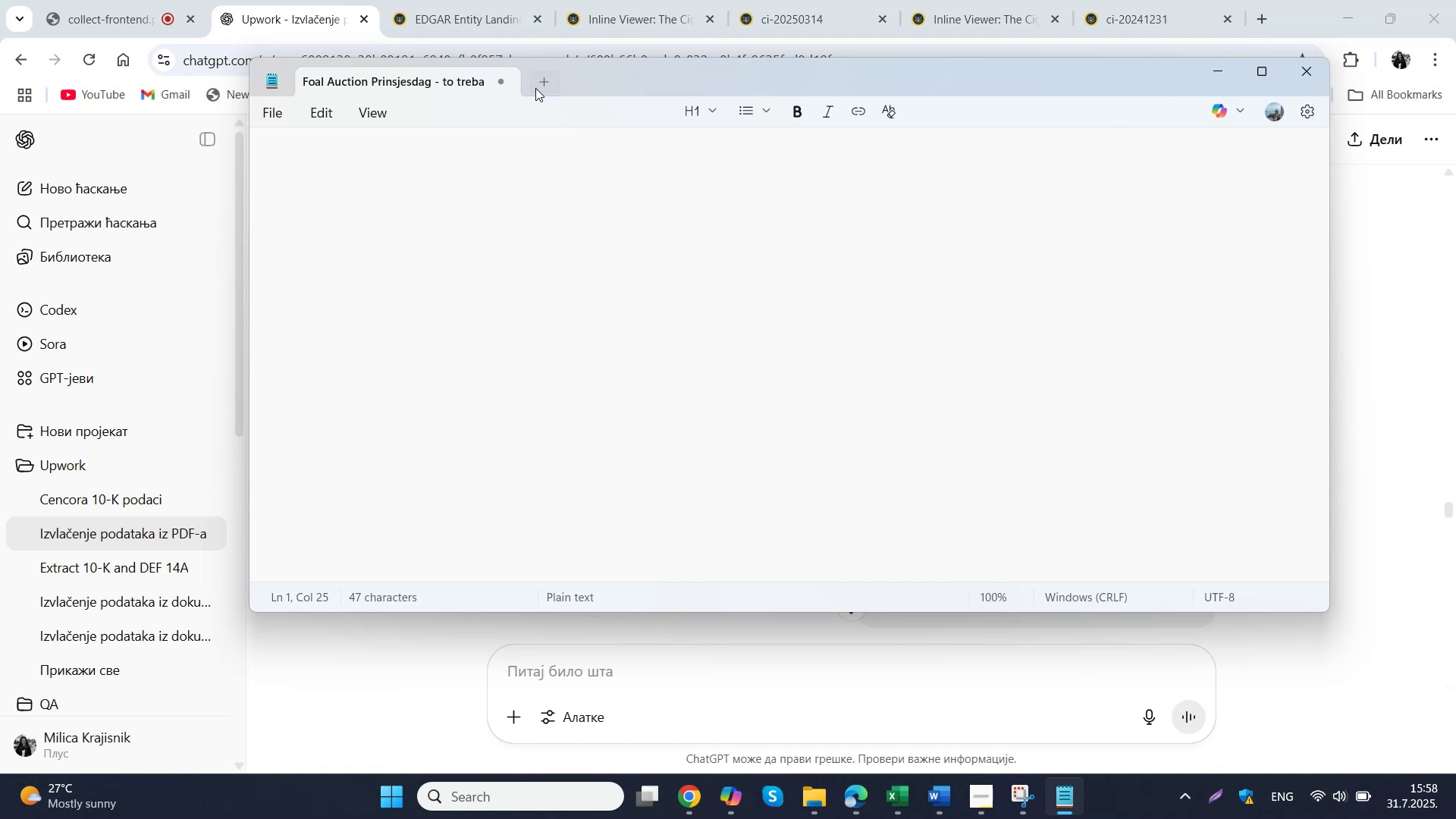 
left_click([506, 81])
 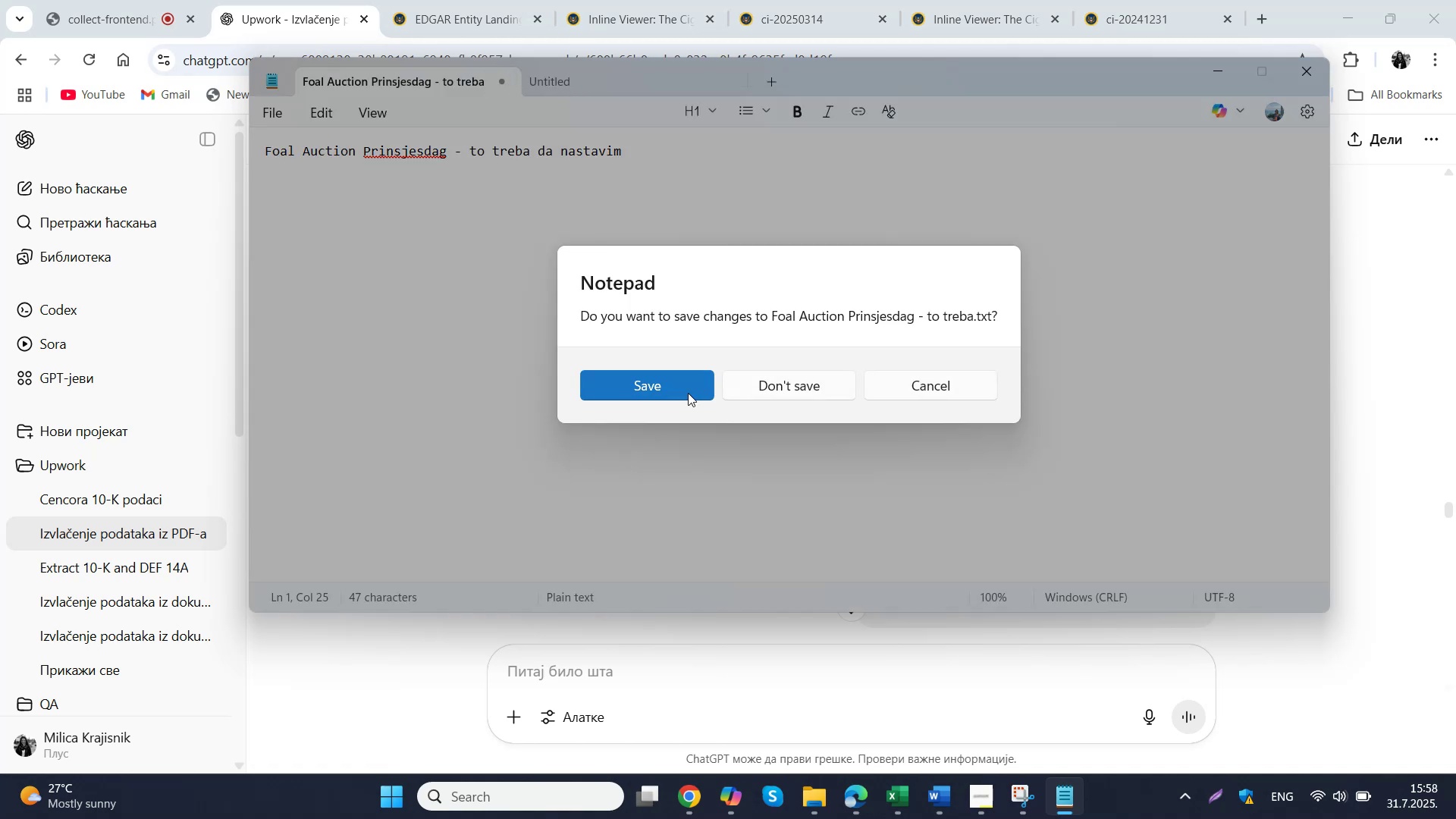 
left_click([760, 396])
 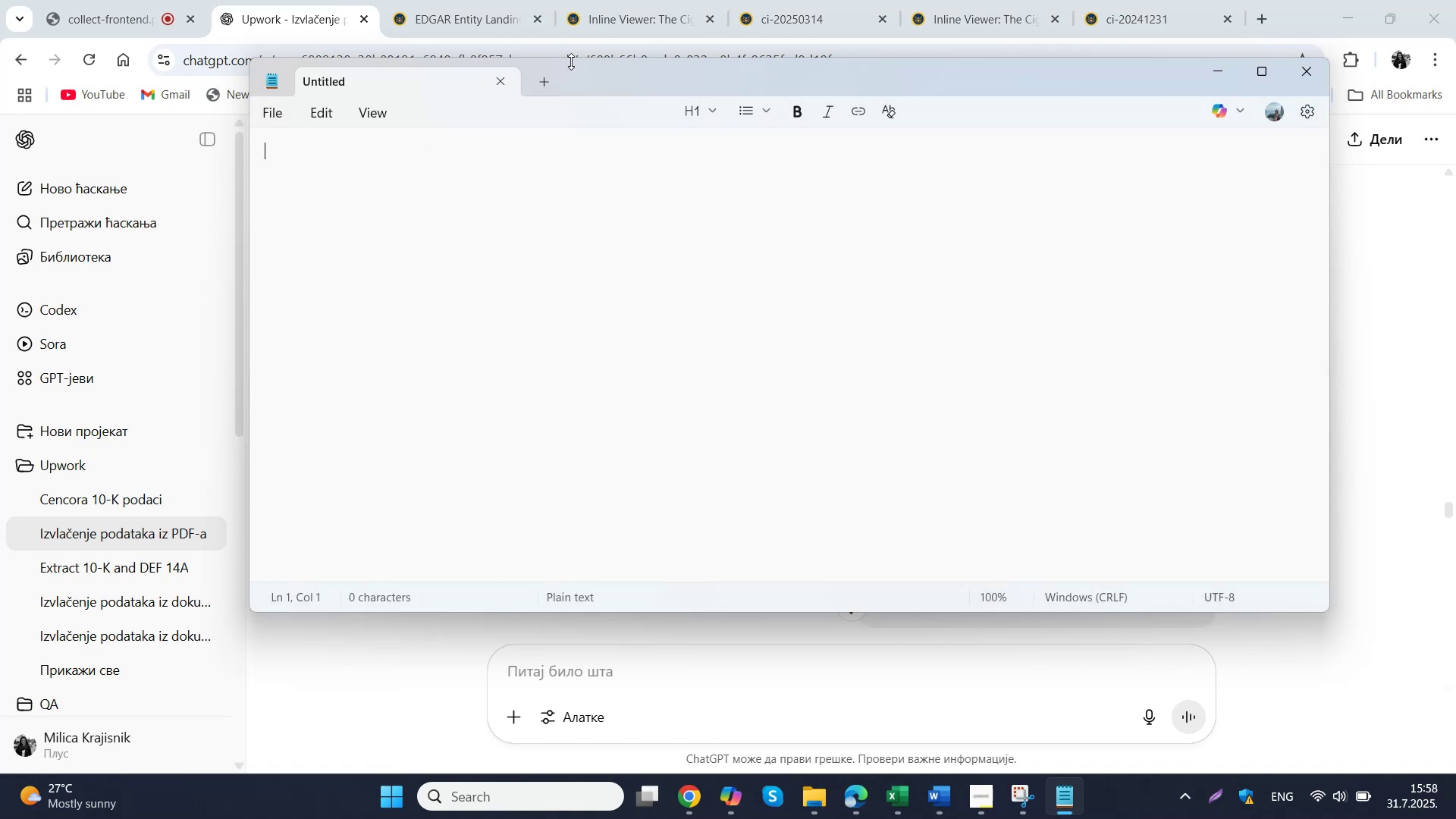 
left_click([287, 9])
 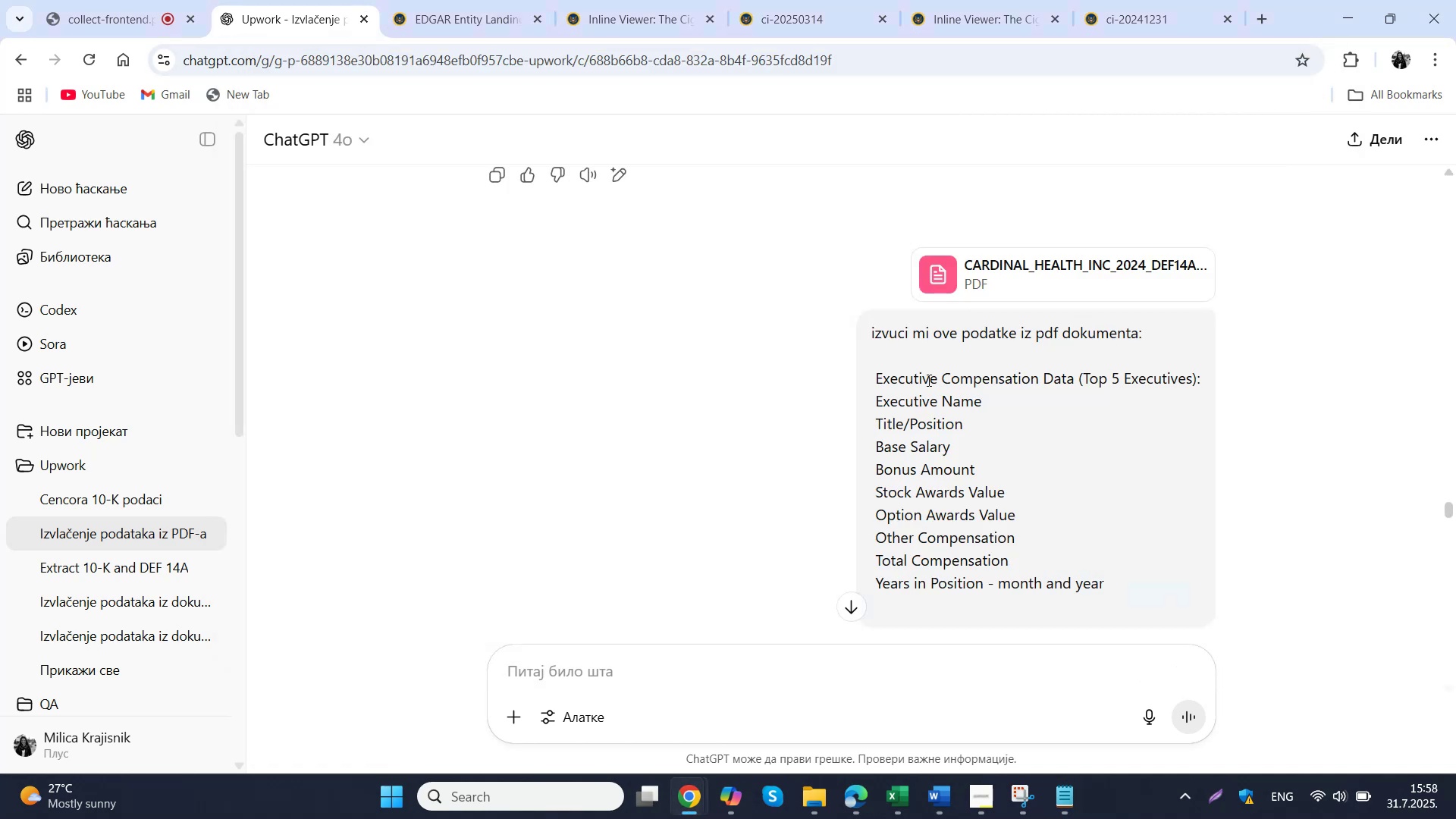 
left_click_drag(start_coordinate=[870, 330], to_coordinate=[1119, 586])
 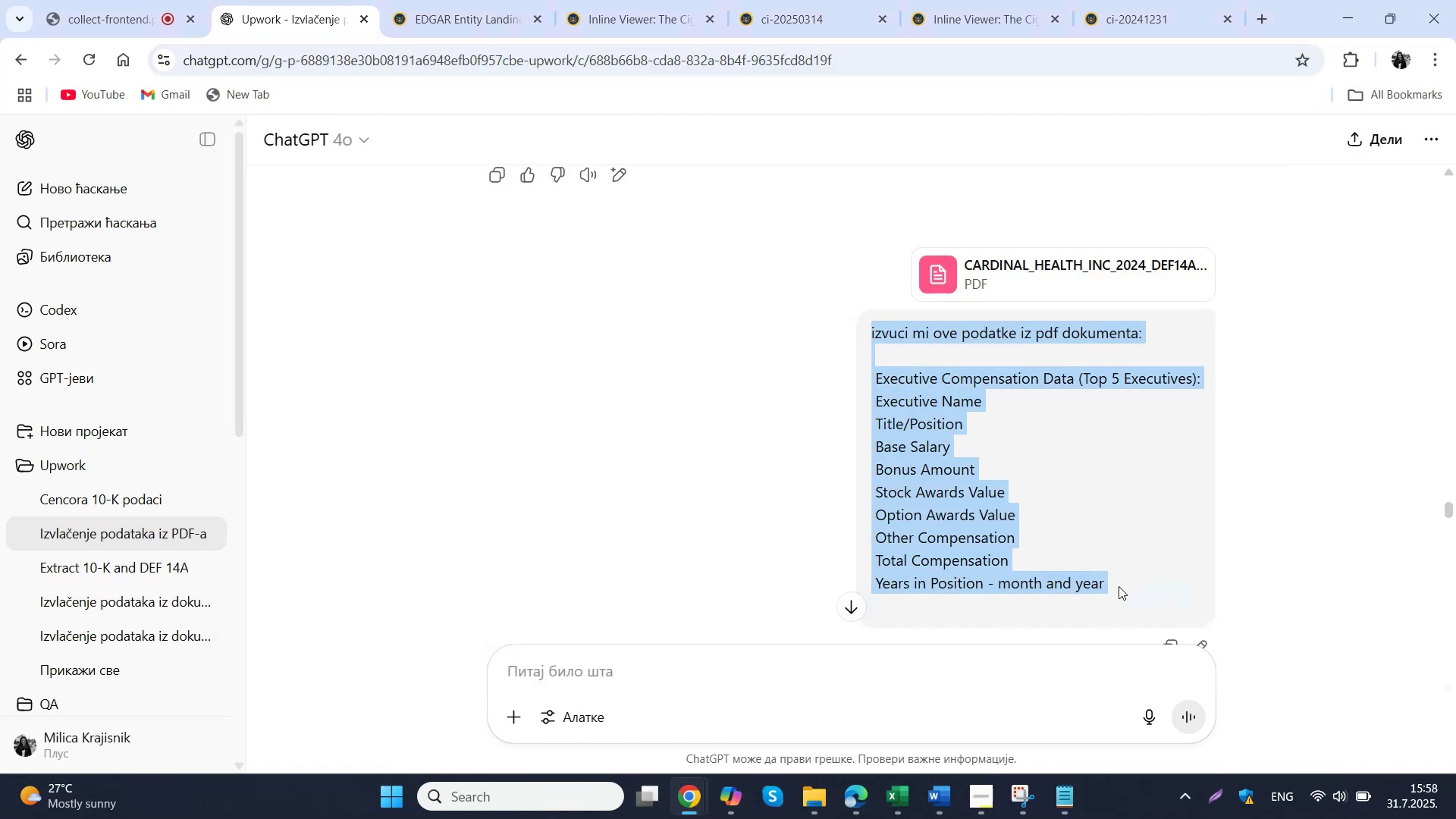 
key(Control+C)
 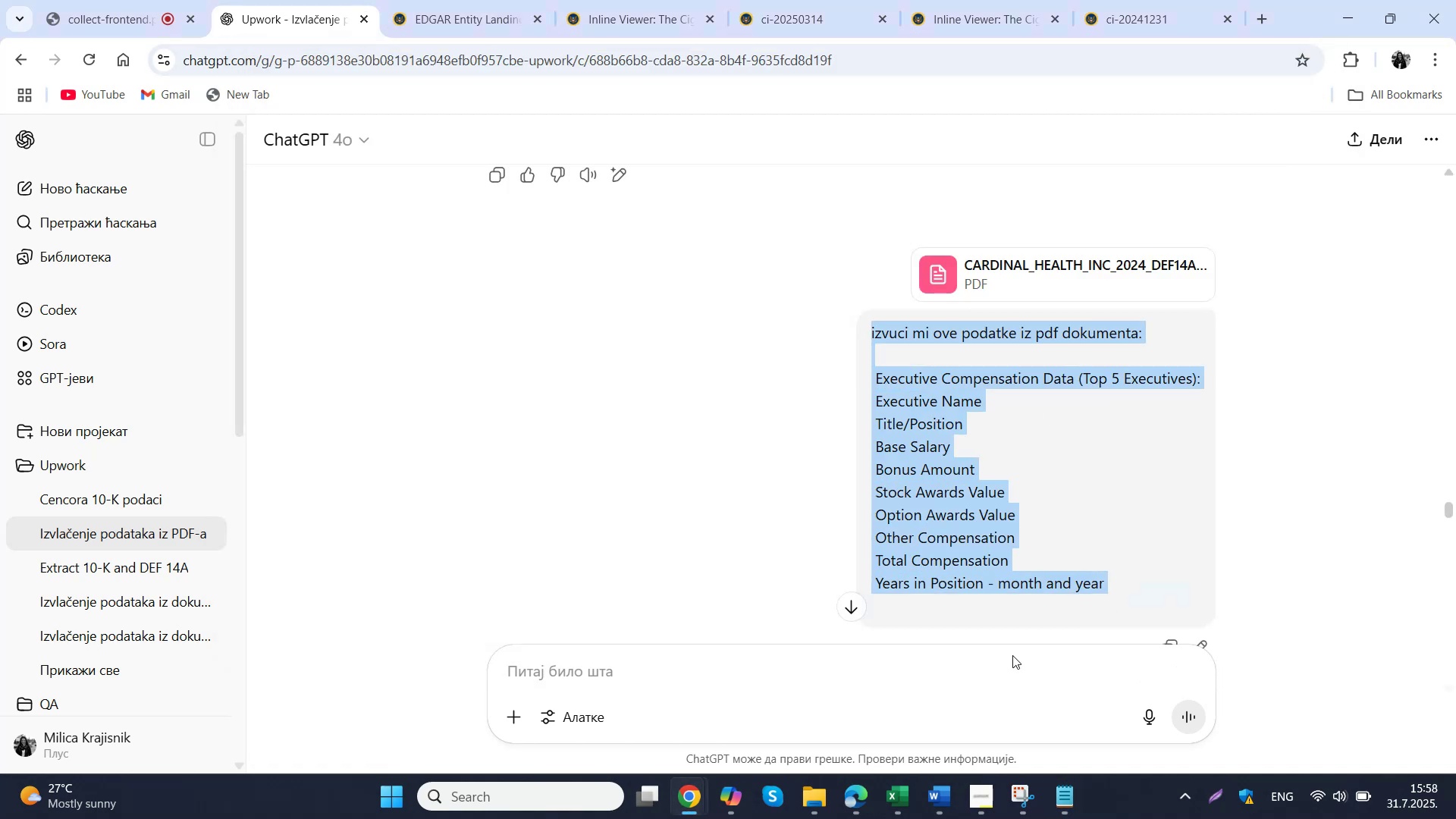 
mouse_move([925, 803])
 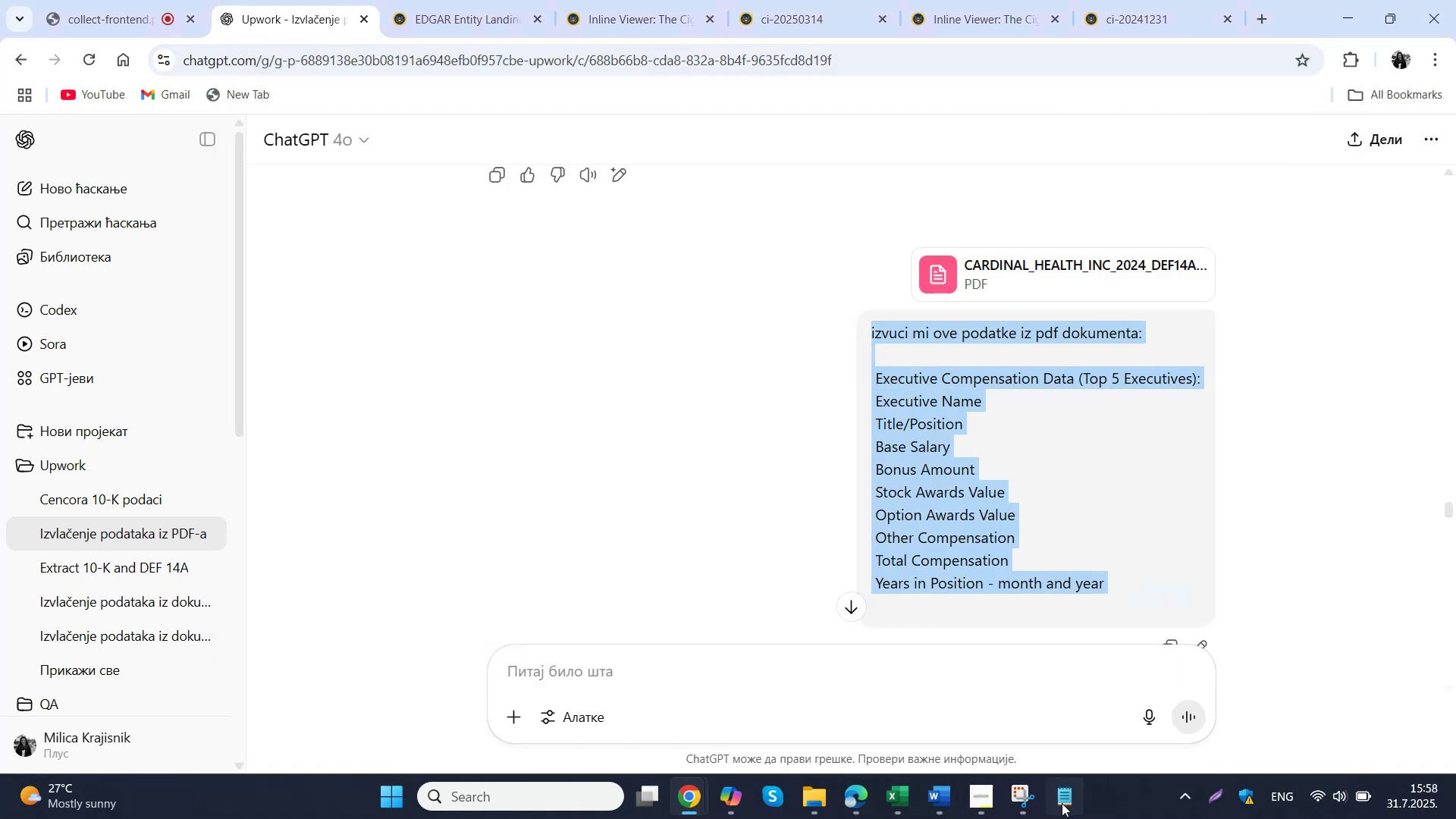 
key(Control+V)
 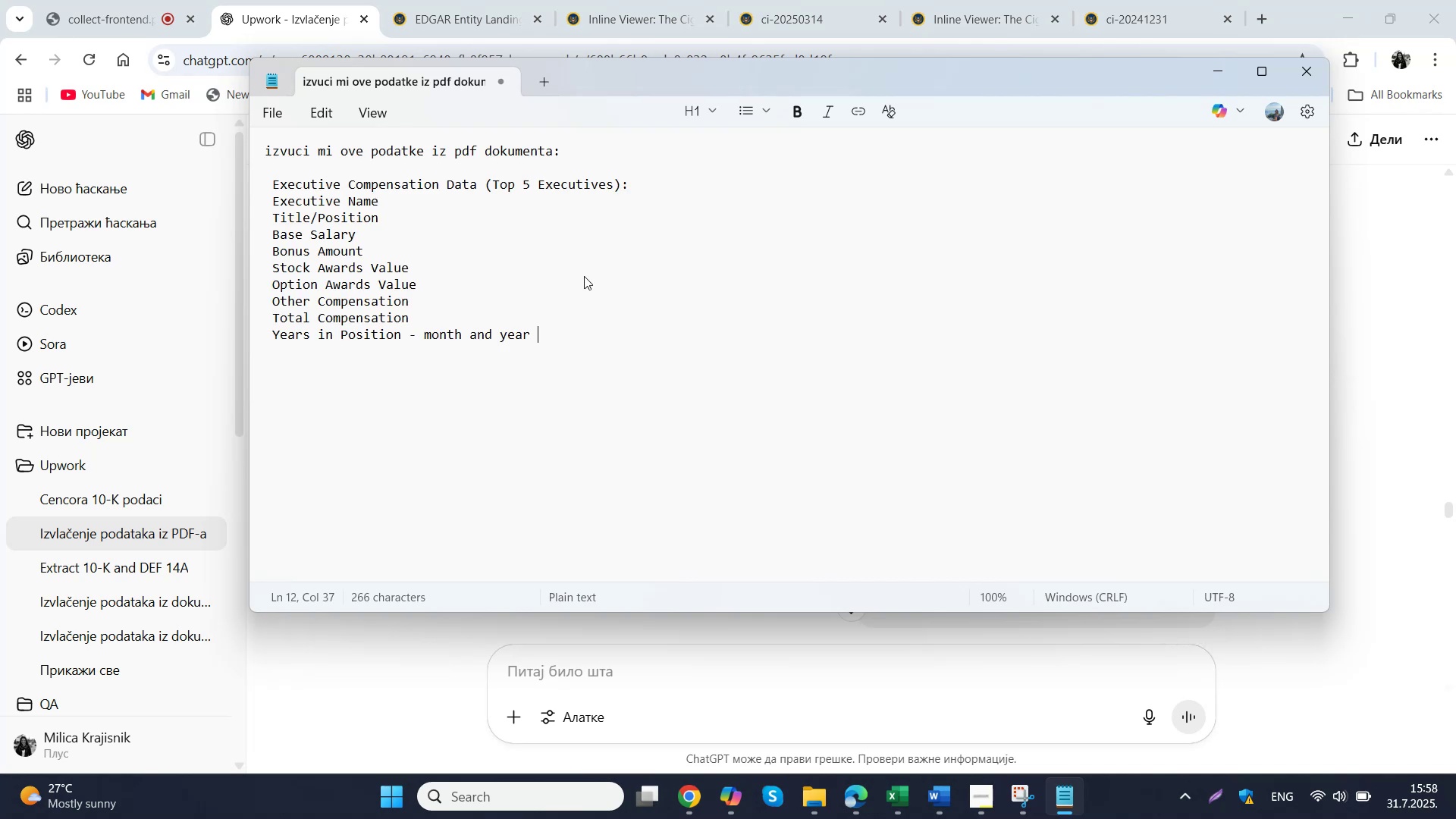 
left_click([548, 77])
 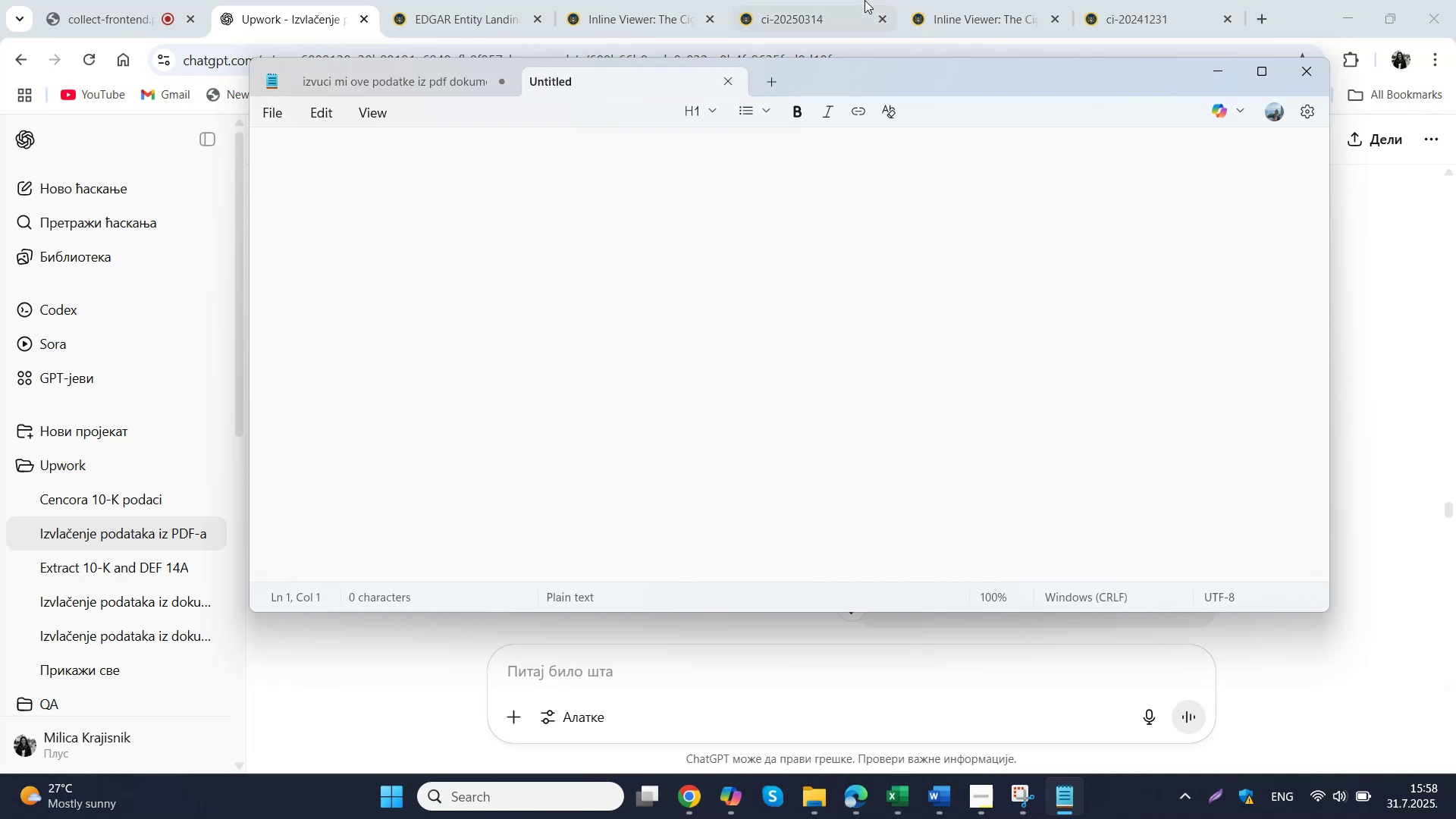 
left_click([328, 0])
 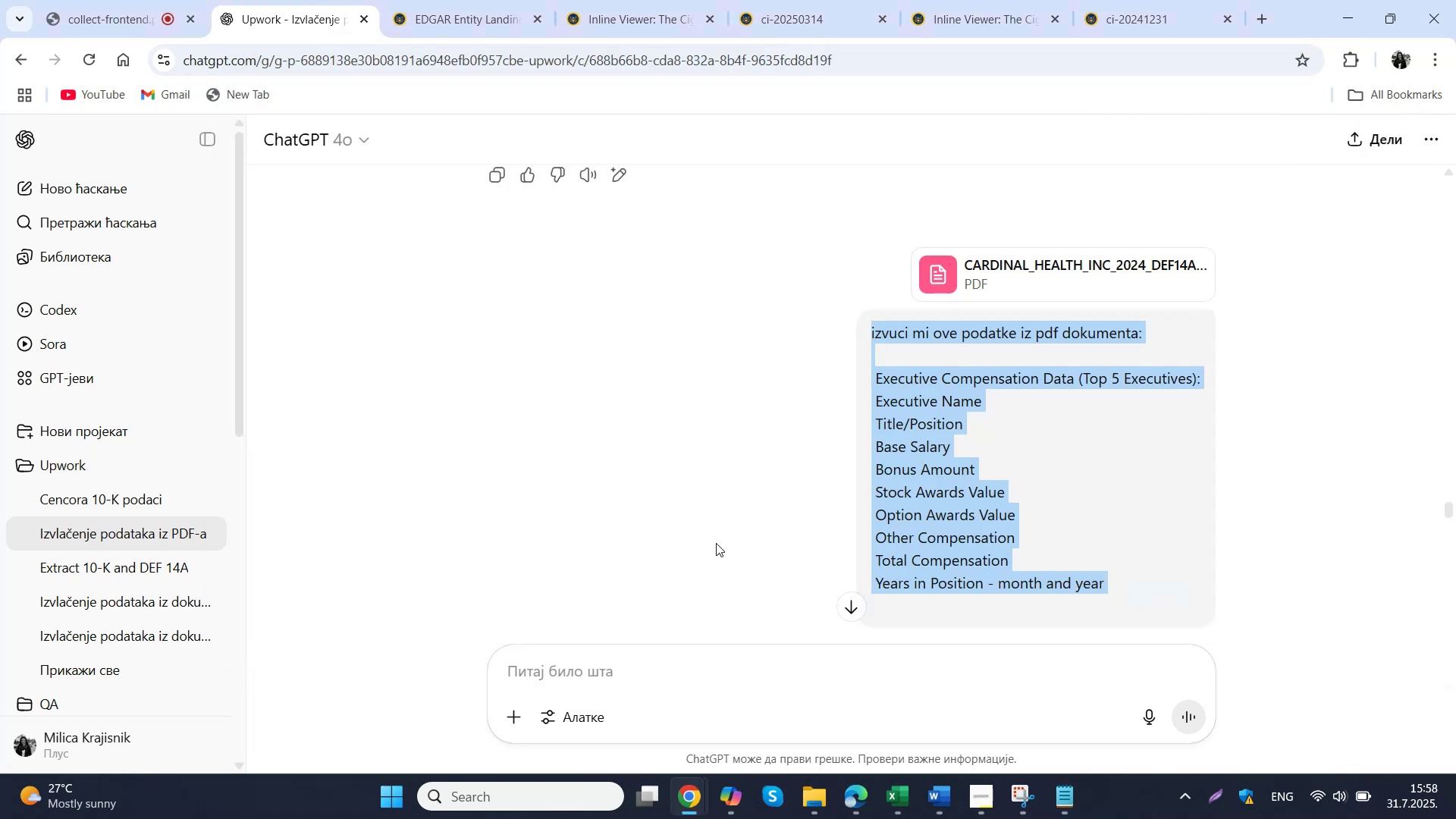 
left_click([660, 679])
 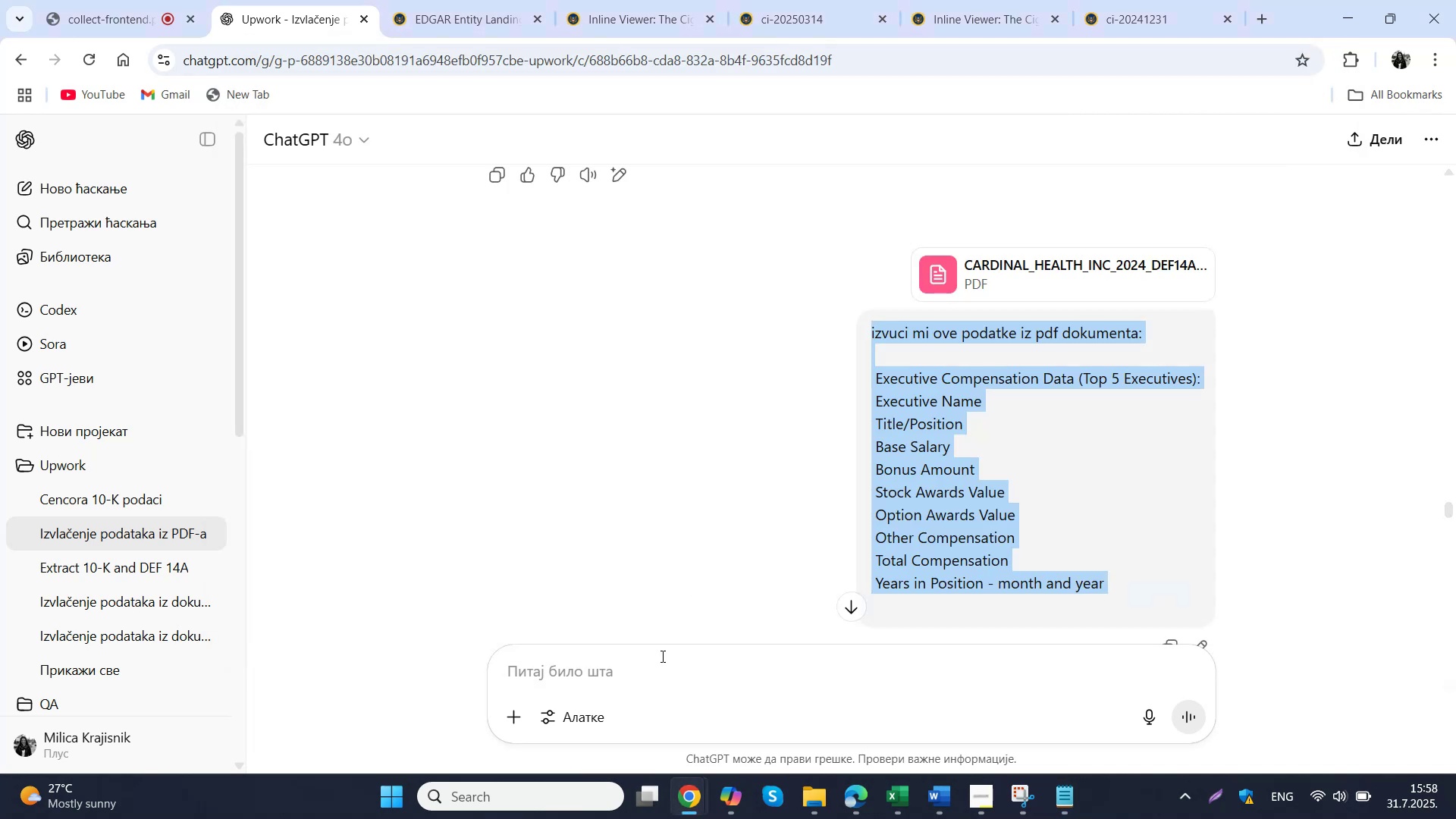 
key(Control+ControlLeft)
 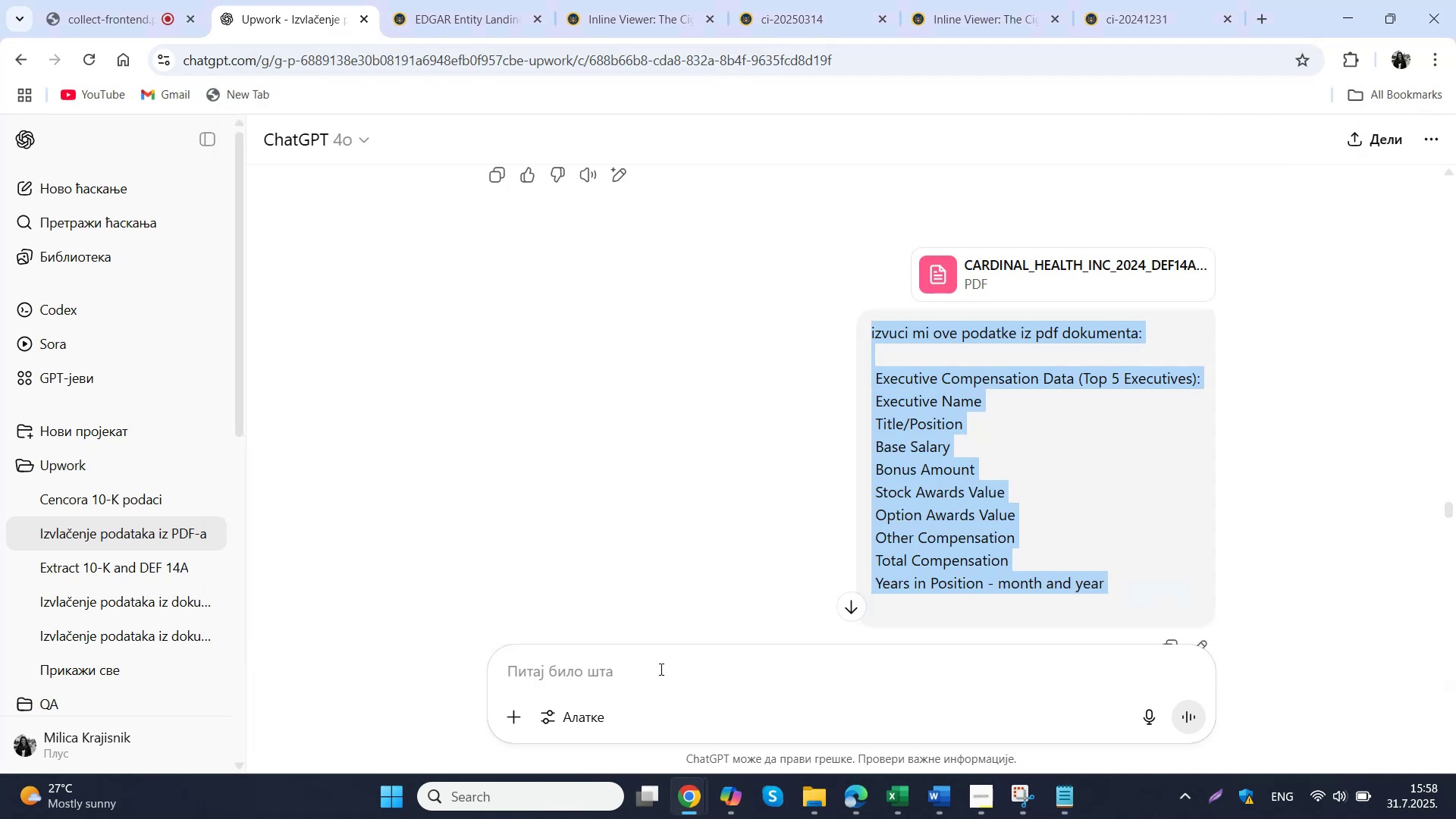 
key(Control+V)
 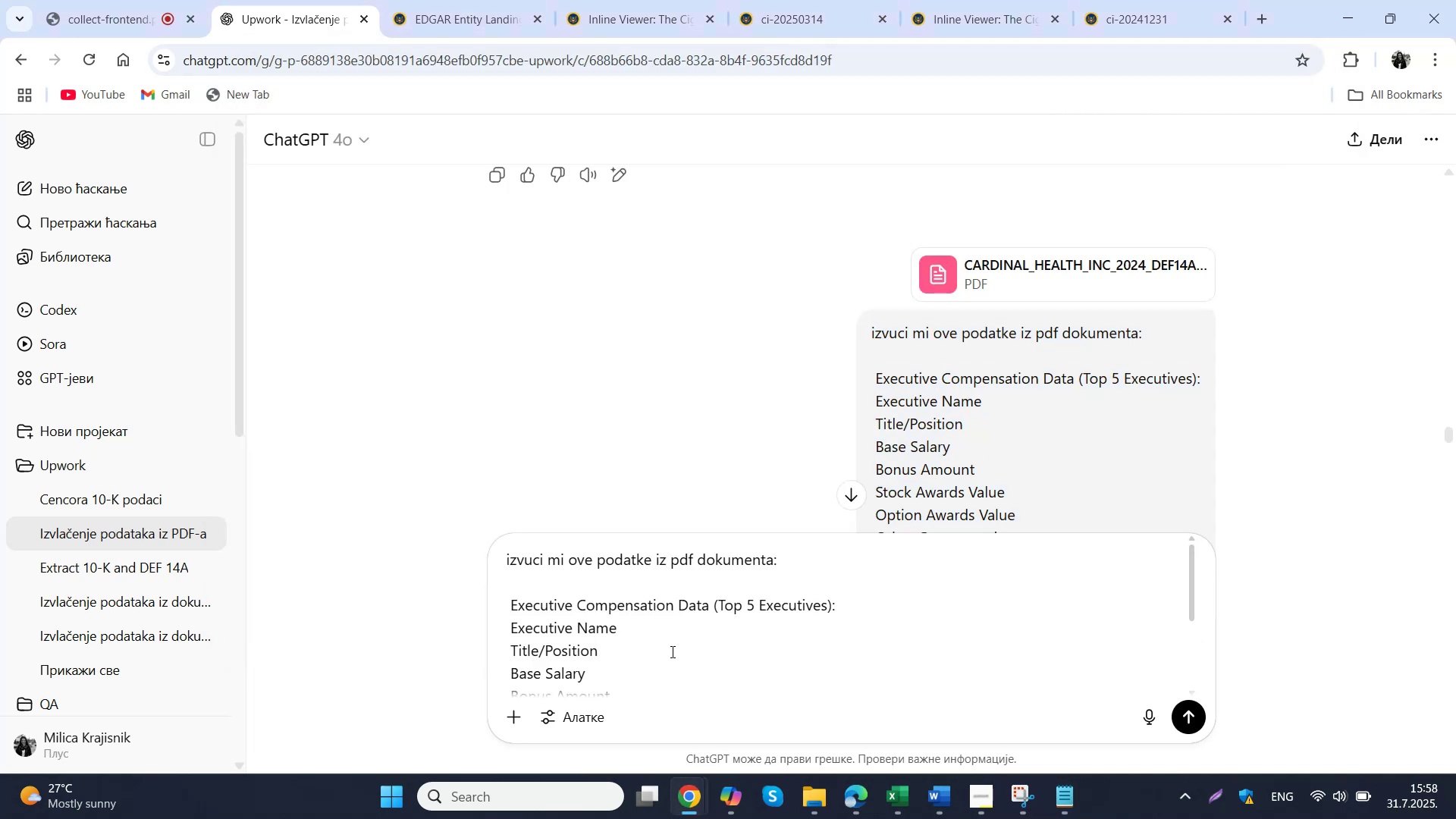 
scroll: coordinate [984, 404], scroll_direction: down, amount: 55.0
 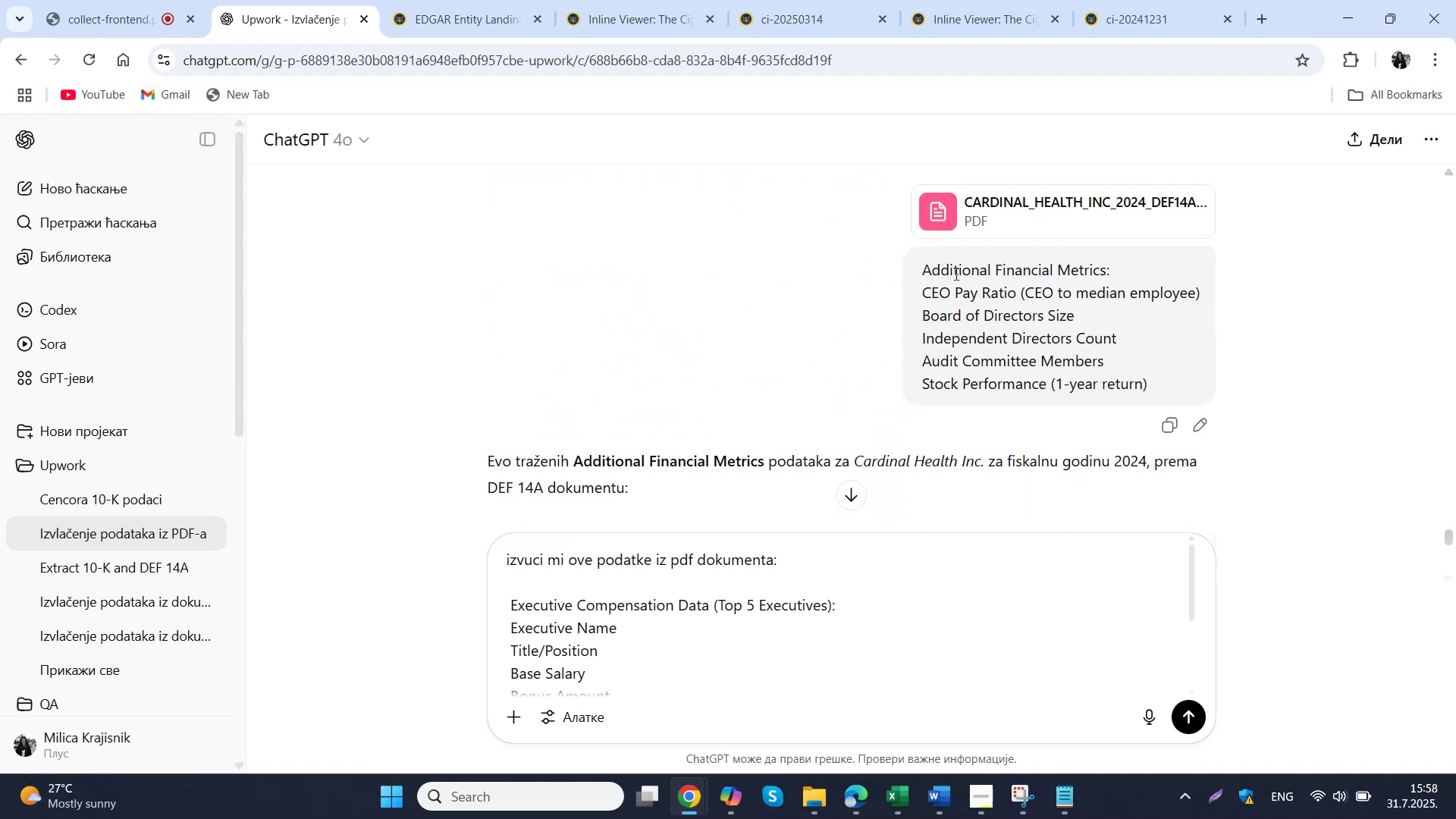 
left_click_drag(start_coordinate=[921, 271], to_coordinate=[1155, 388])
 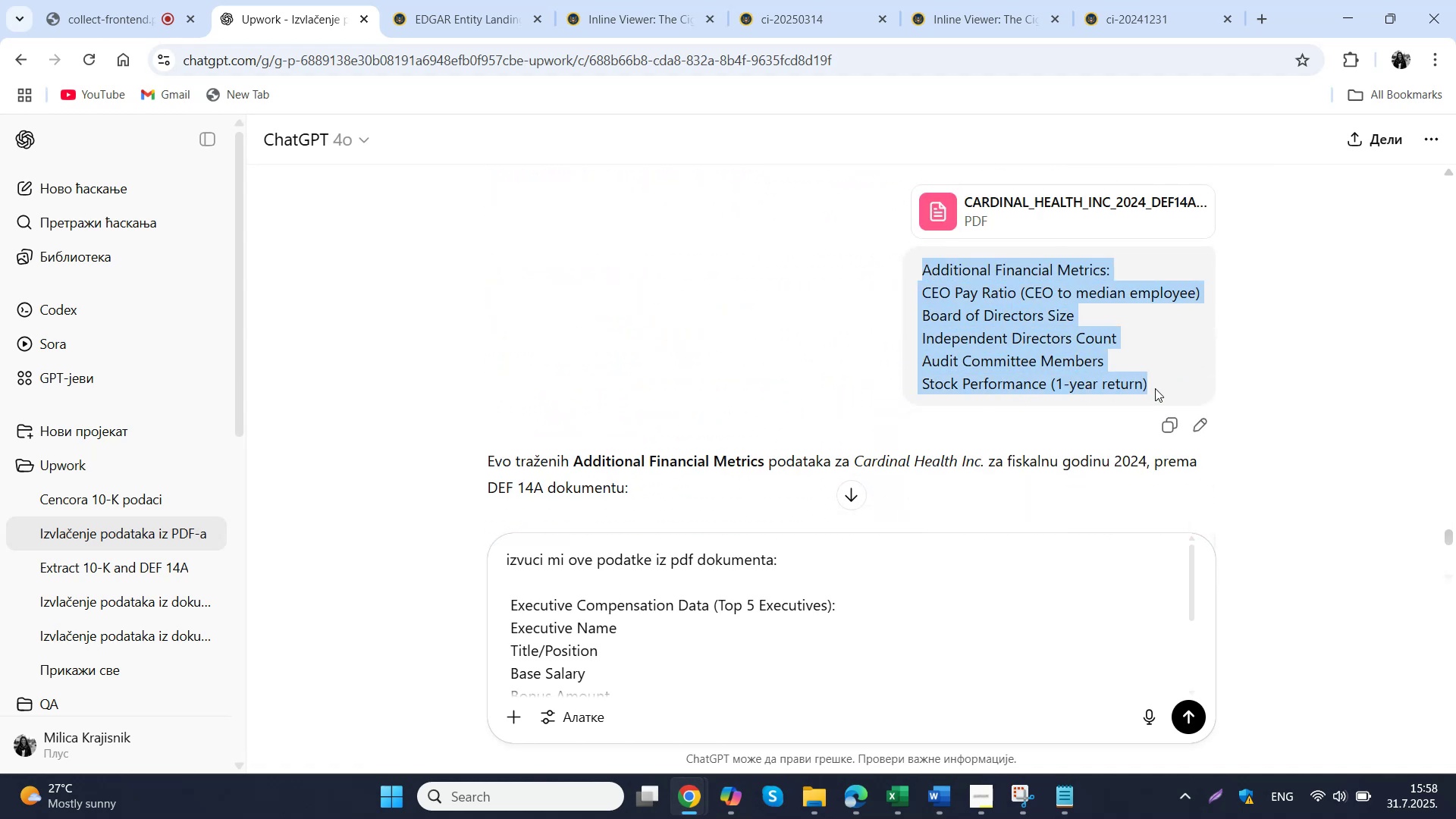 
key(Control+C)
 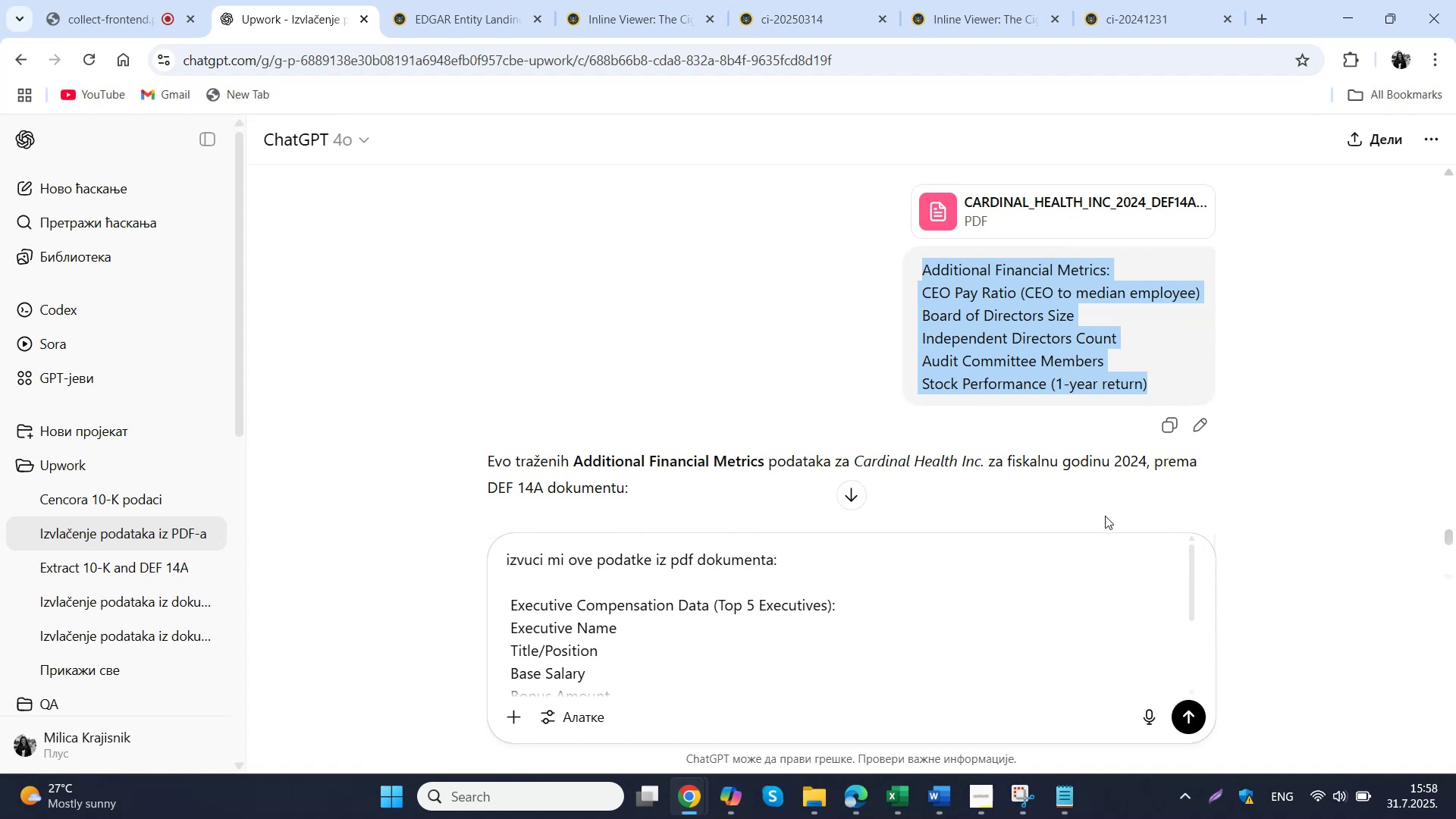 
scroll: coordinate [986, 406], scroll_direction: up, amount: 98.0
 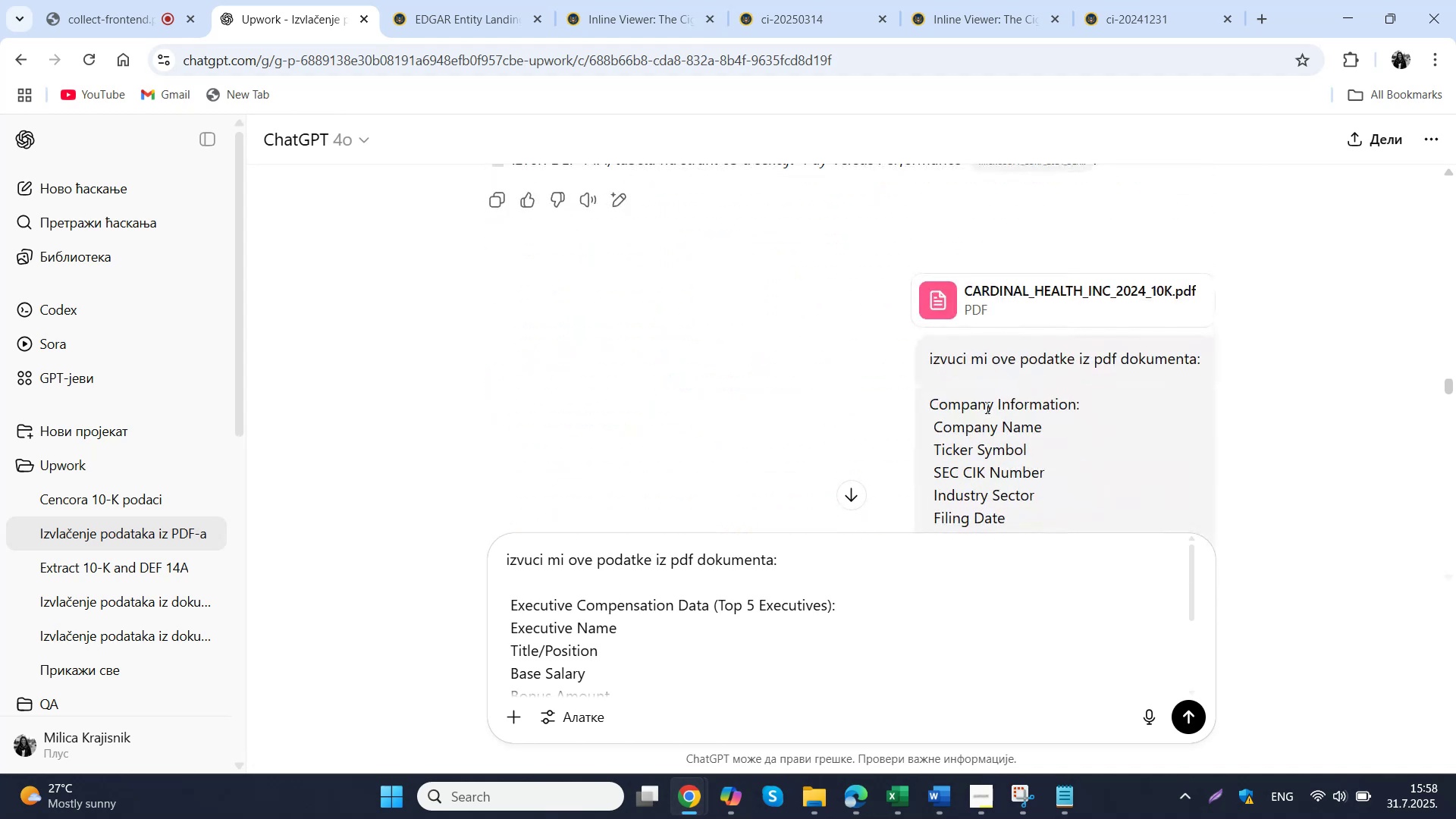 
left_click_drag(start_coordinate=[925, 357], to_coordinate=[1030, 504])
 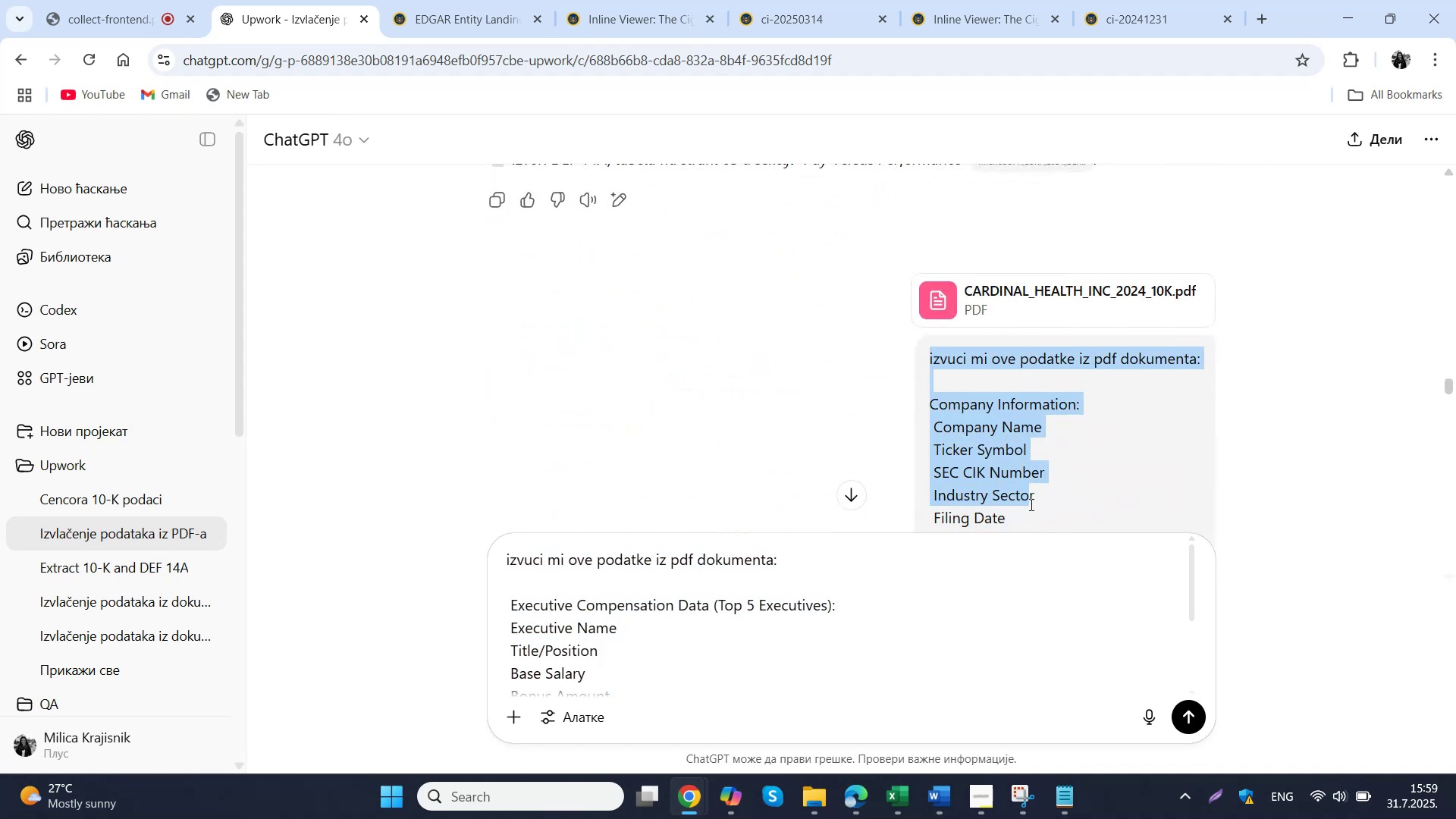 
scroll: coordinate [1030, 469], scroll_direction: none, amount: 0.0
 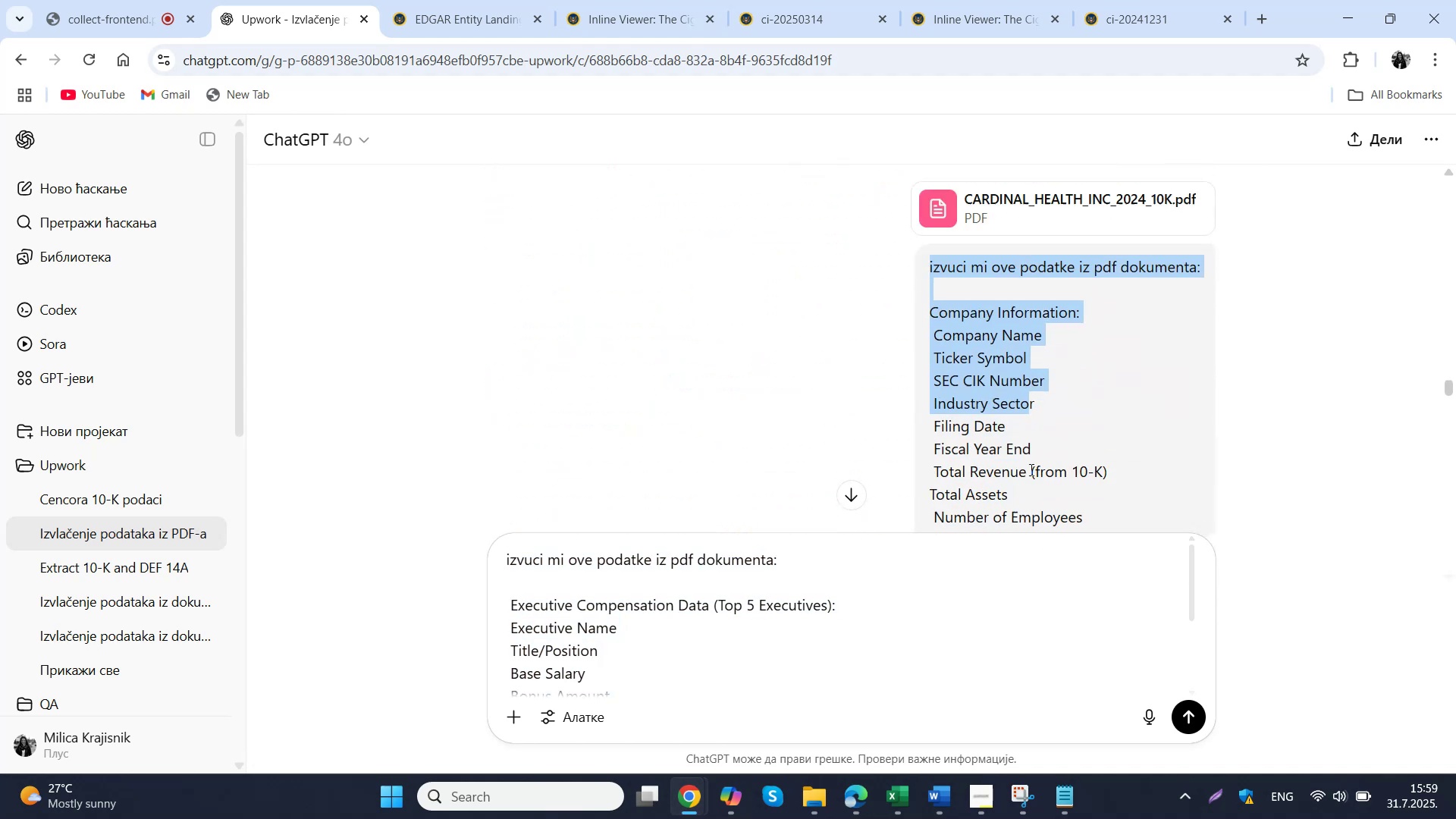 
left_click([1003, 372])
 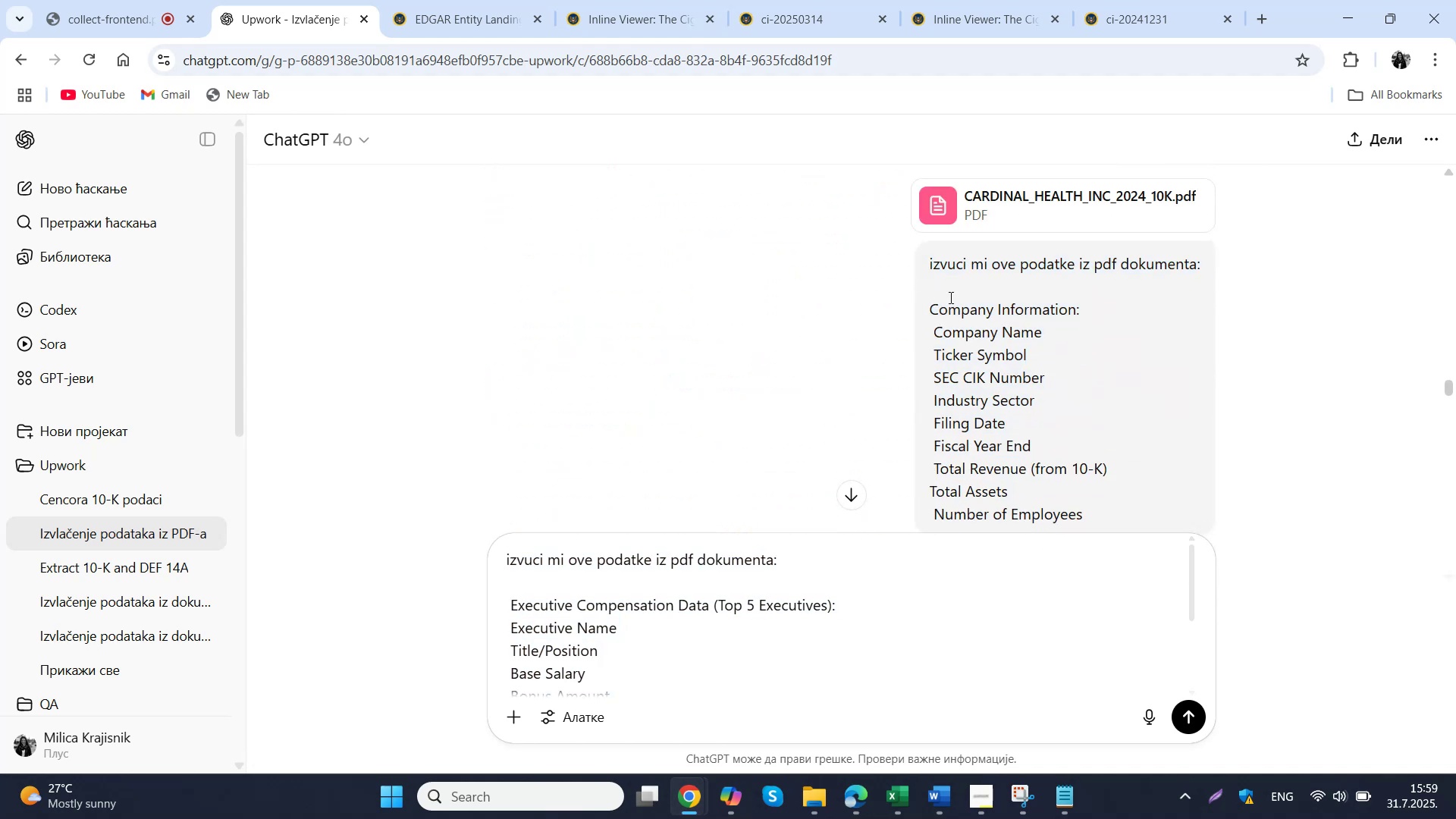 
left_click_drag(start_coordinate=[925, 262], to_coordinate=[933, 260])
 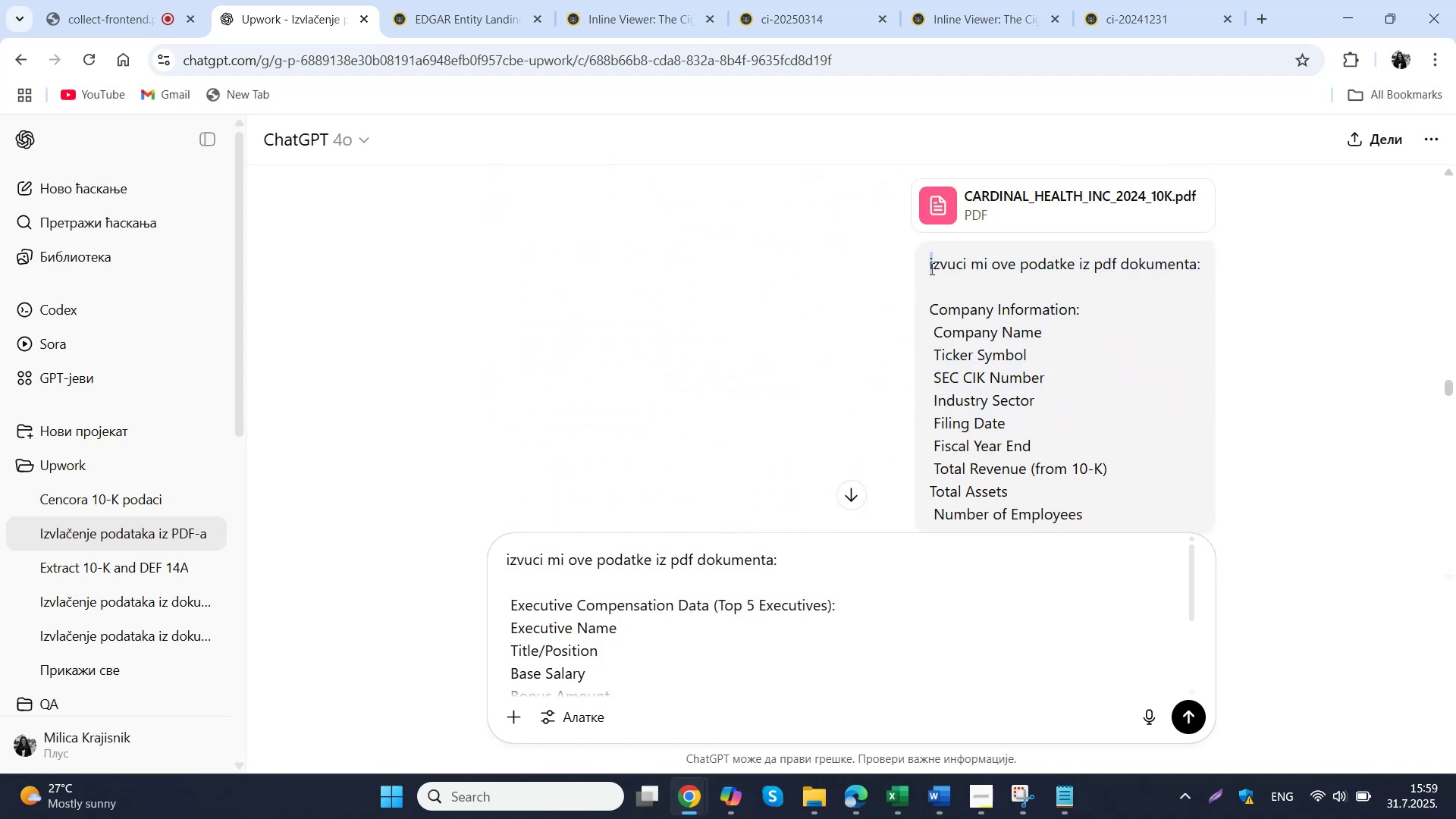 
double_click([941, 288])
 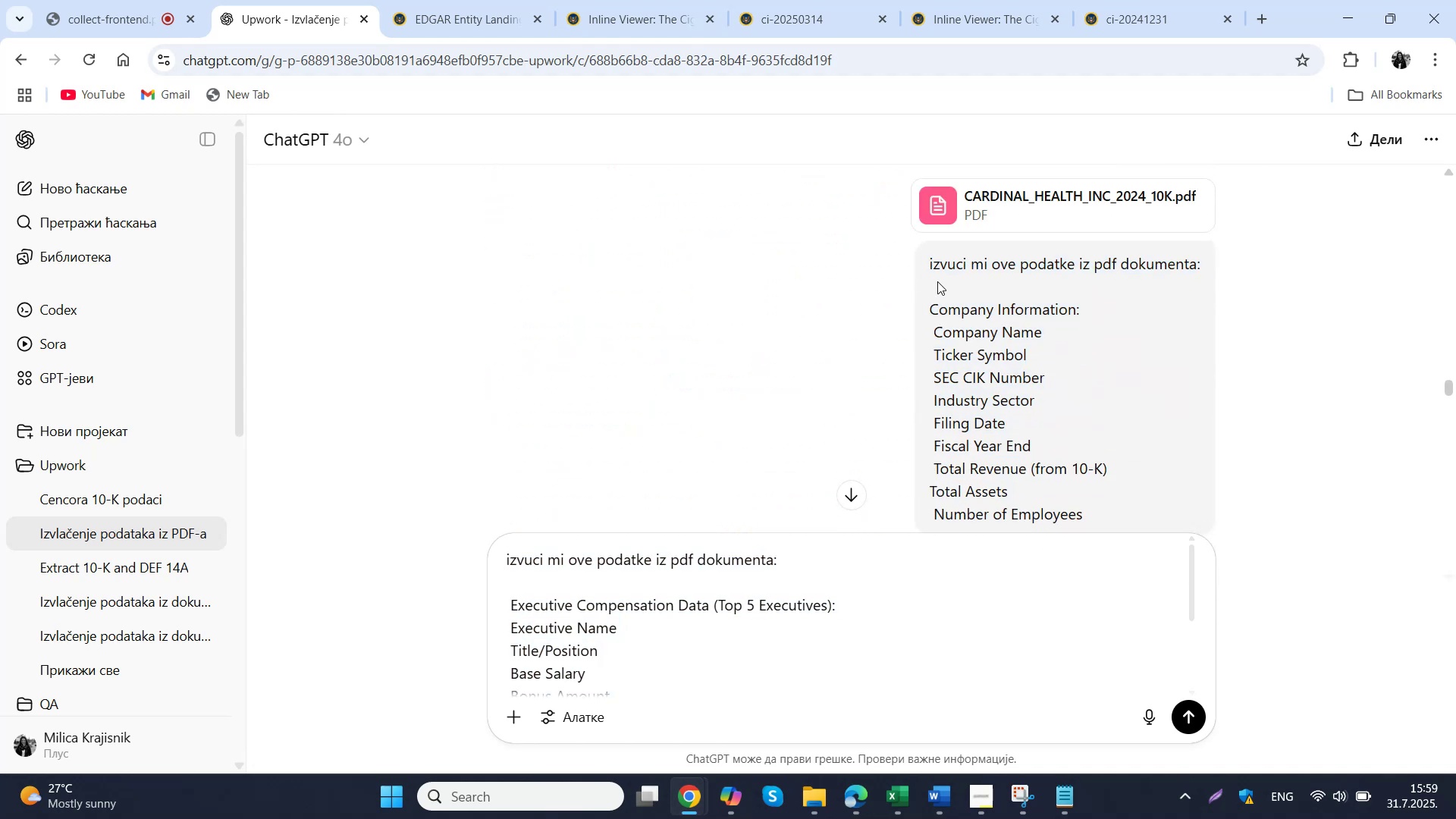 
left_click_drag(start_coordinate=[928, 264], to_coordinate=[1091, 512])
 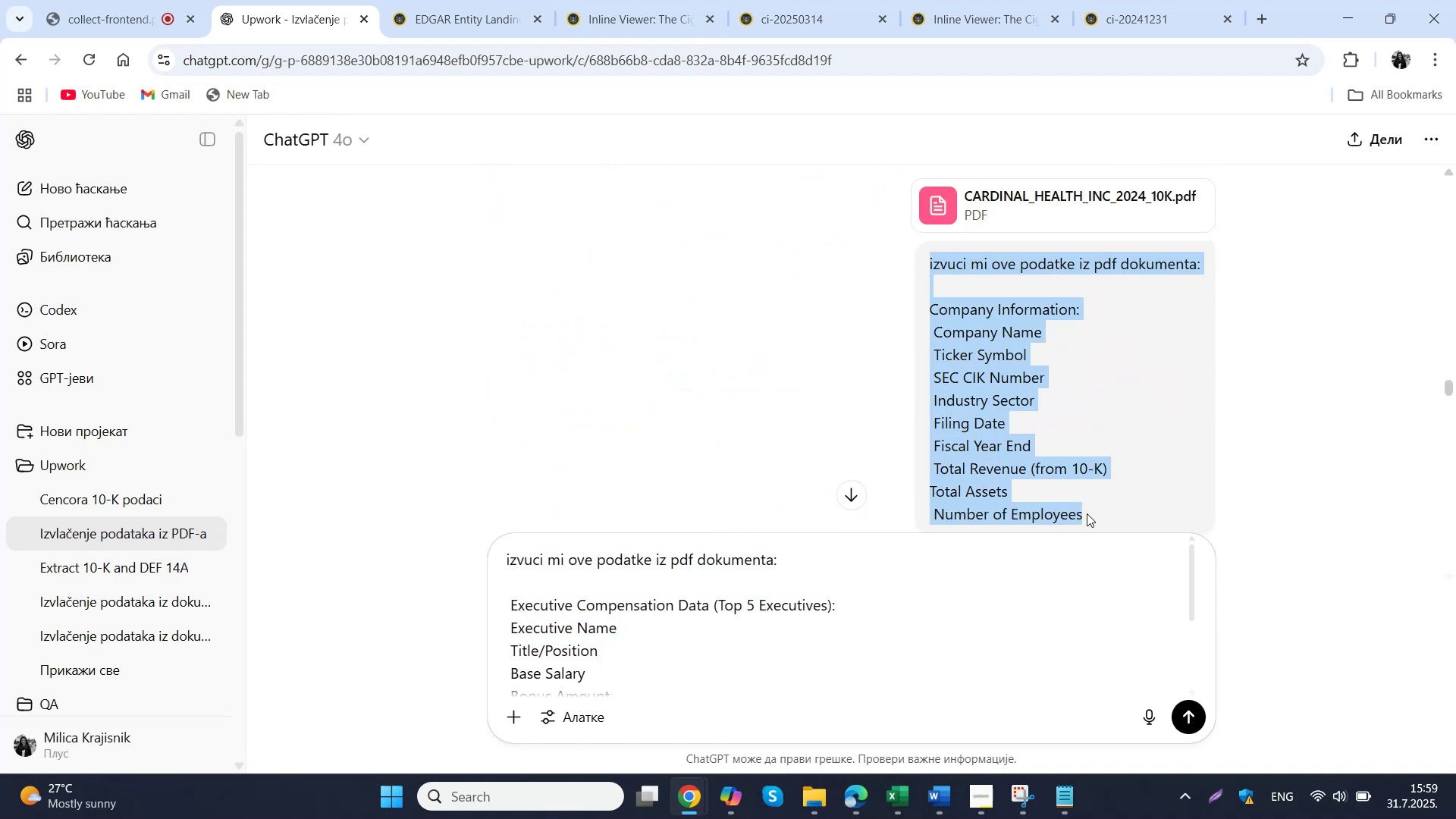 
key(Control+ControlLeft)
 